 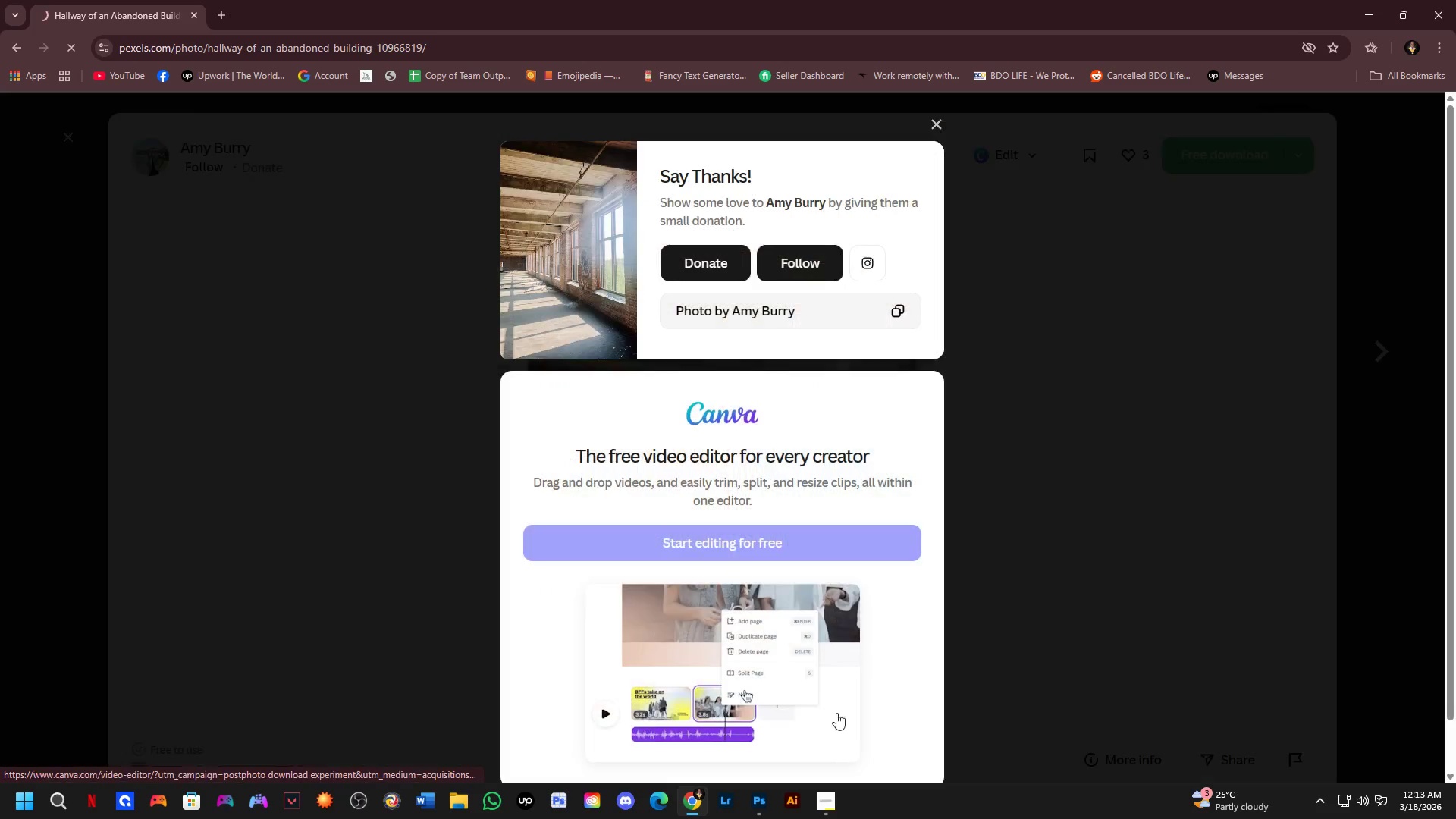 
key(NumpadEnter)
 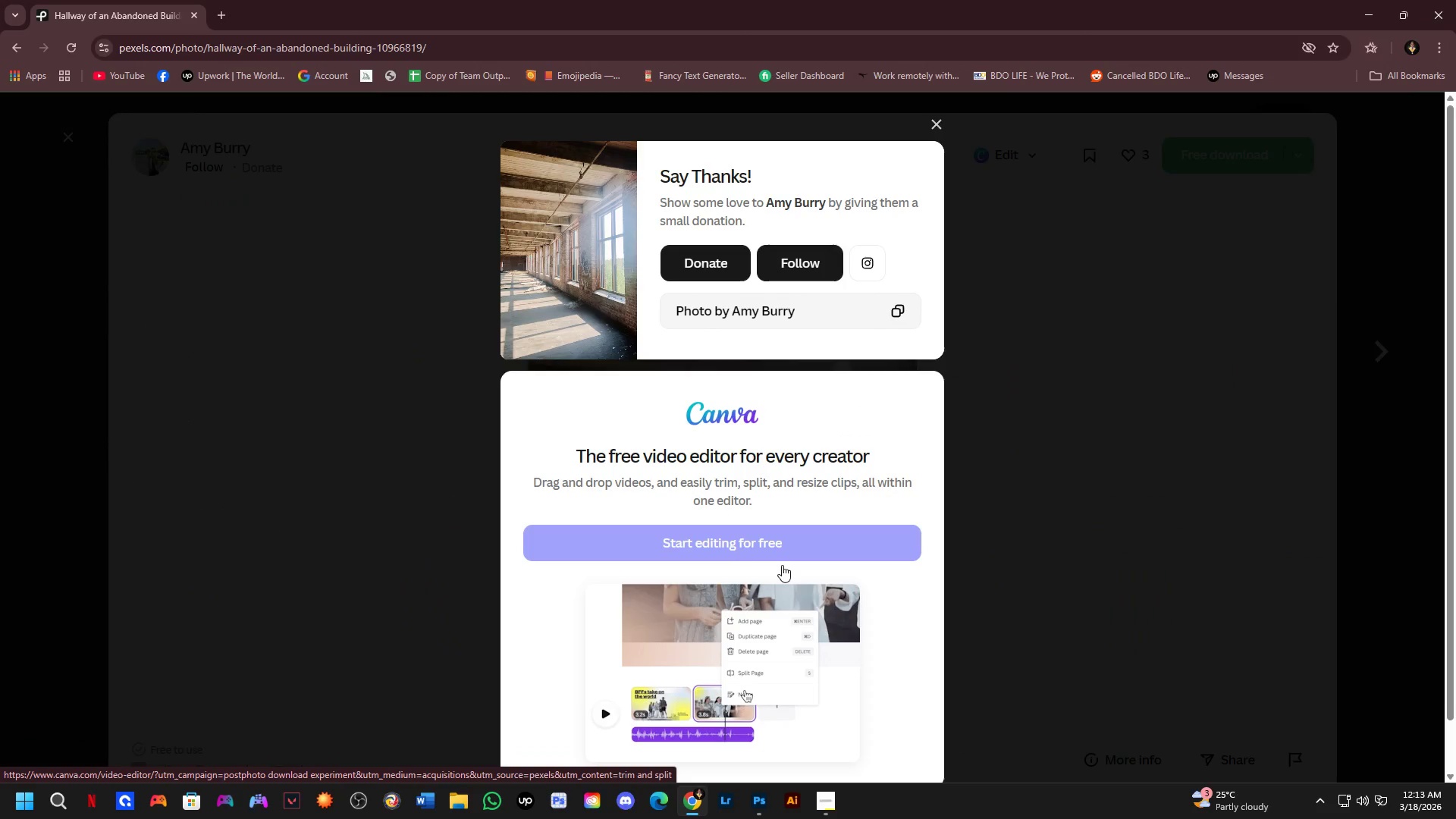 
key(Tab)
 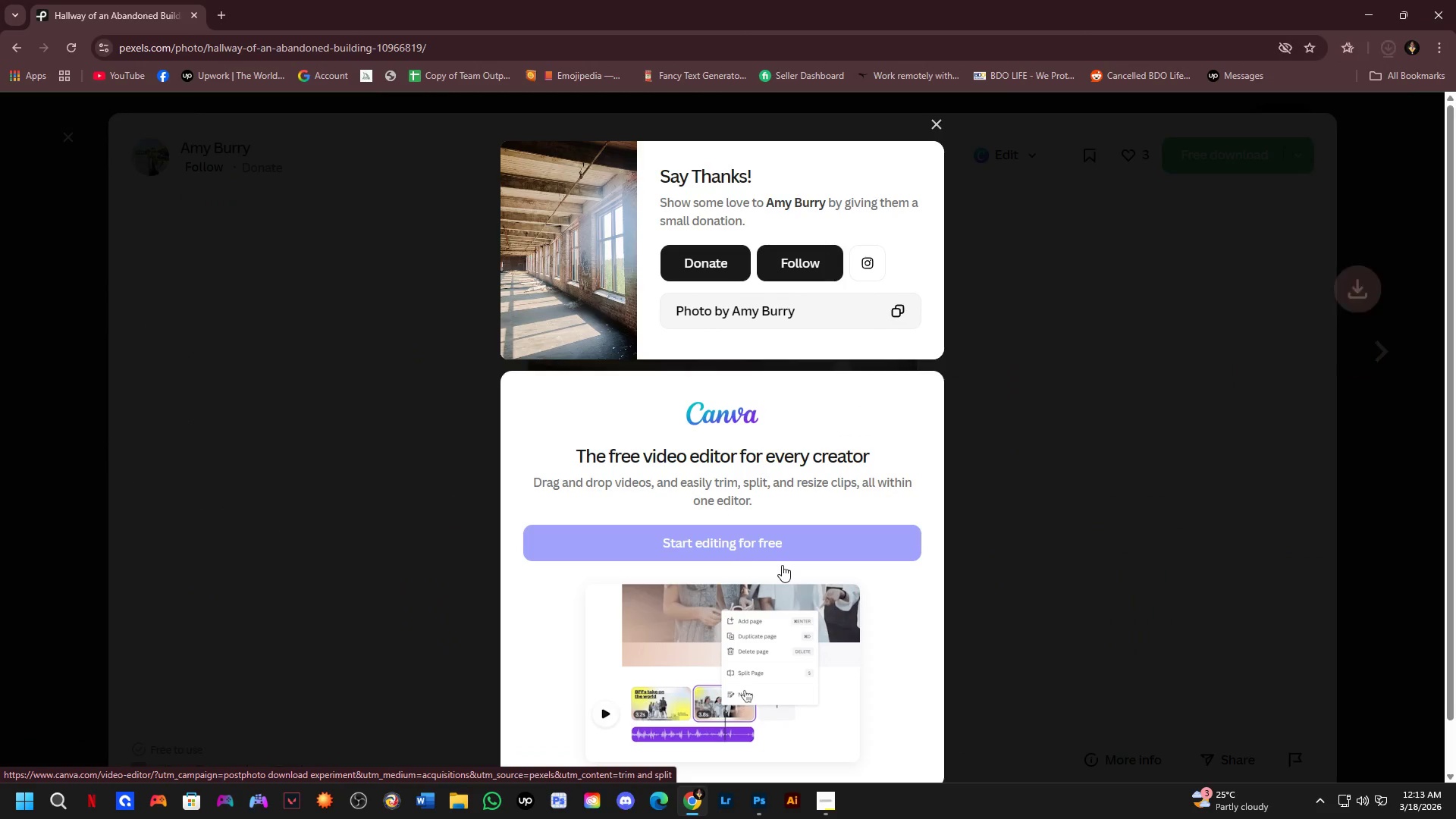 
key(Alt+Tab)
 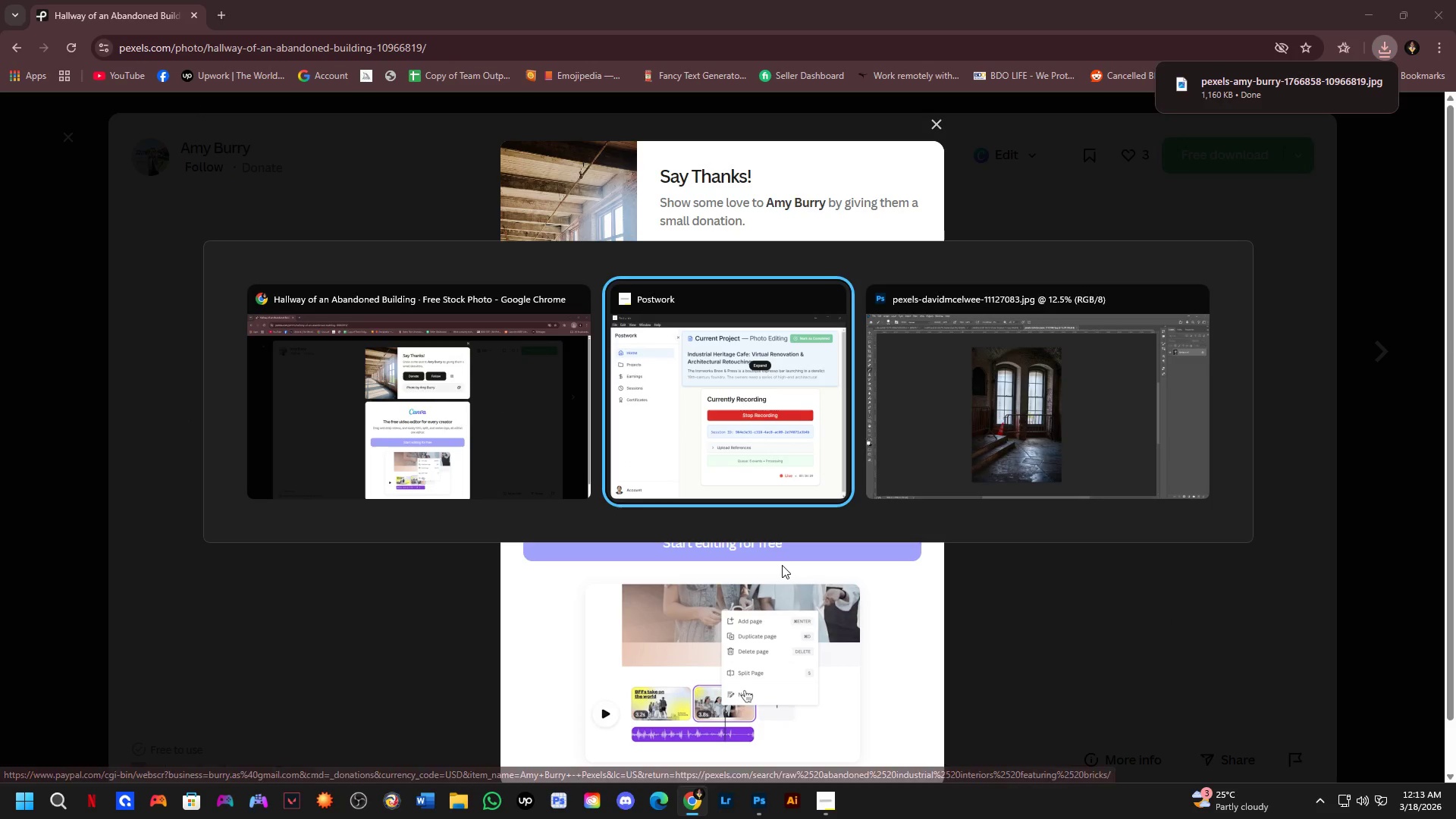 
key(Alt+Tab)
 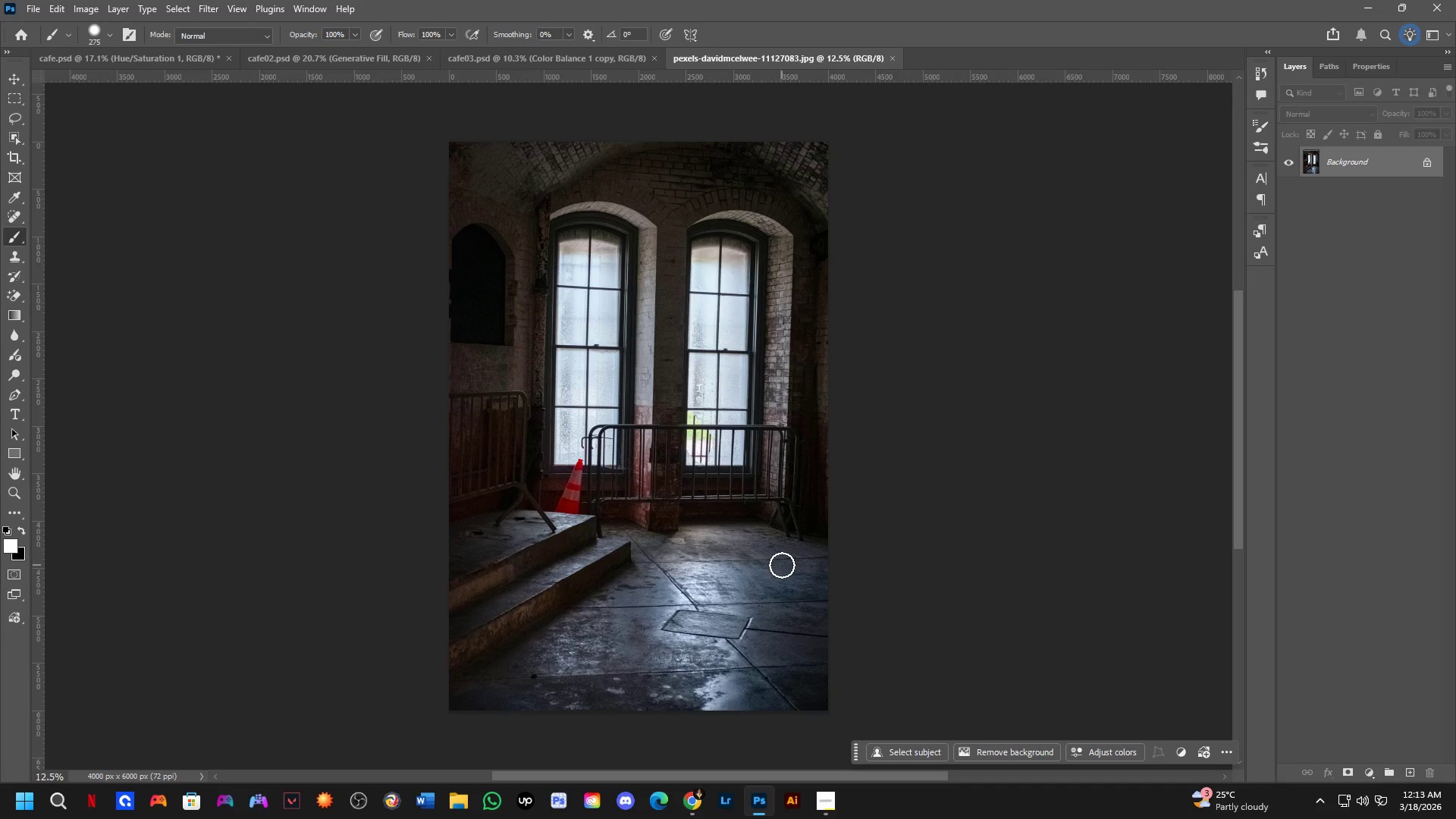 
key(Control+O)
 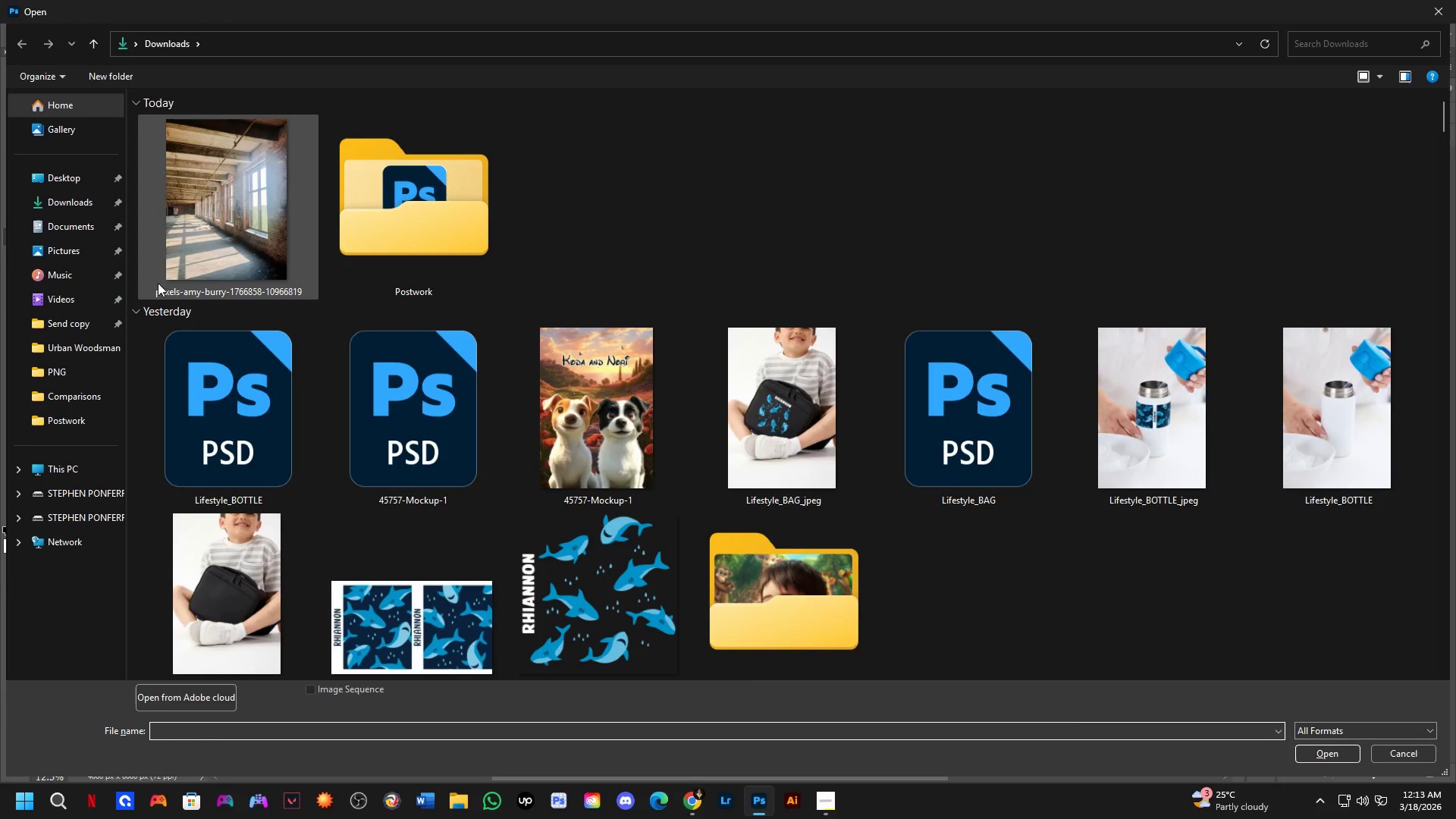 
left_click([196, 145])
 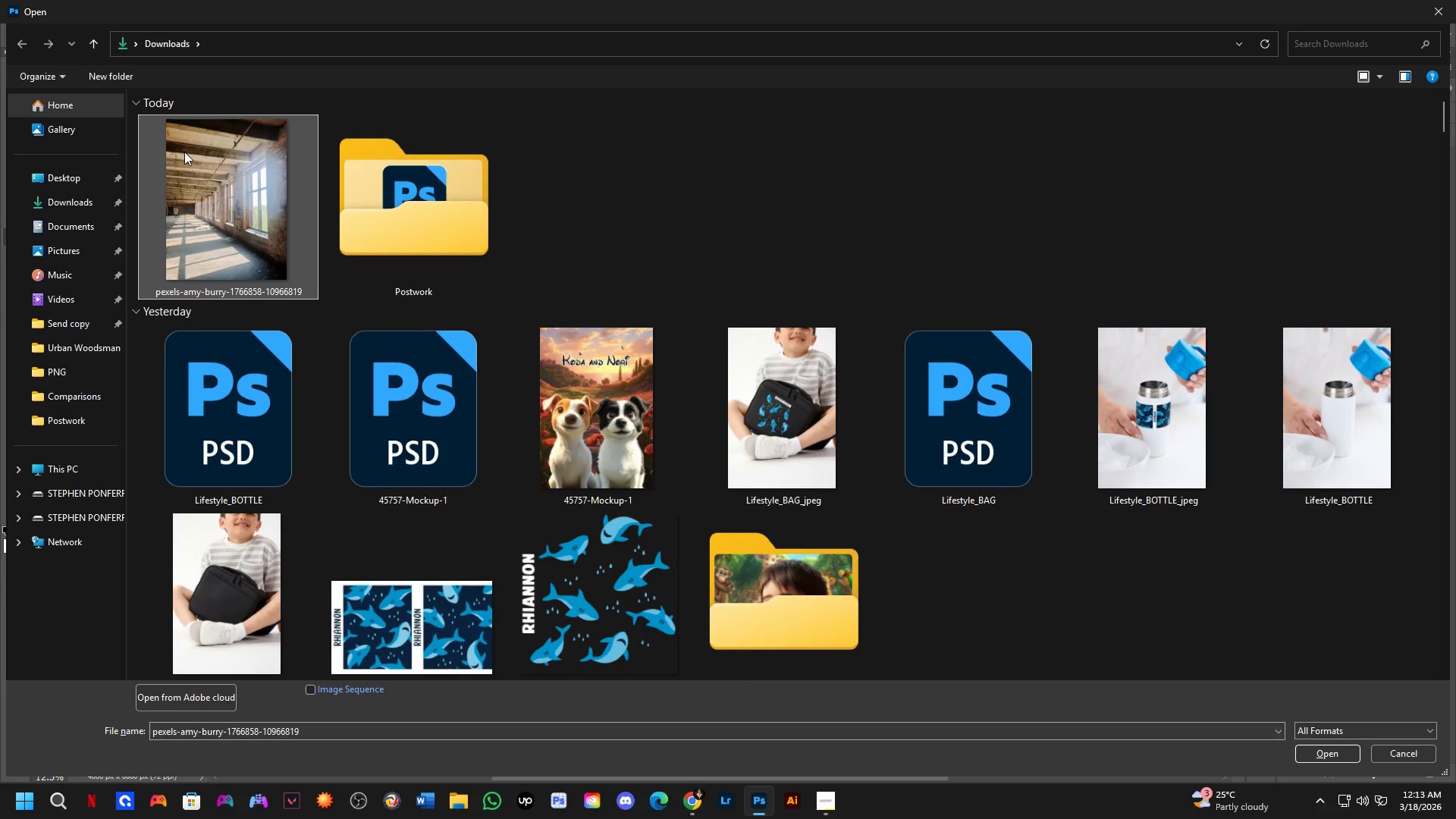 
key(NumpadEnter)
 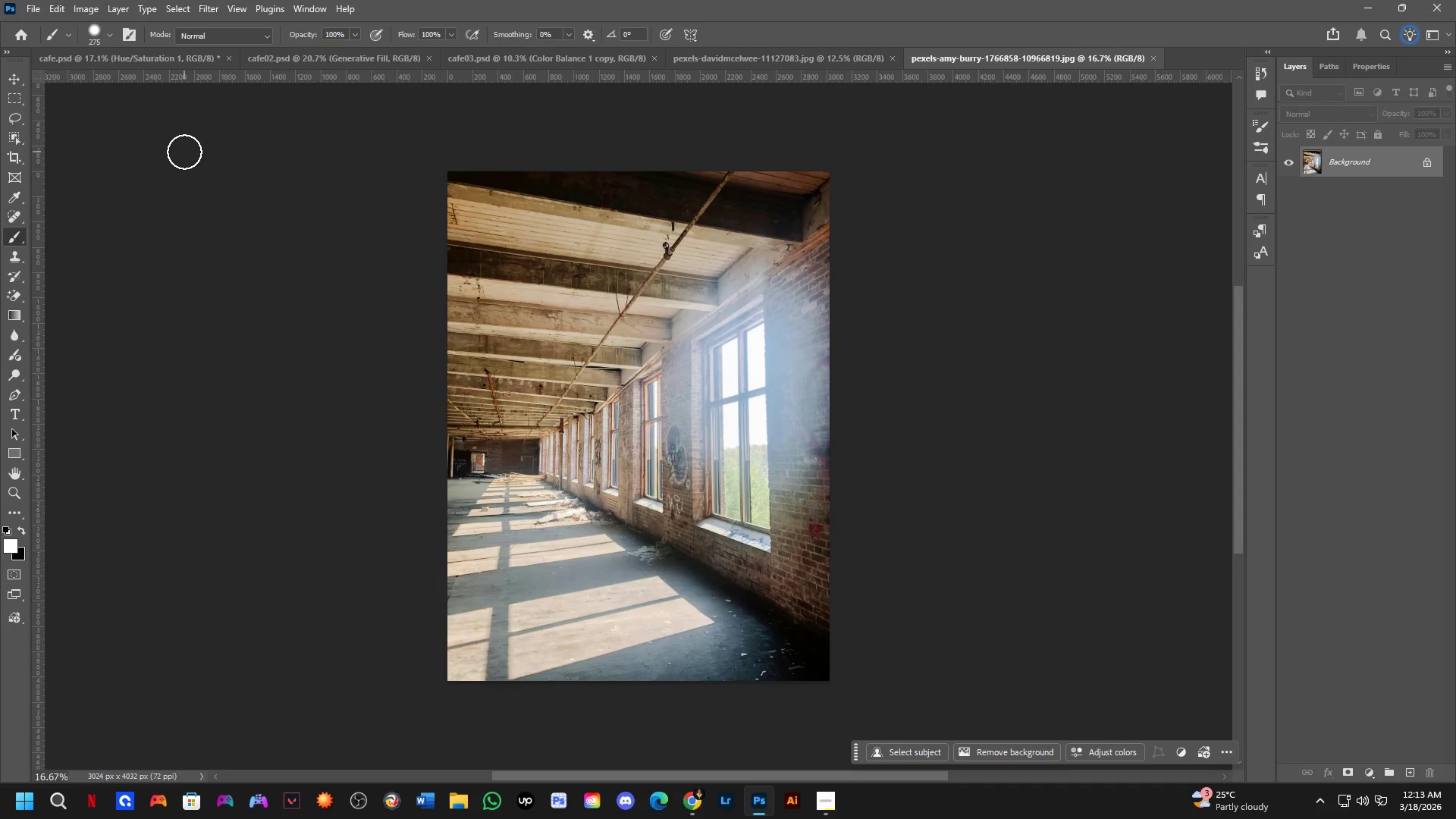 
key(Control+ControlLeft)
 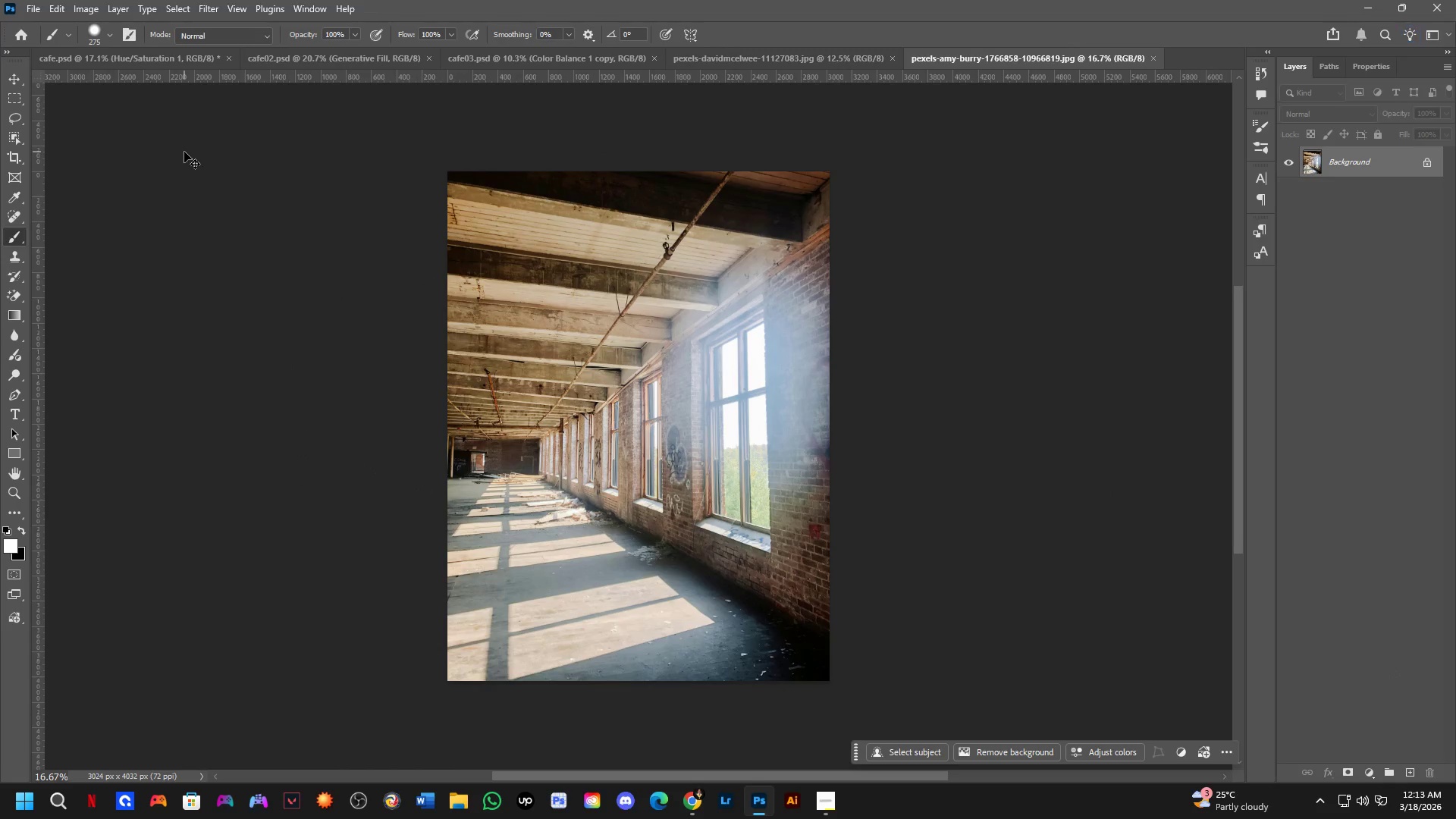 
key(Control+J)
 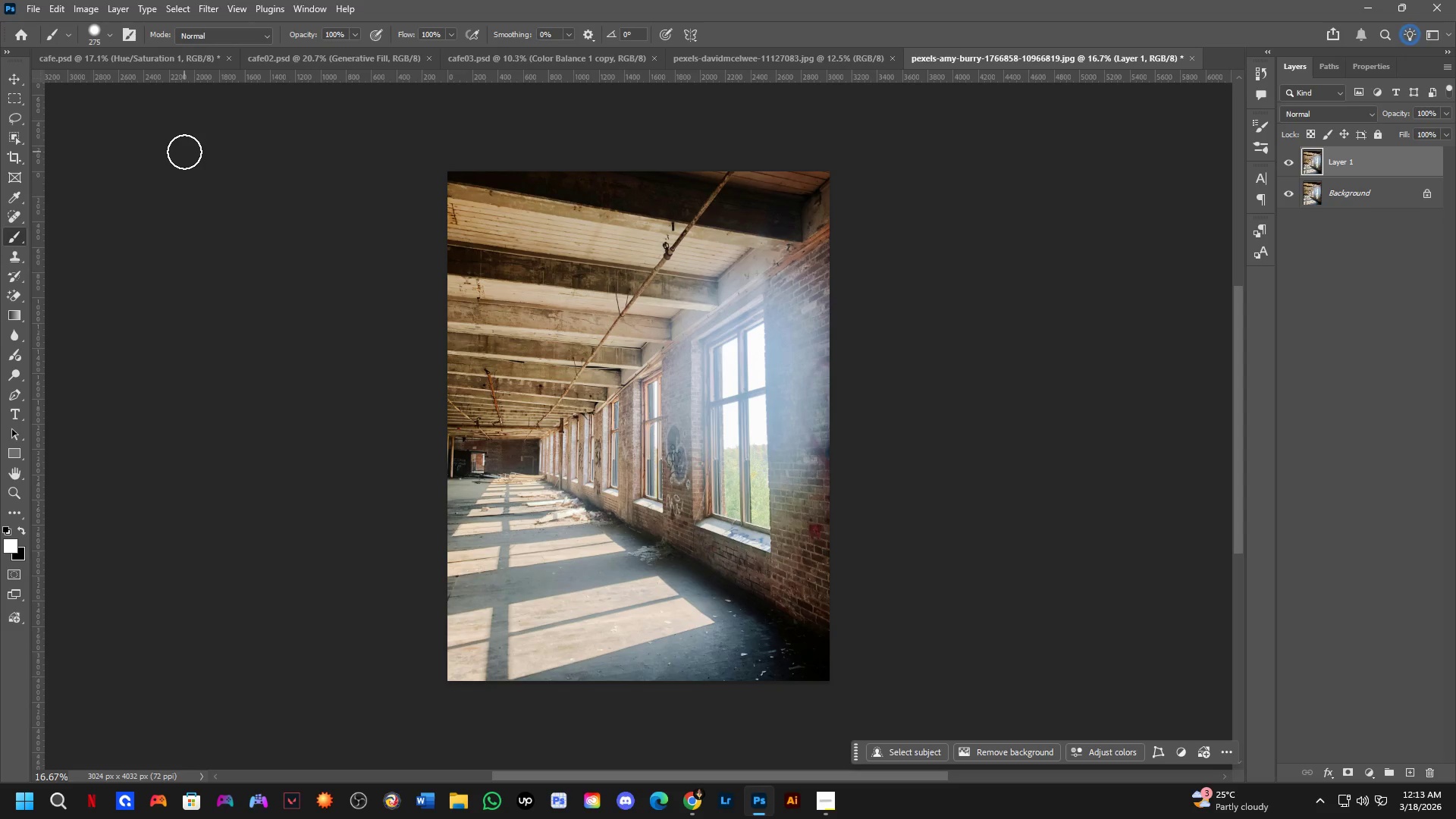 
wait(18.44)
 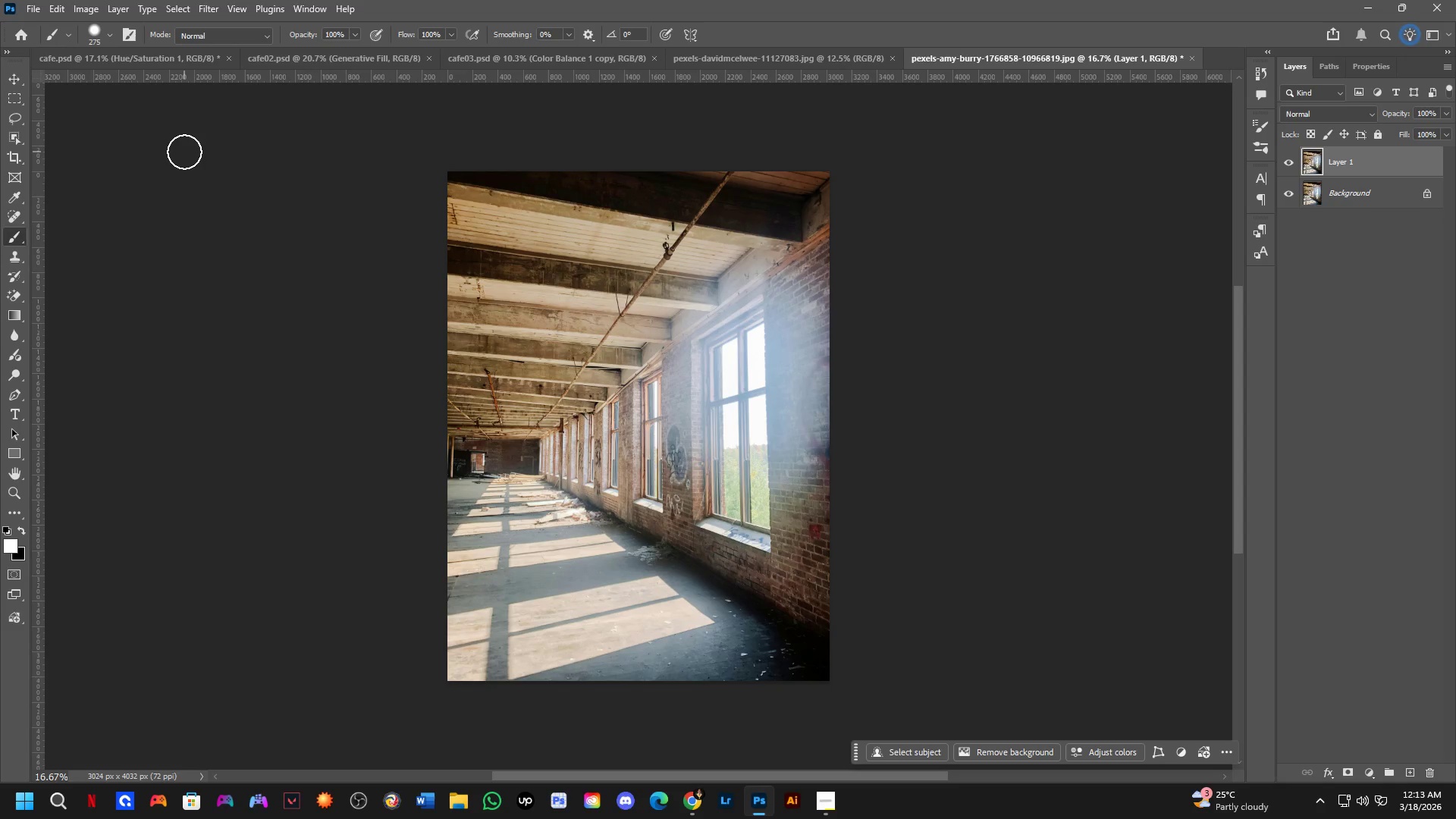 
key(Control+A)
 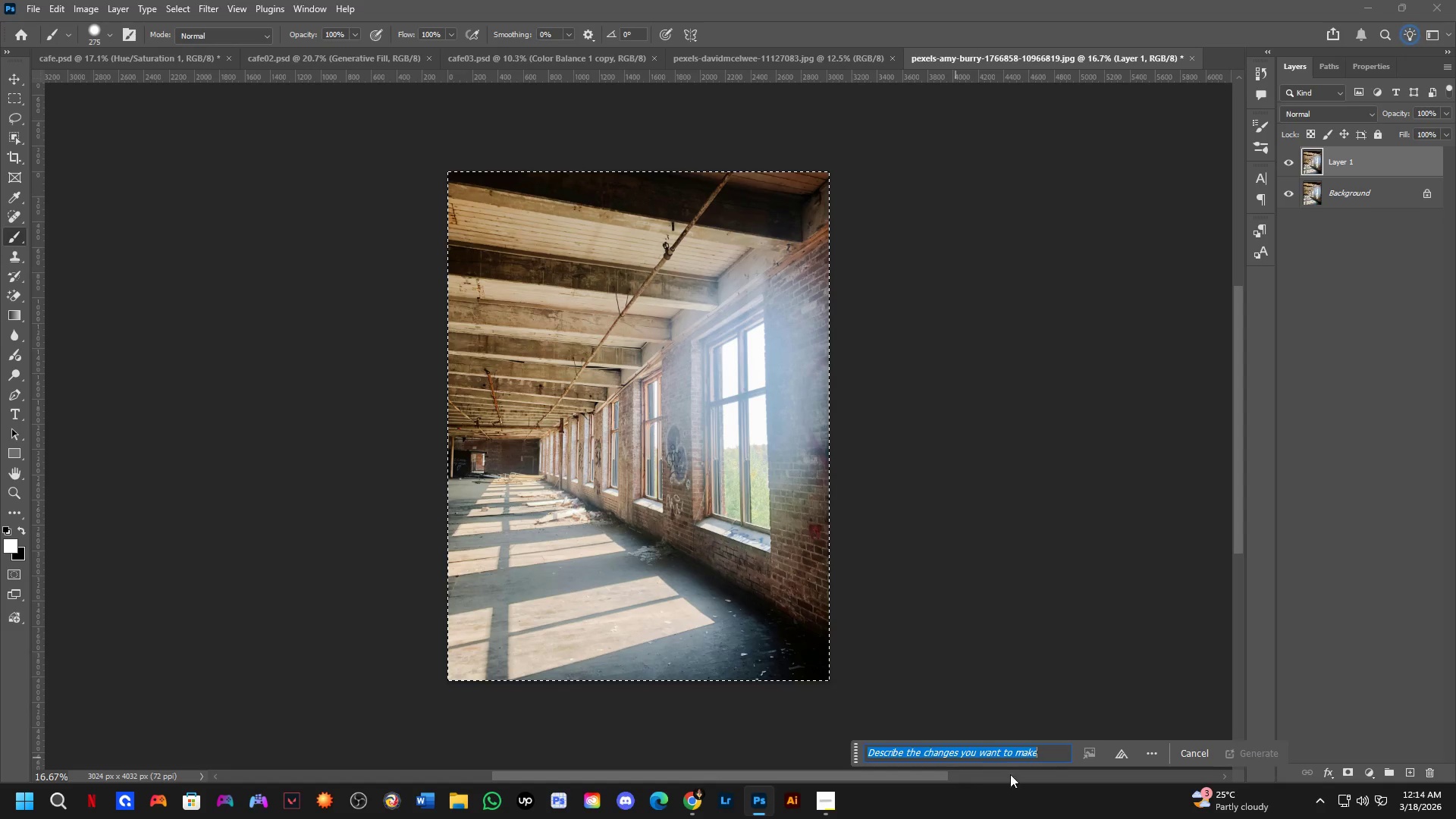 
left_click([1128, 758])
 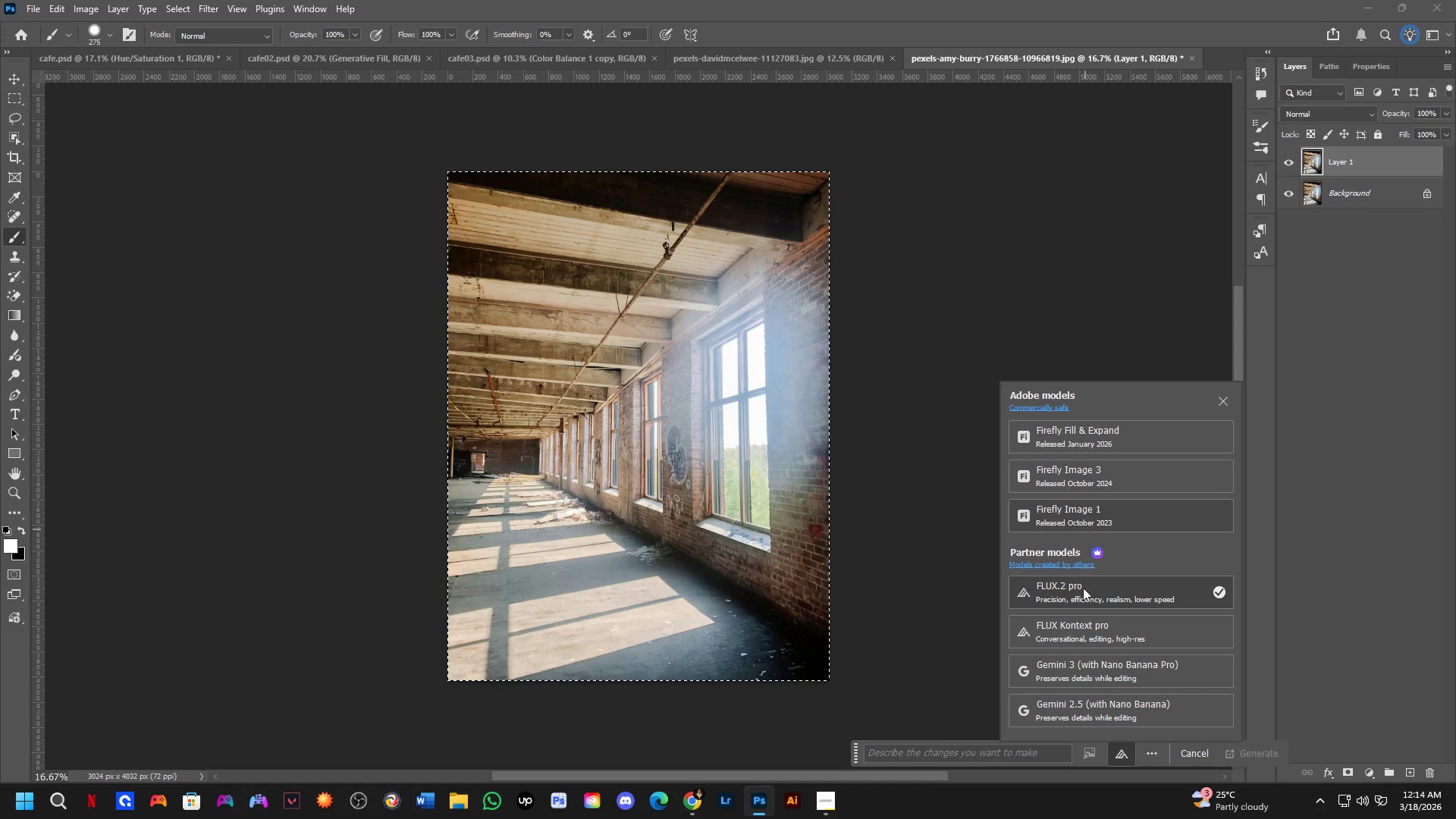 
left_click([1102, 443])
 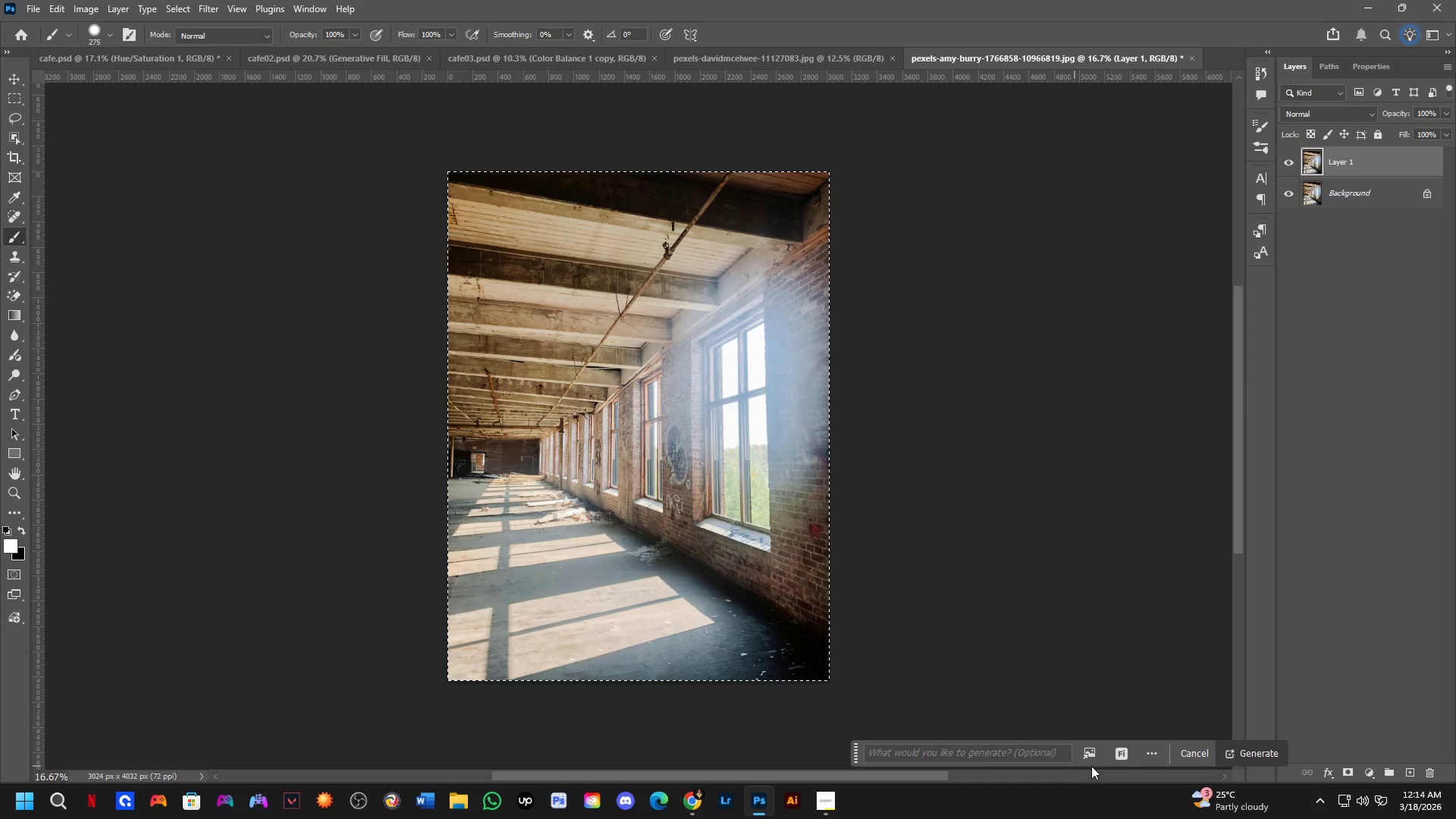 
left_click([1117, 755])
 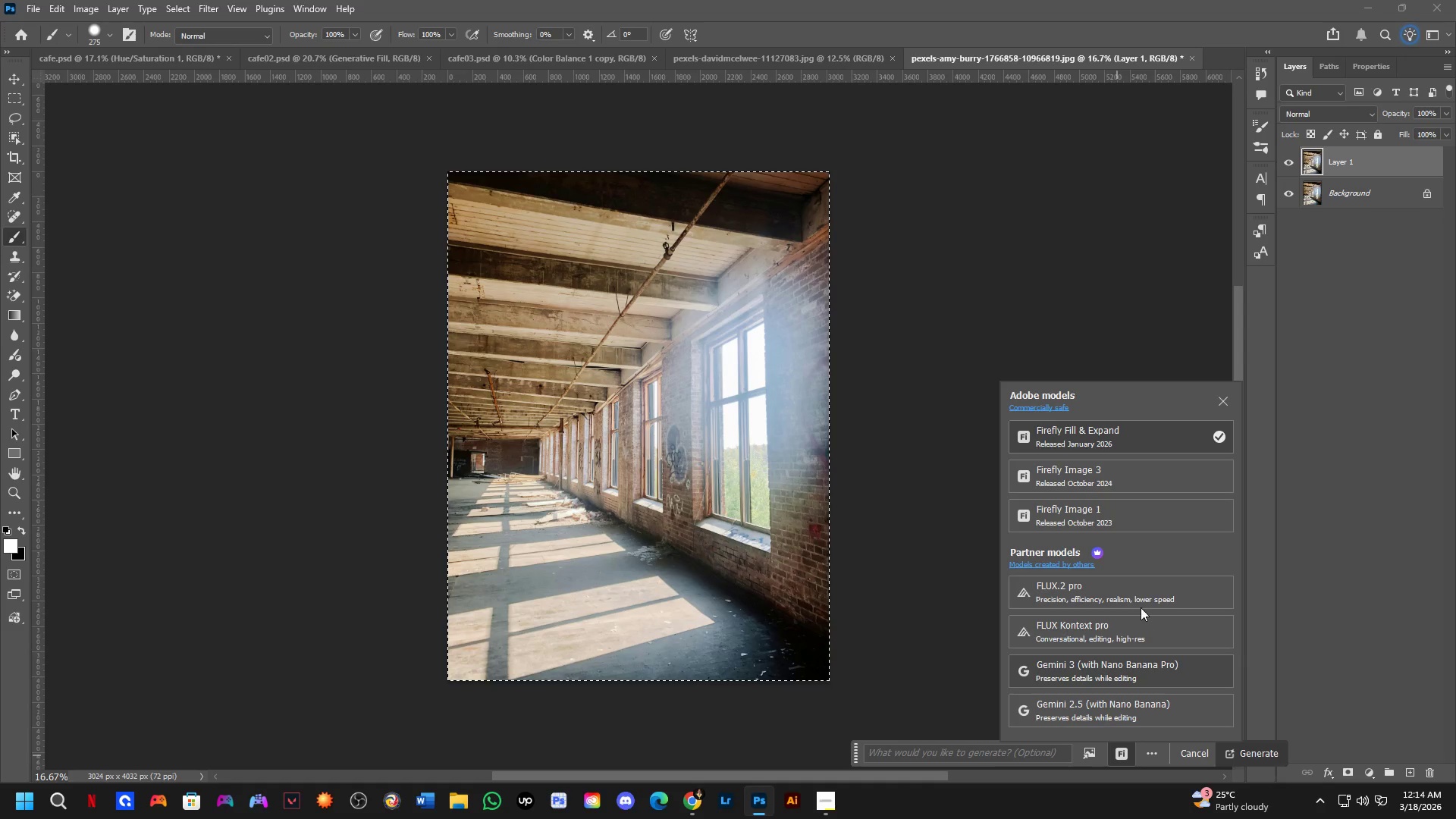 
left_click([1139, 598])
 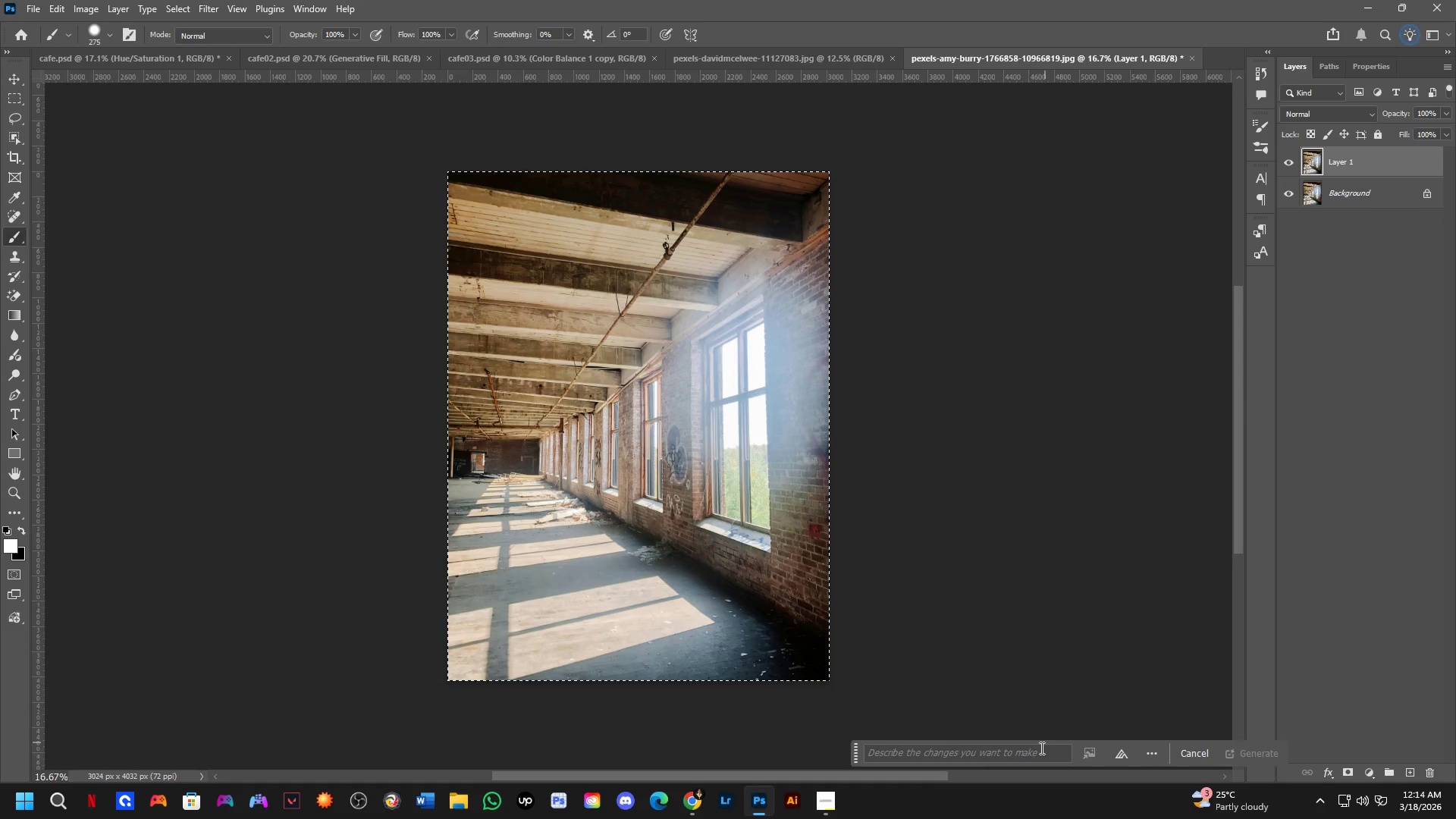 
left_click([1040, 749])
 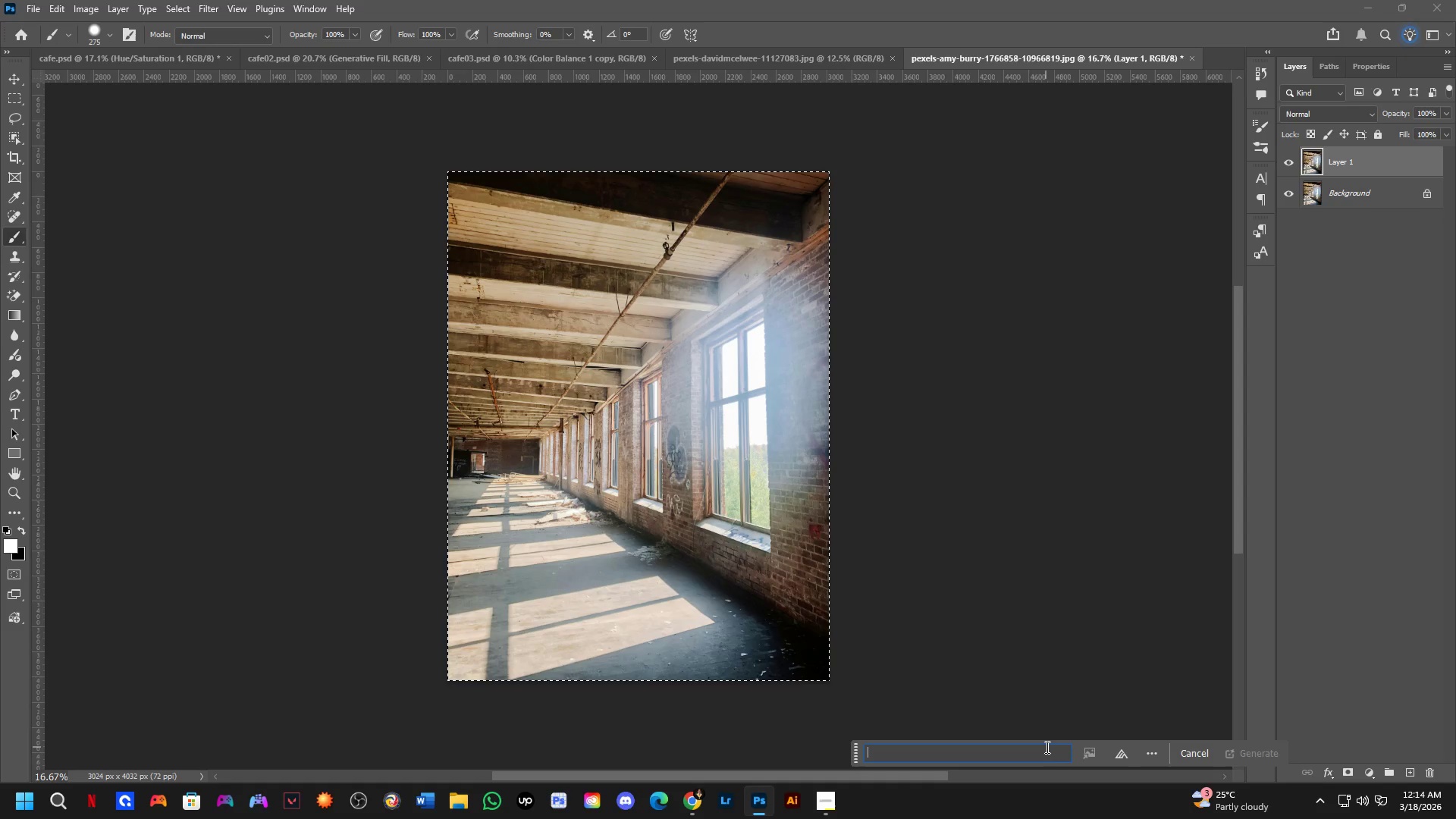 
wait(19.77)
 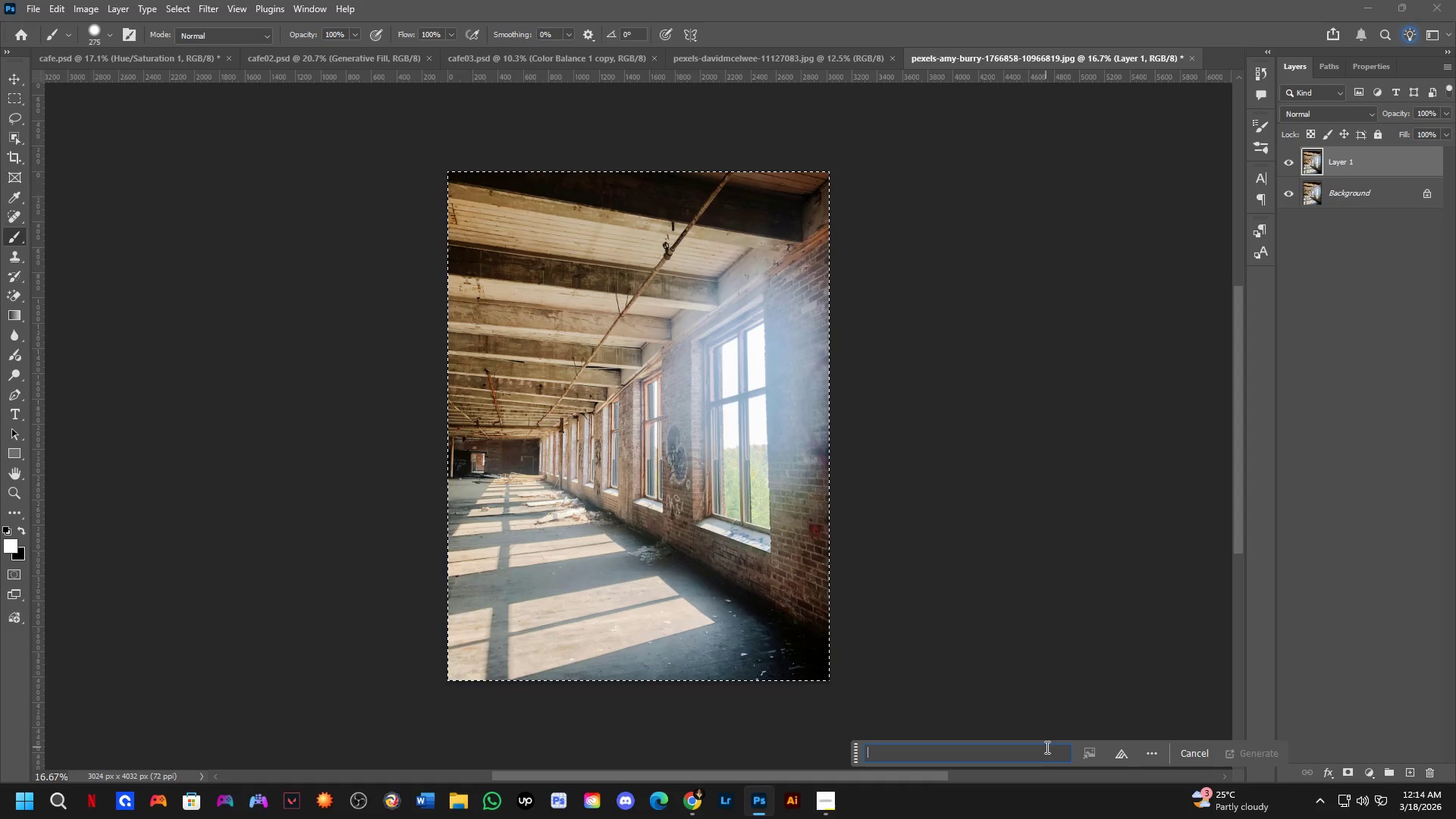 
type(remove thr )
key(Backspace)
 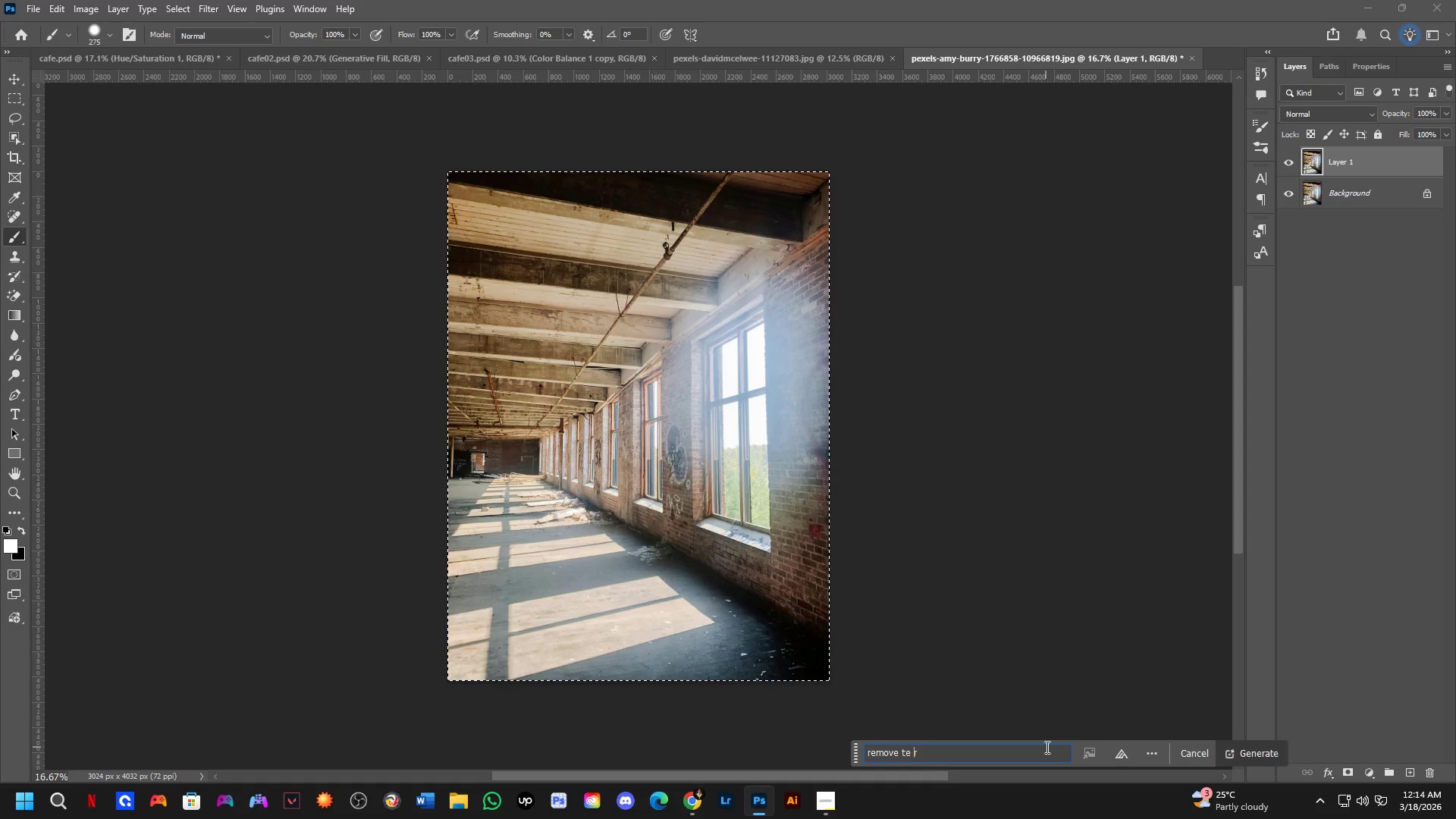 
key(ArrowLeft)
 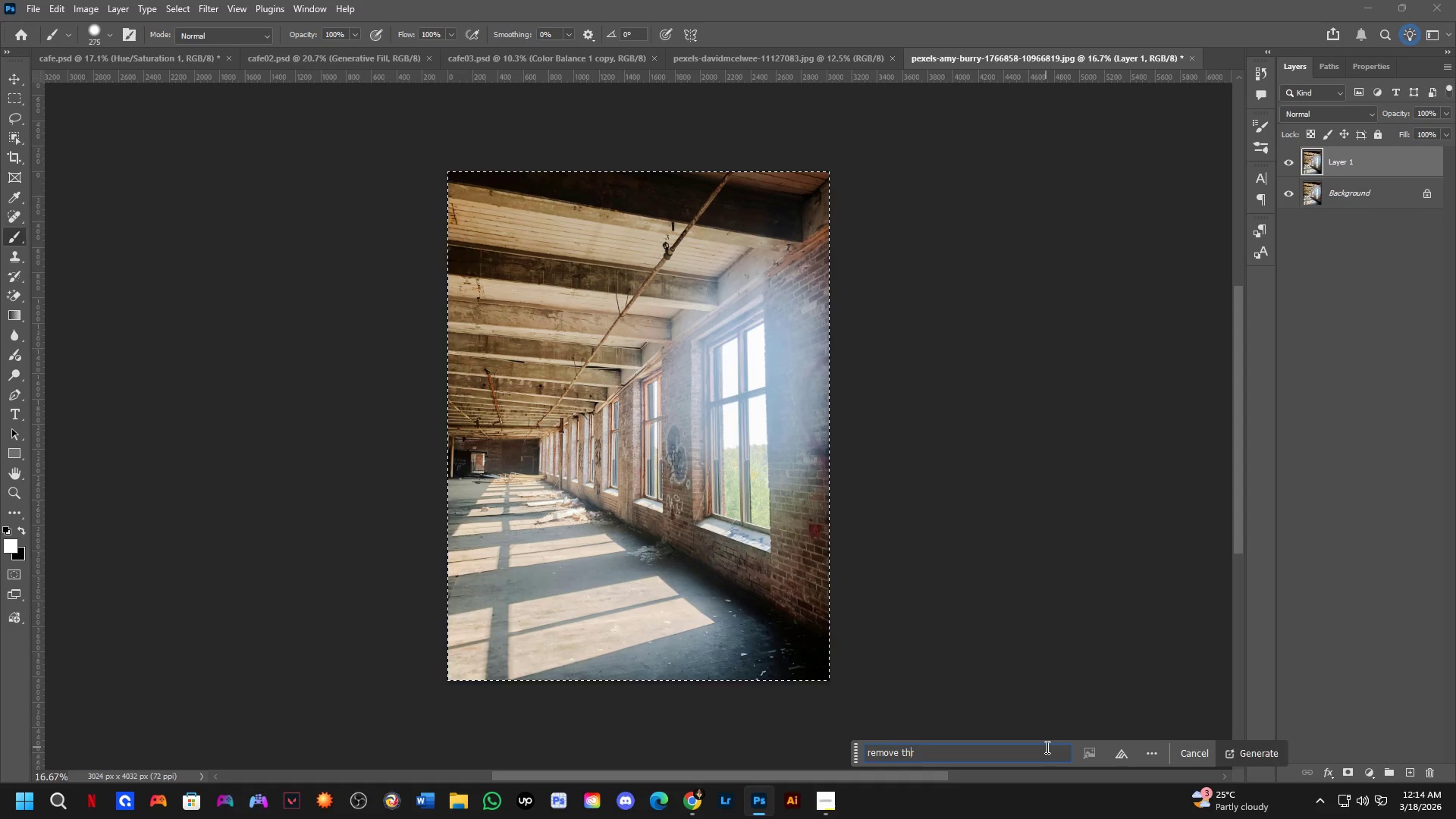 
key(Backspace)
 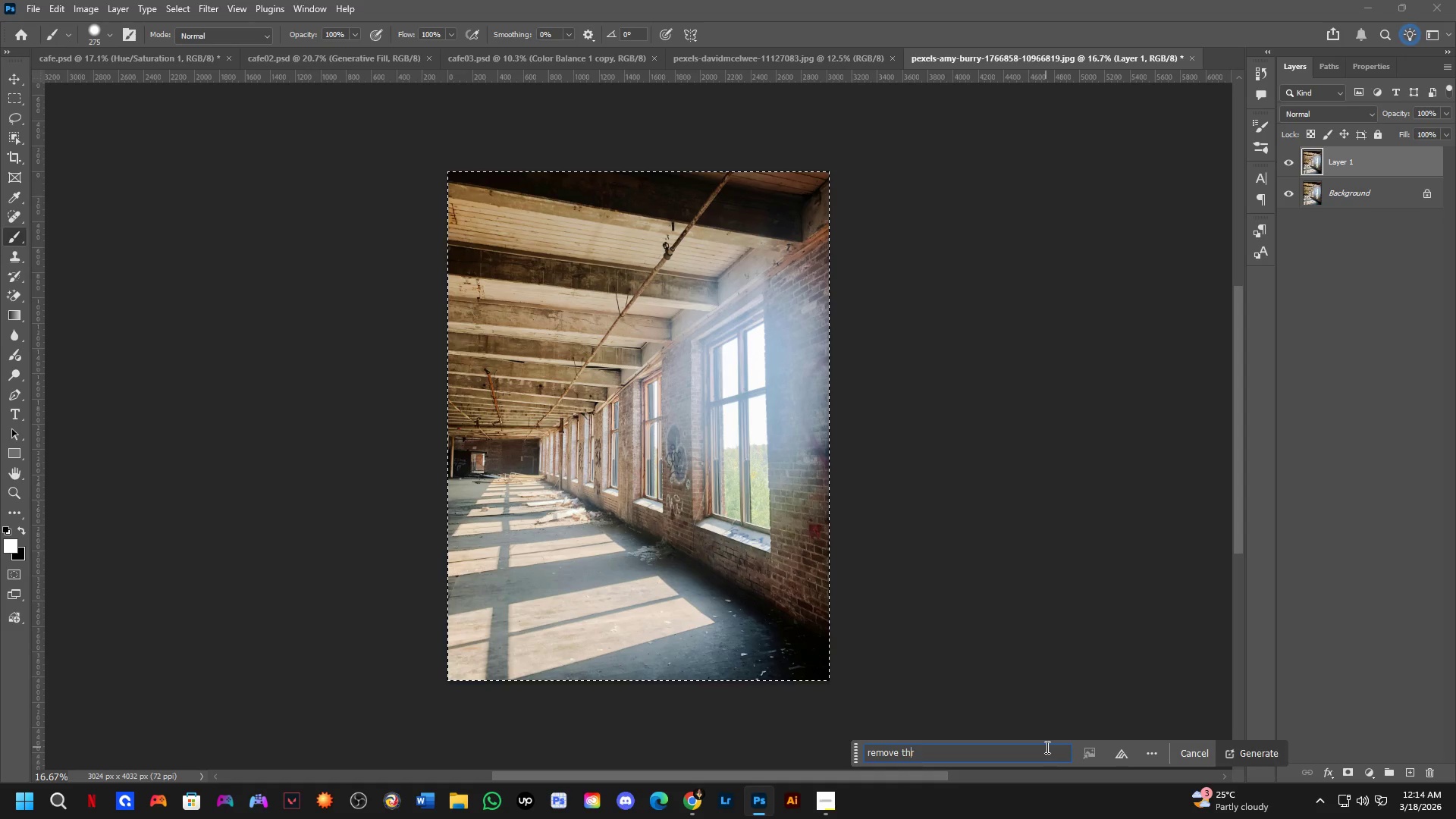 
key(E)
 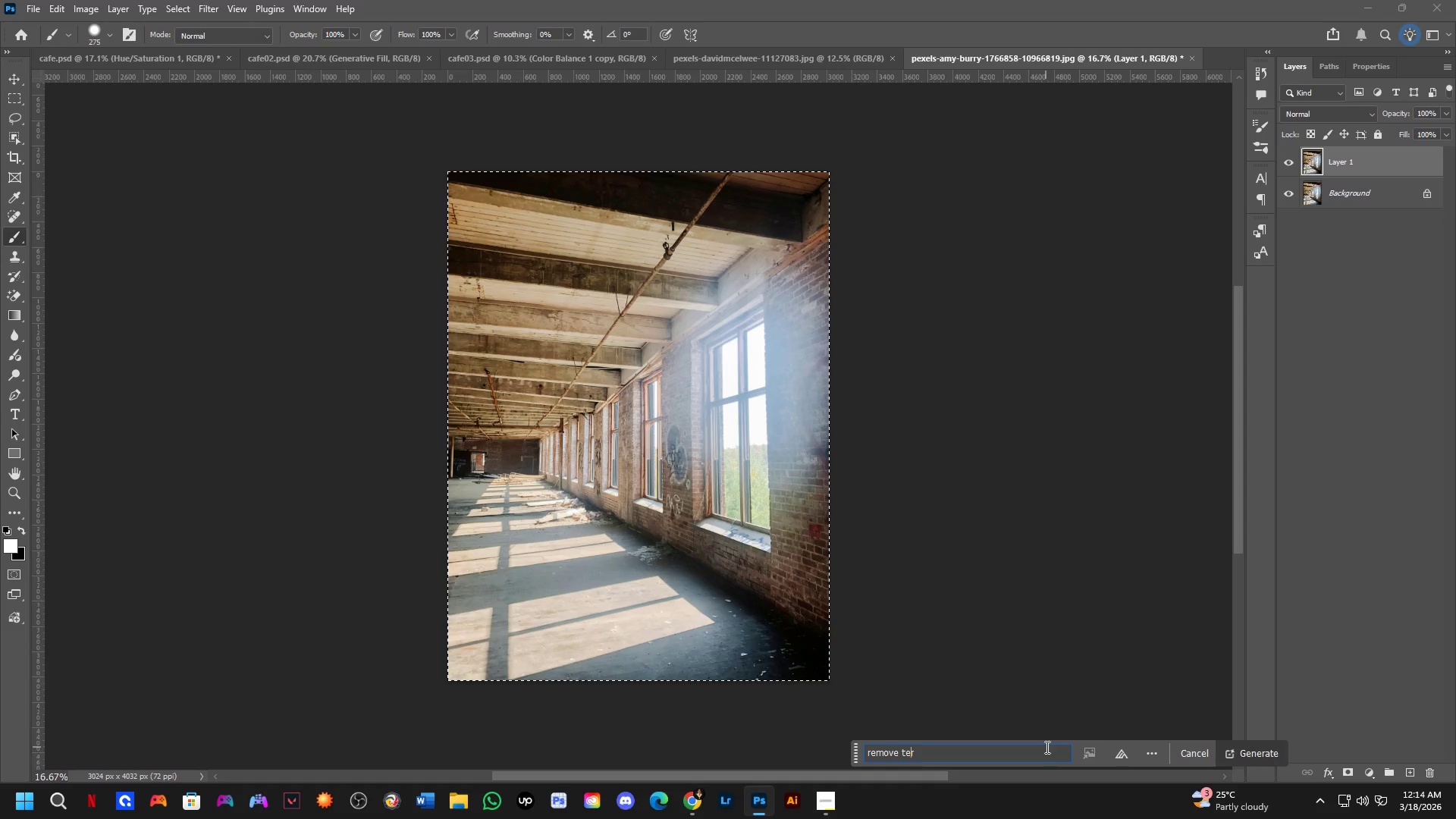 
key(Space)
 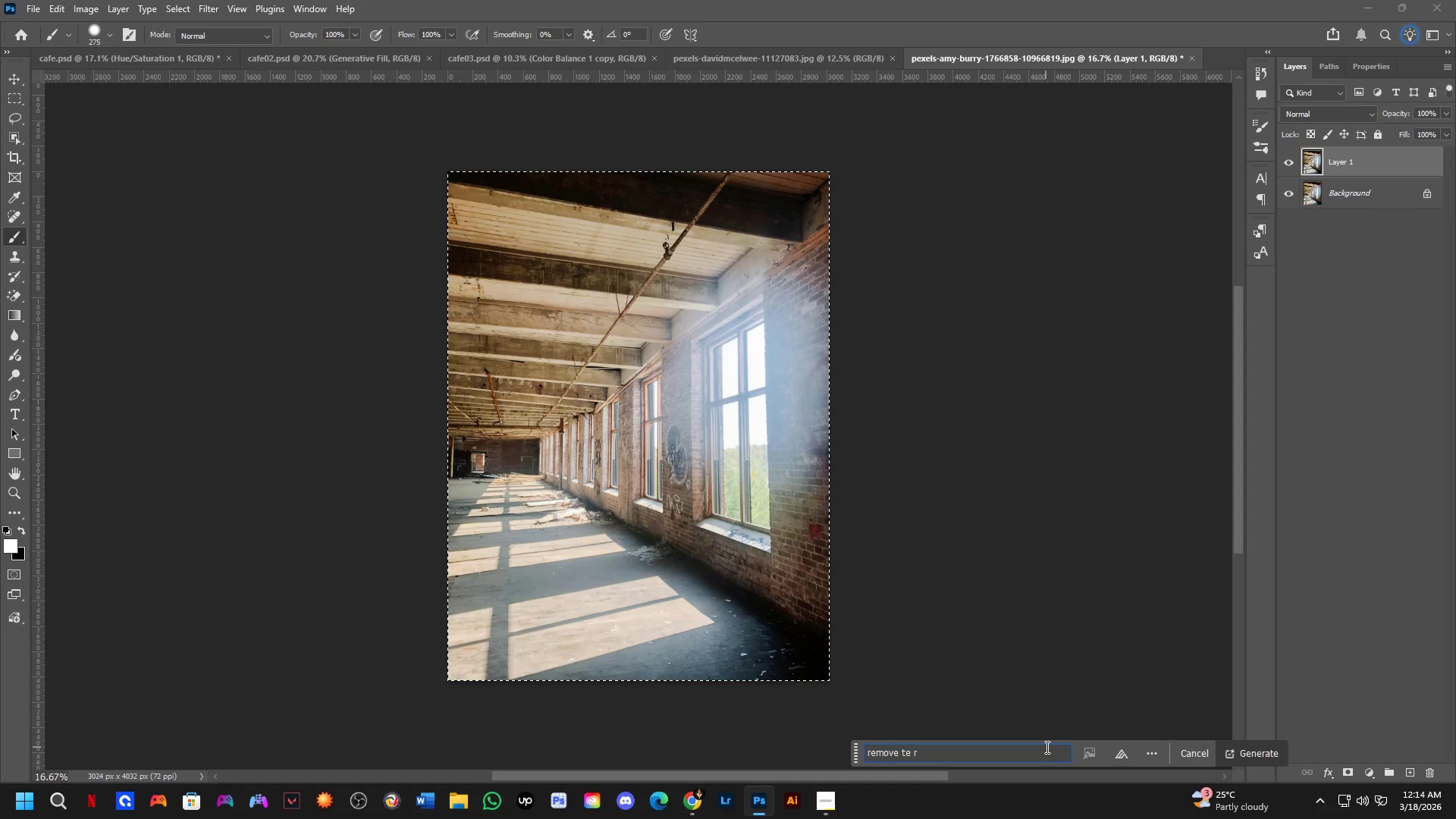 
key(Control+ControlLeft)
 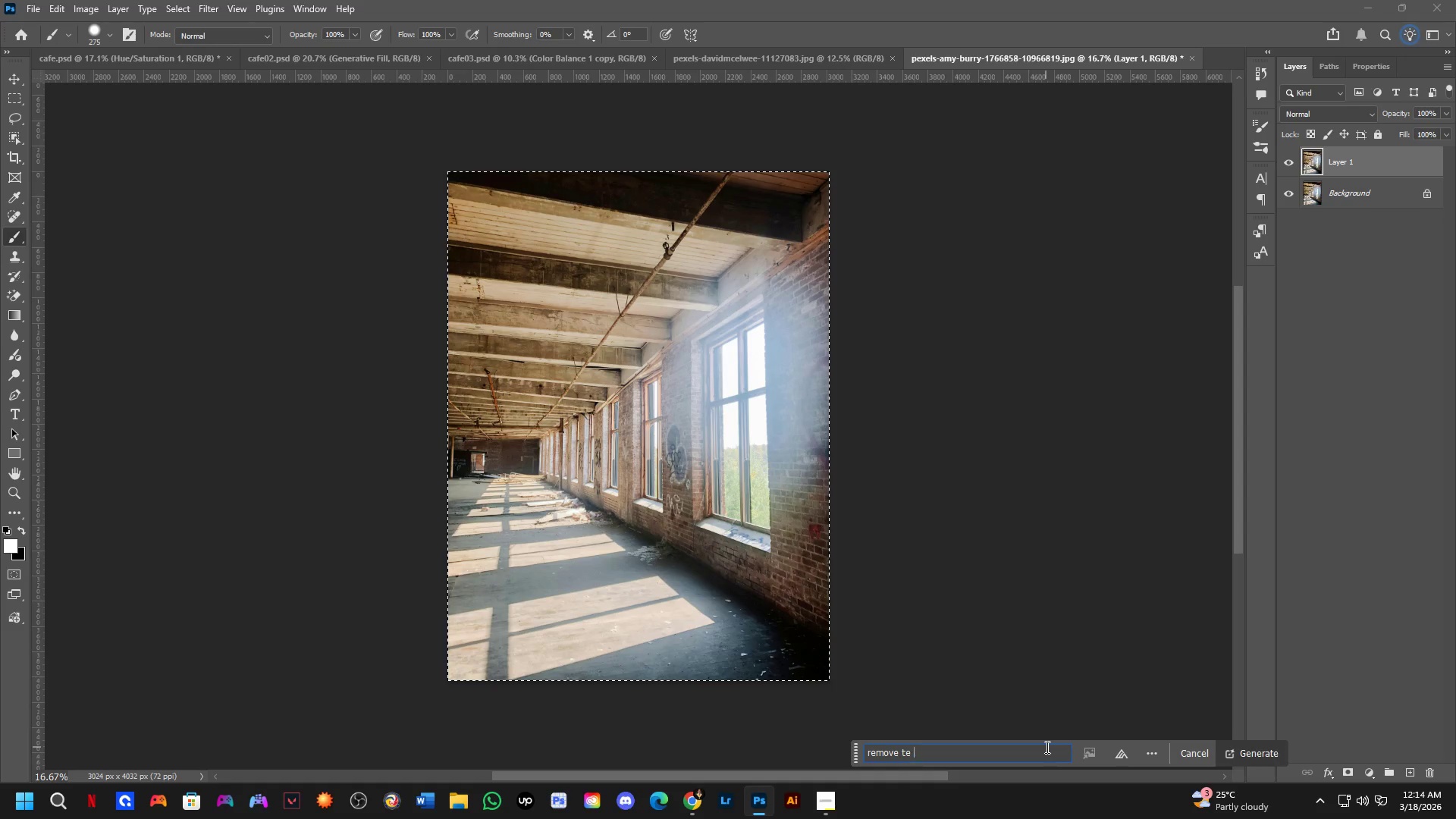 
key(Control+Shift+ShiftLeft)
 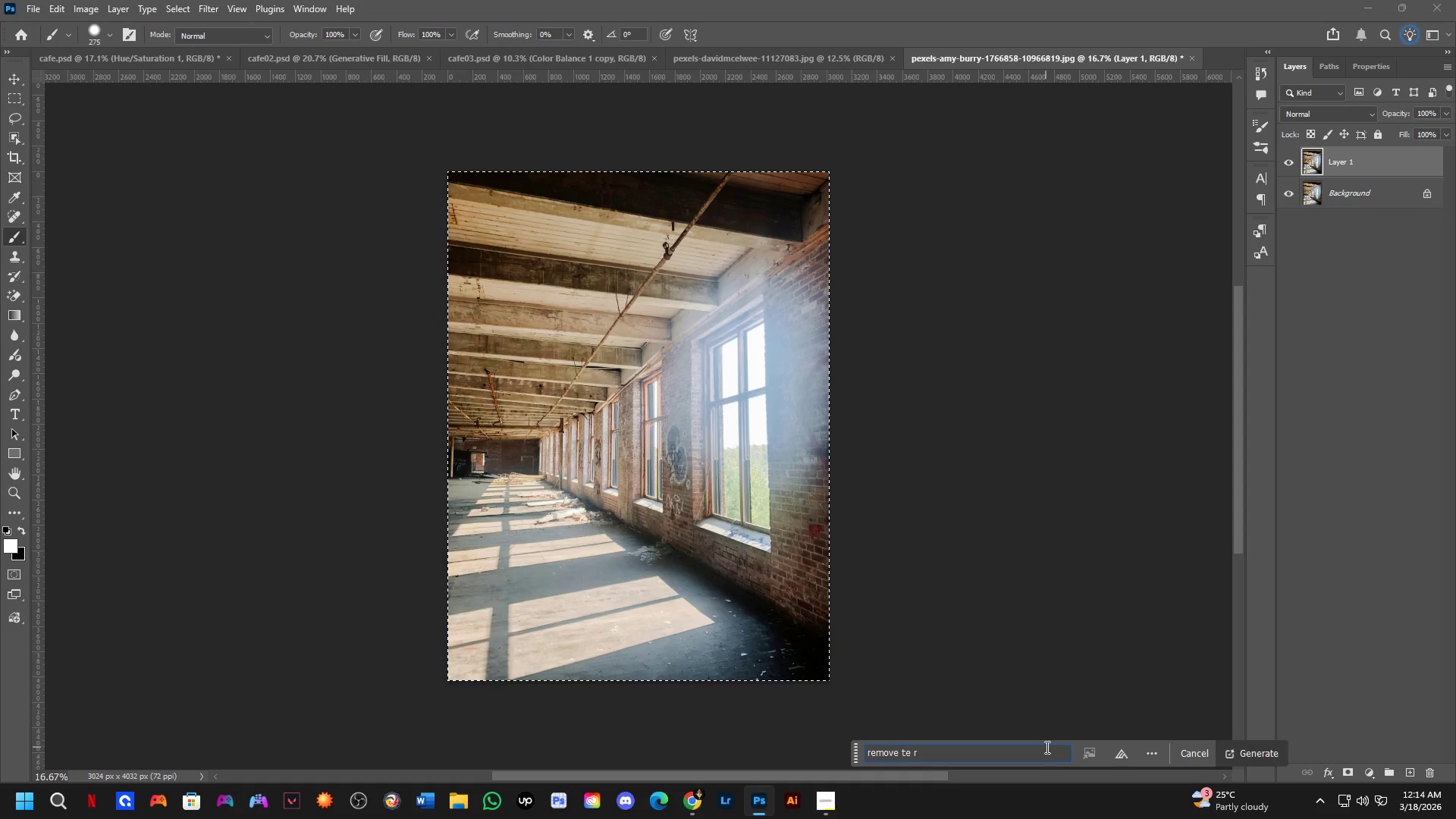 
key(Control+Shift+ArrowRight)
 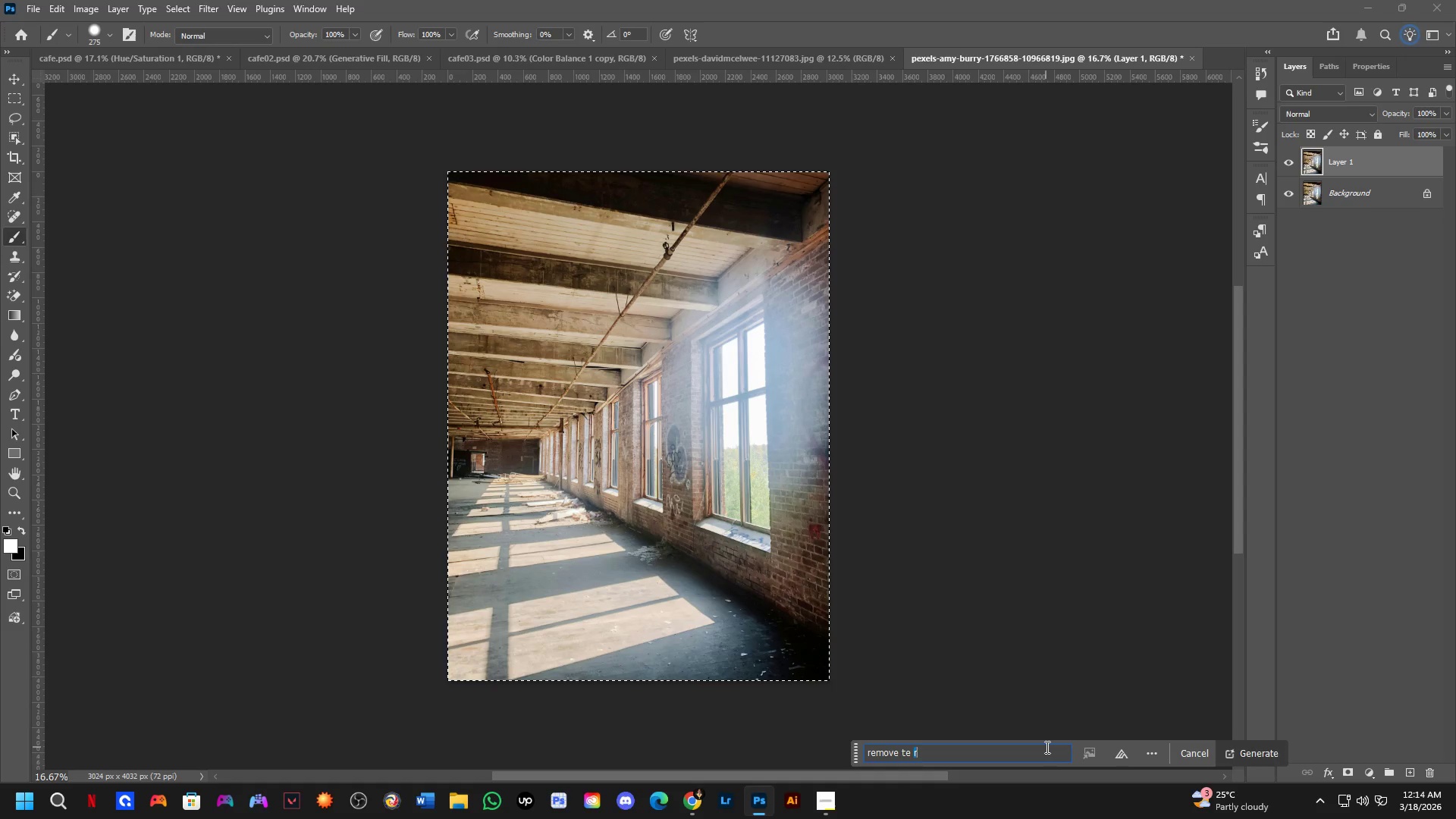 
key(Backspace)
key(Backspace)
key(Backspace)
type(he )
 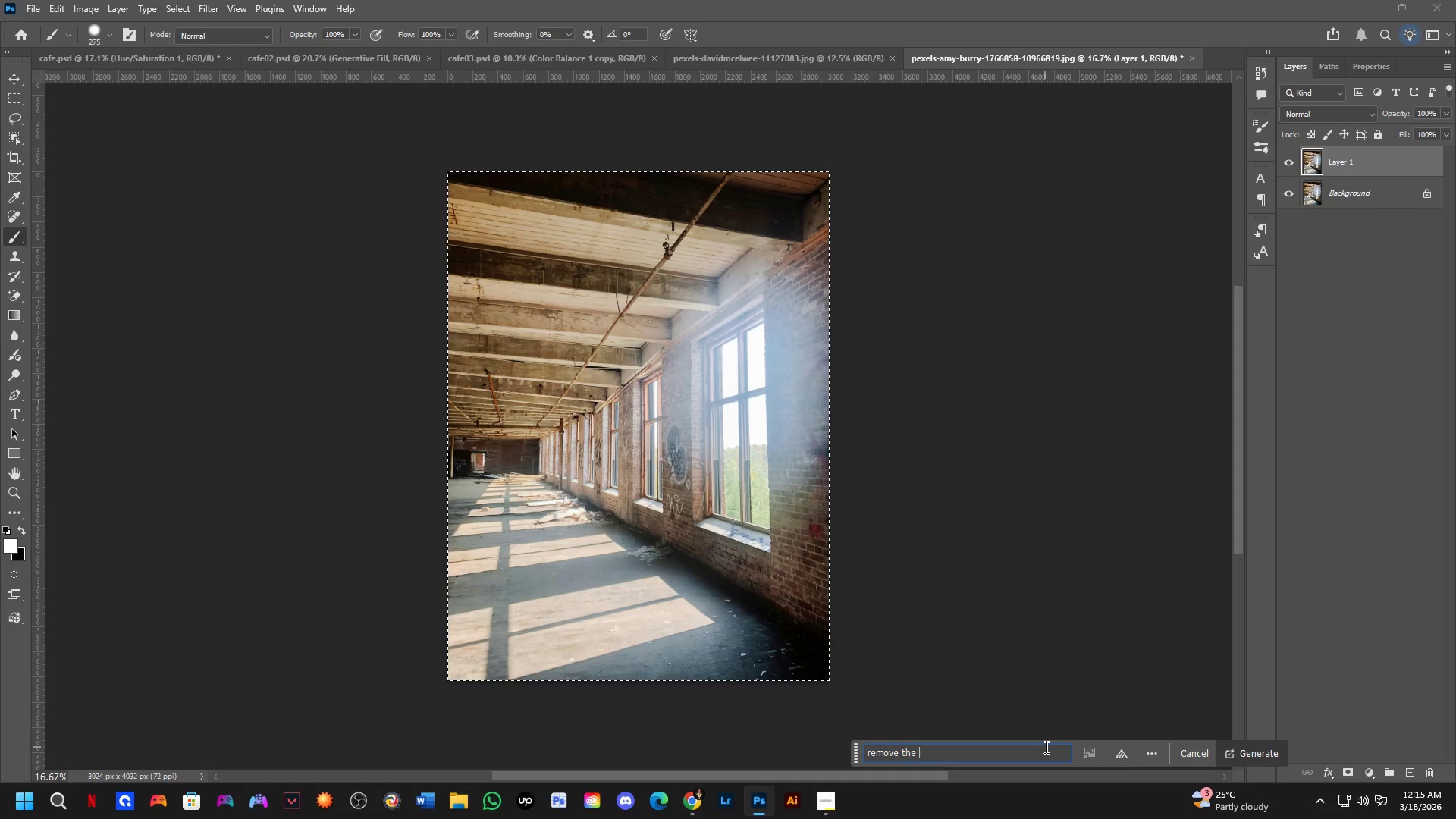 
wait(32.69)
 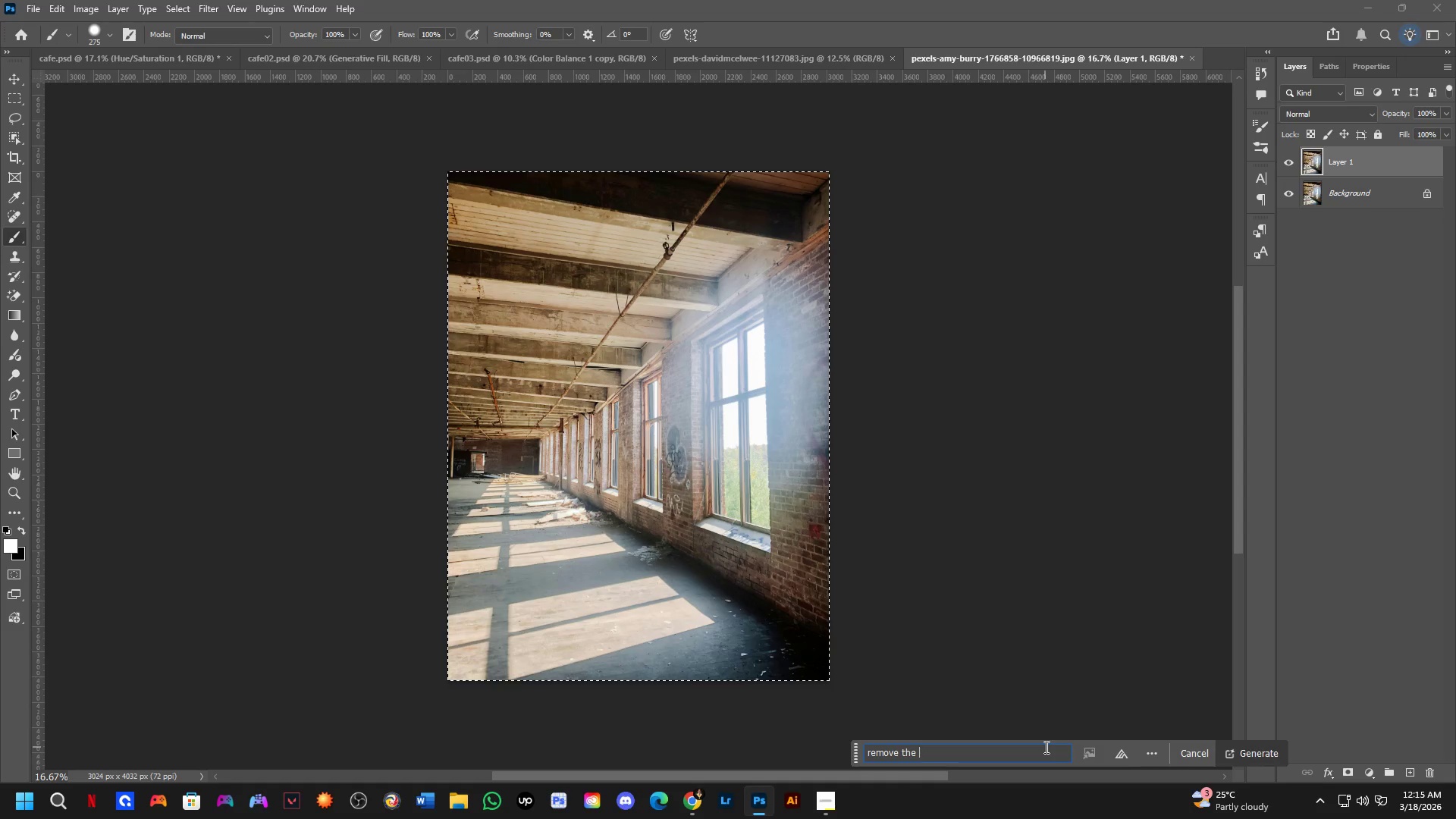 
type(light )
 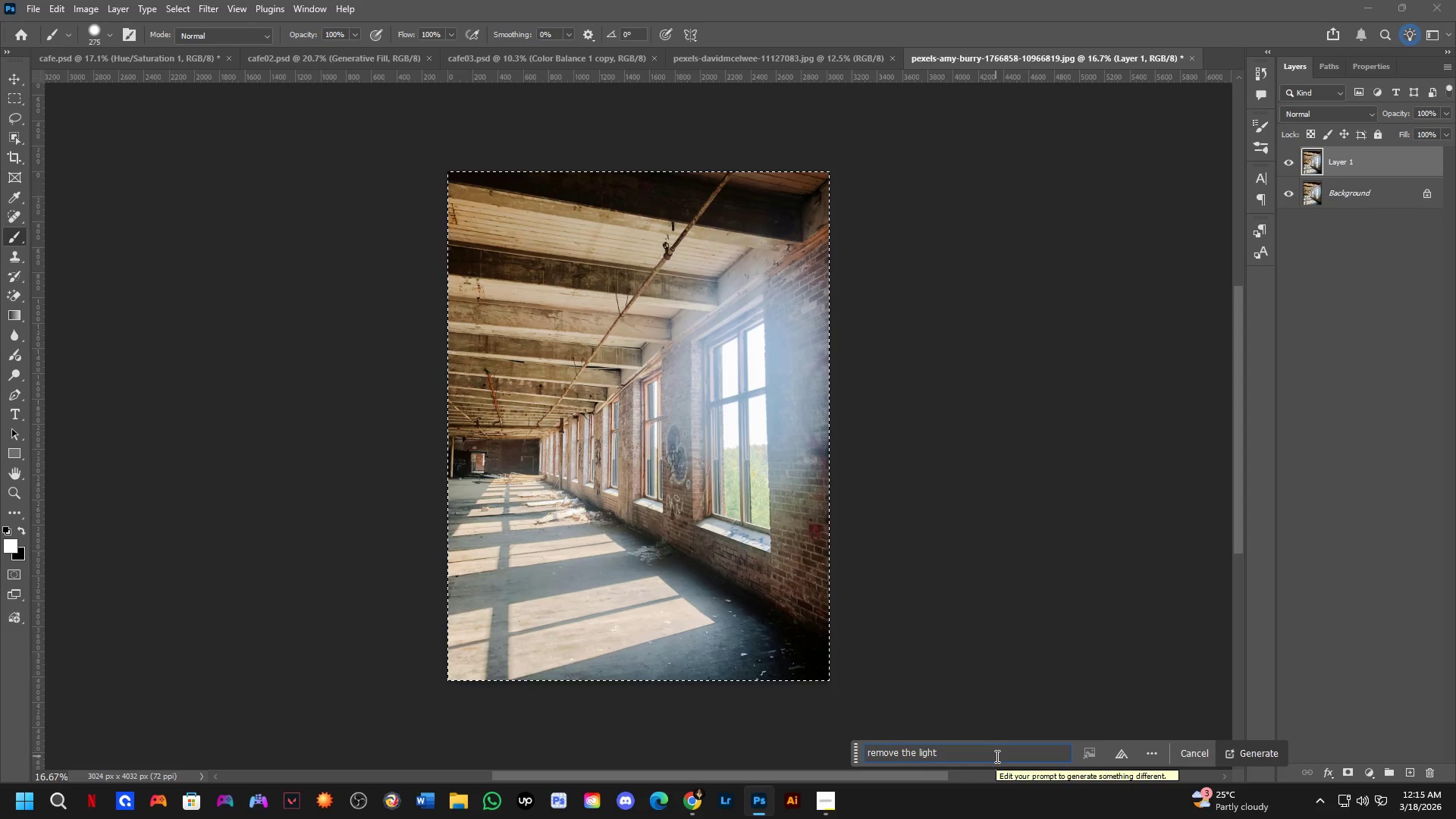 
key(Enter)
 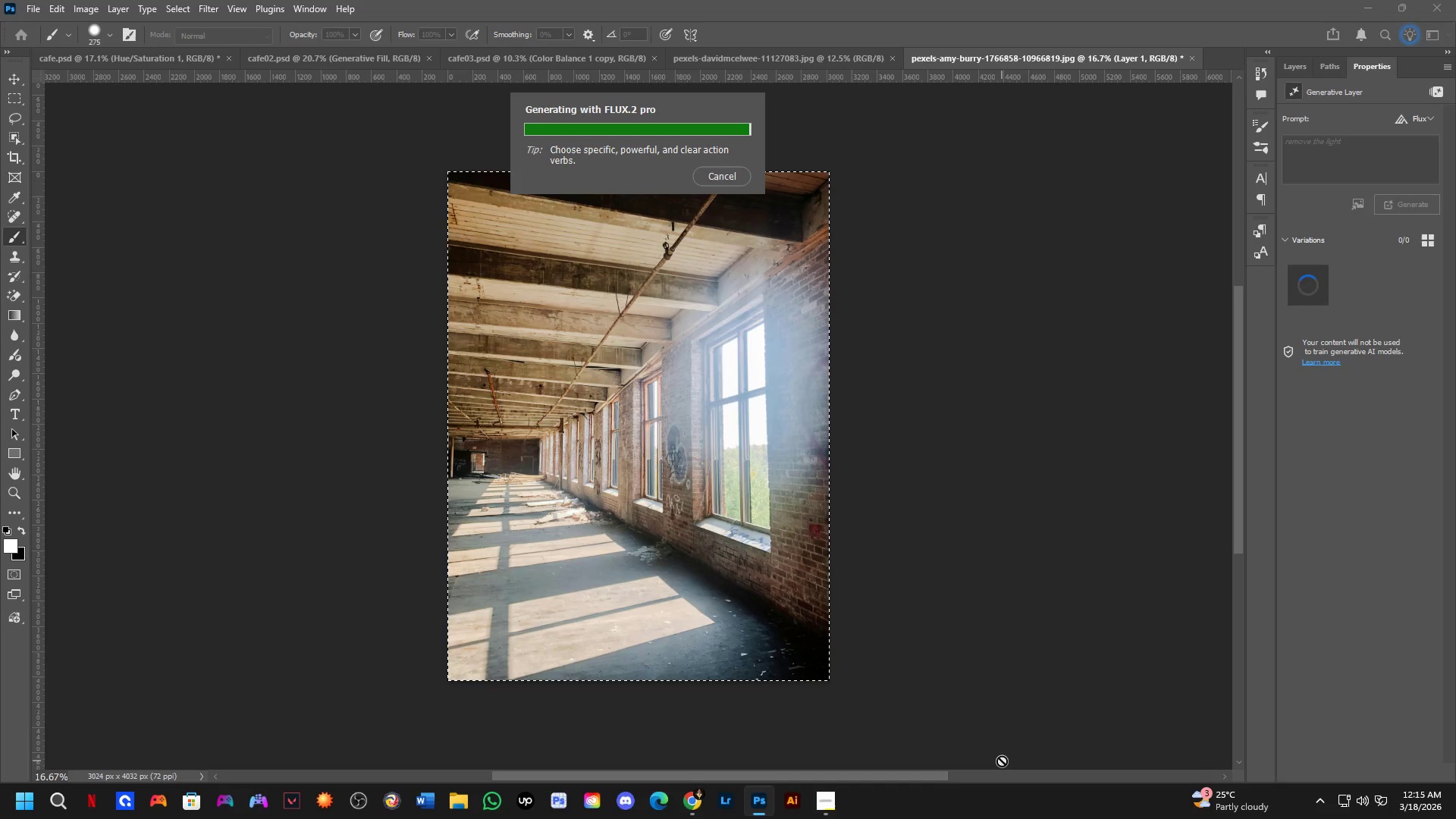 
wait(43.27)
 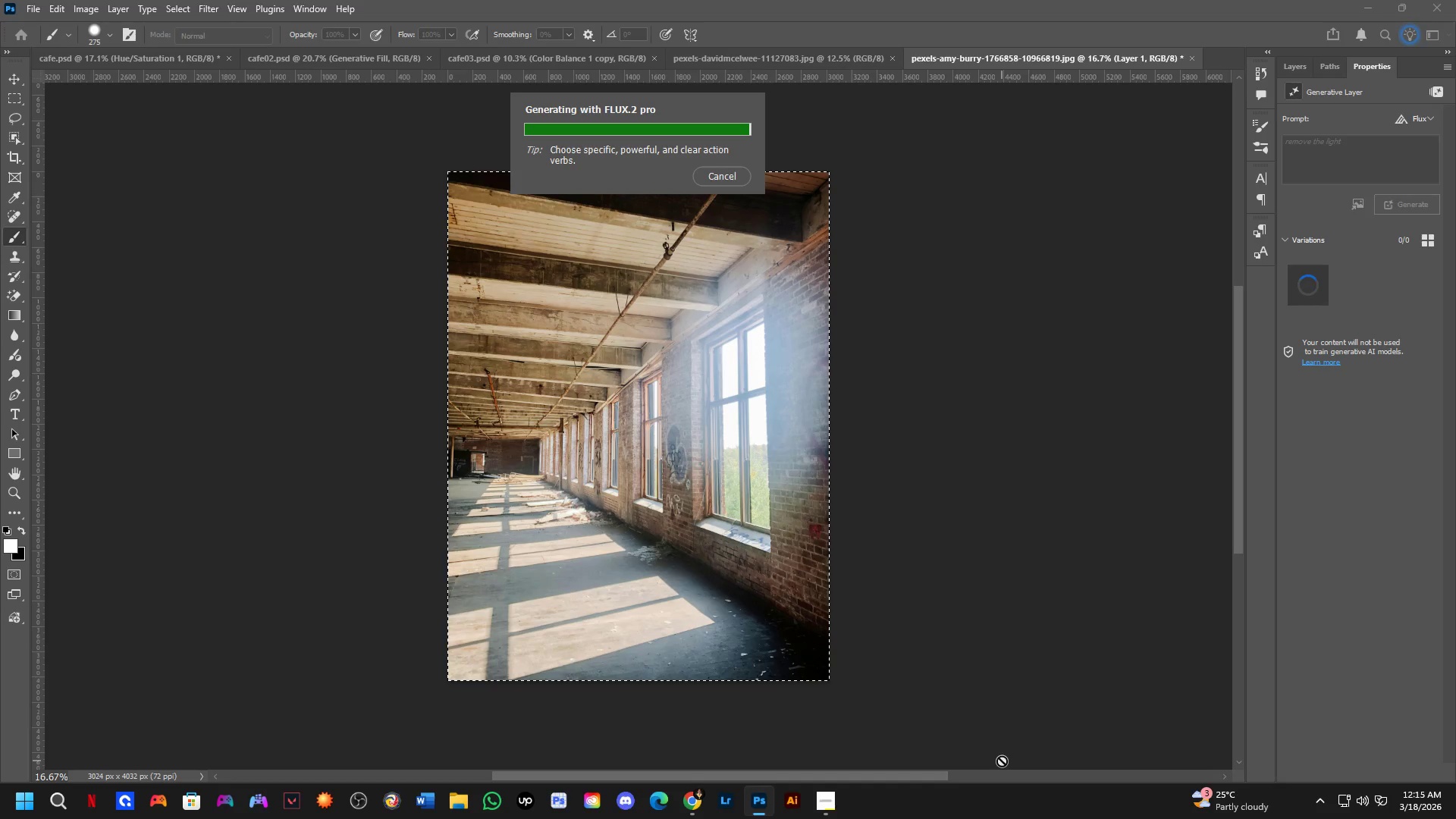 
key(Control+Z)
 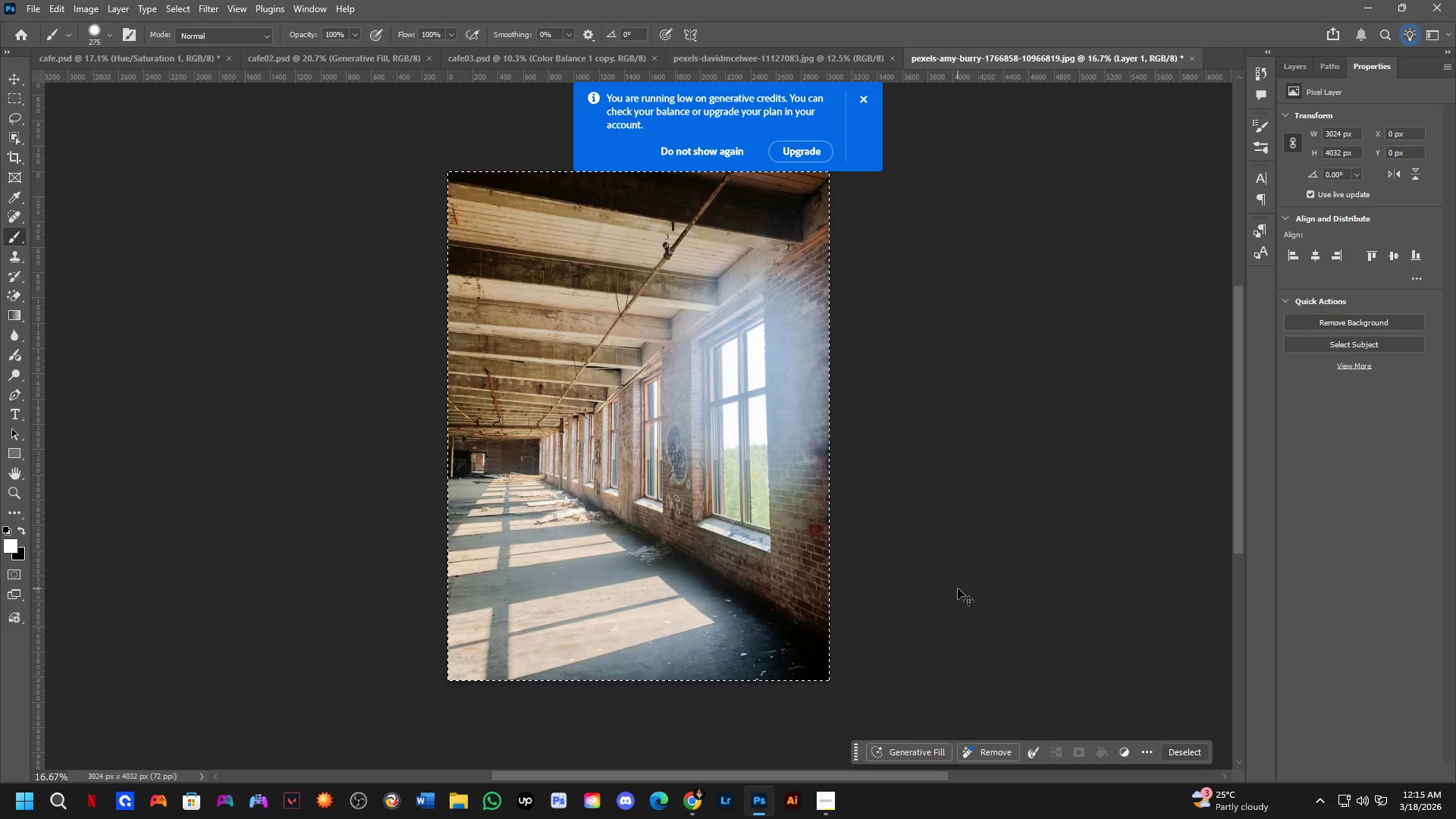 
key(Control+ControlLeft)
 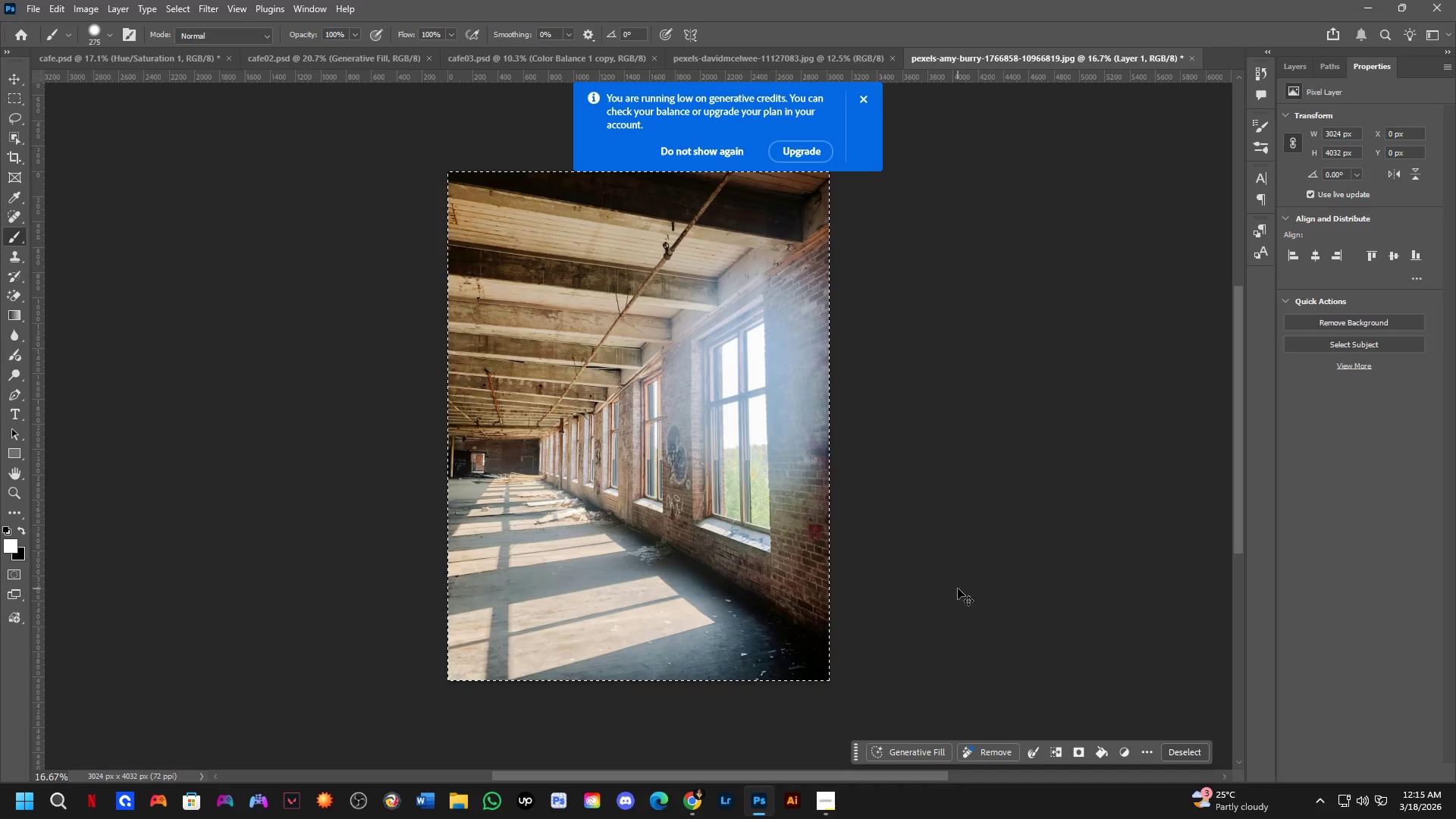 
key(Control+Shift+ShiftLeft)
 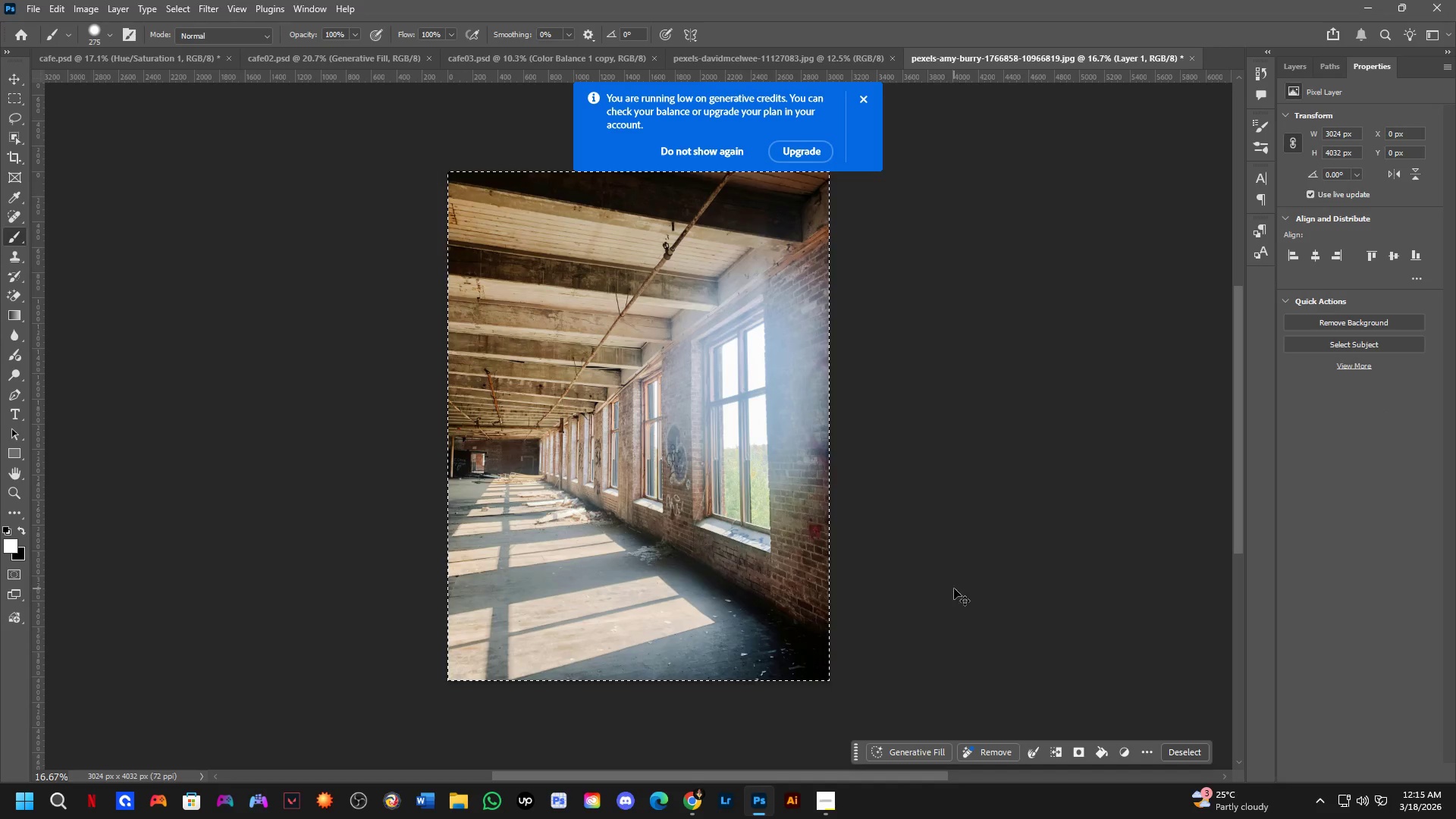 
key(Control+Shift+Z)
 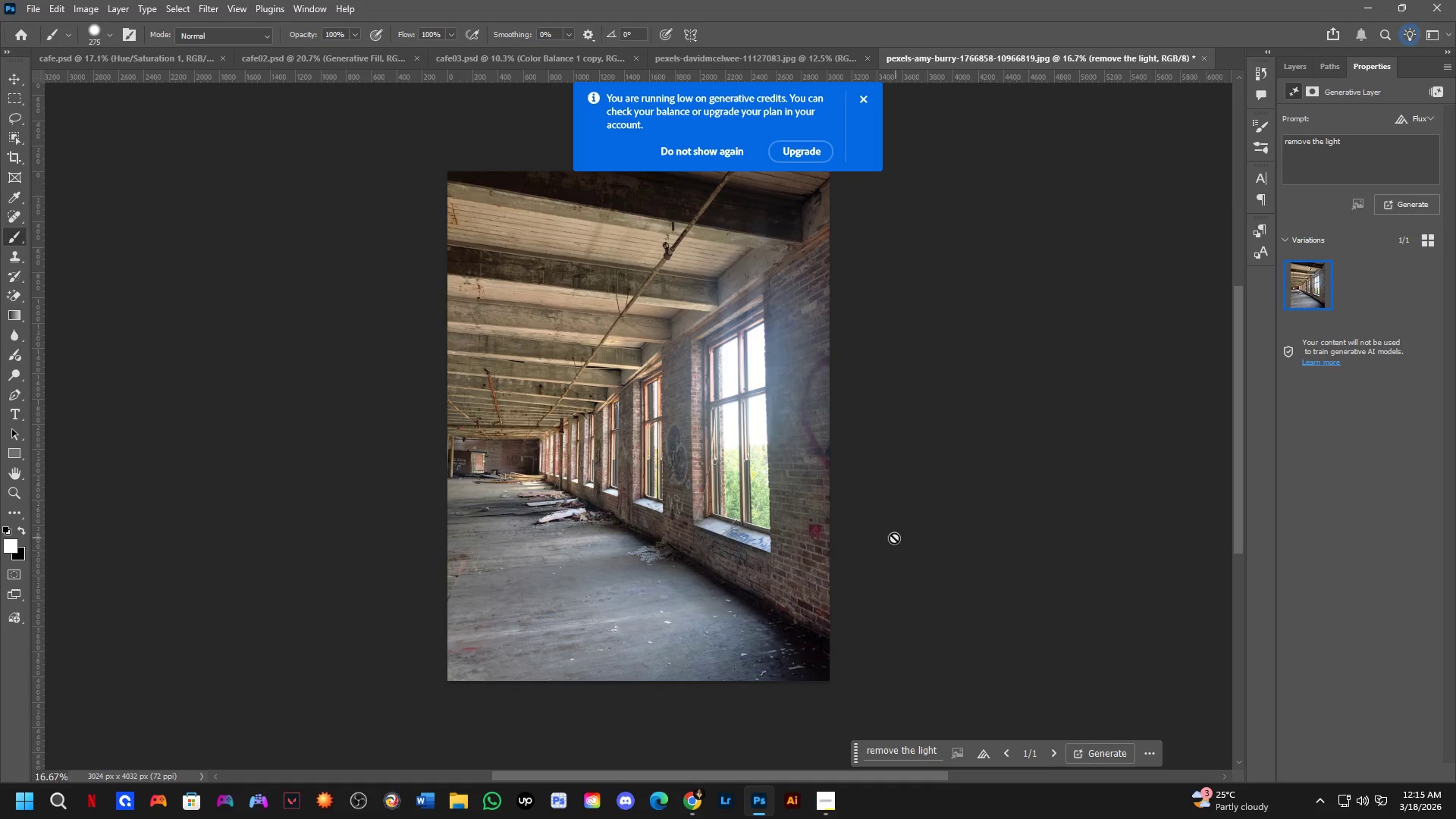 
key(Control+Z)
 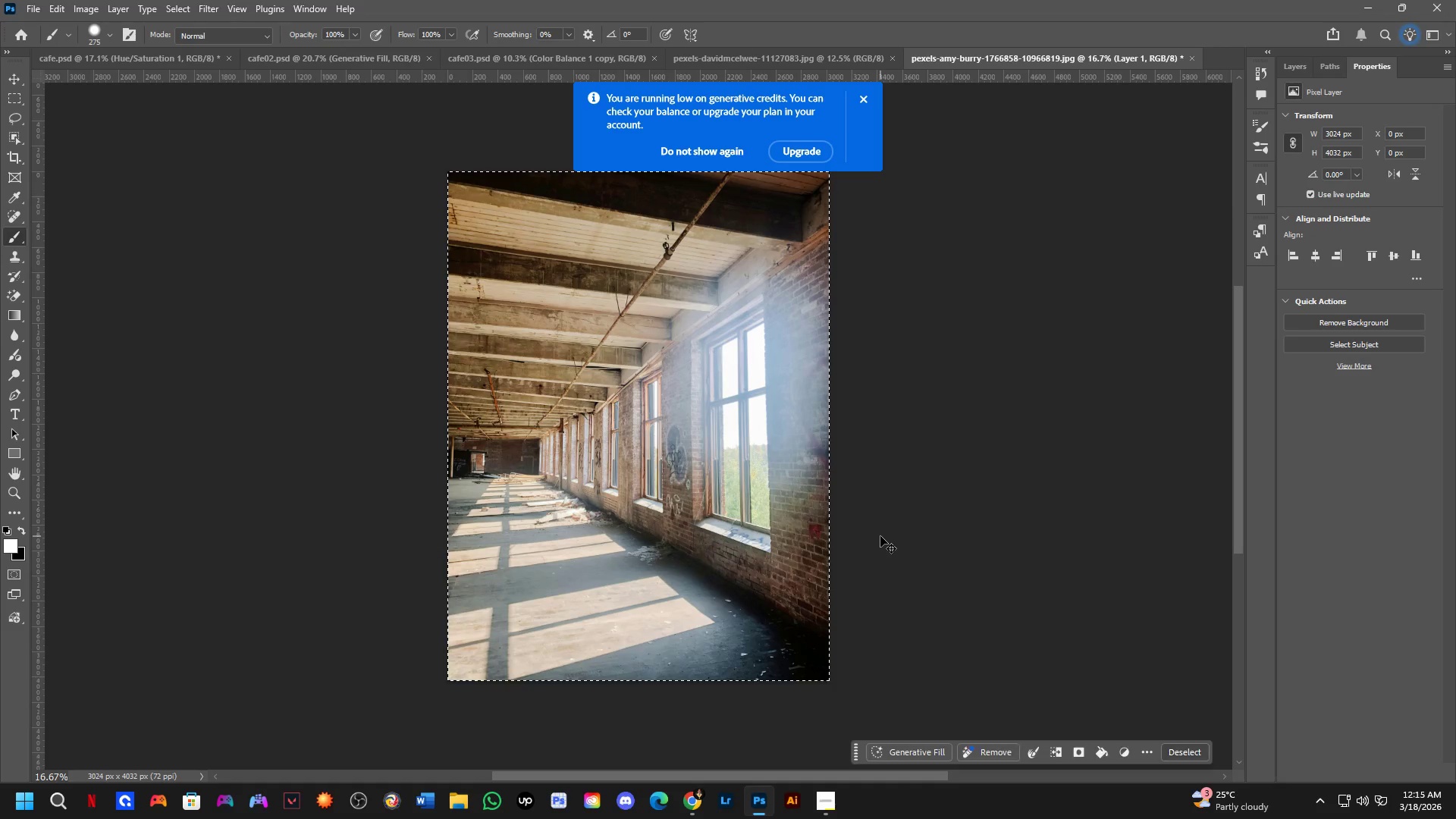 
key(Control+Z)
 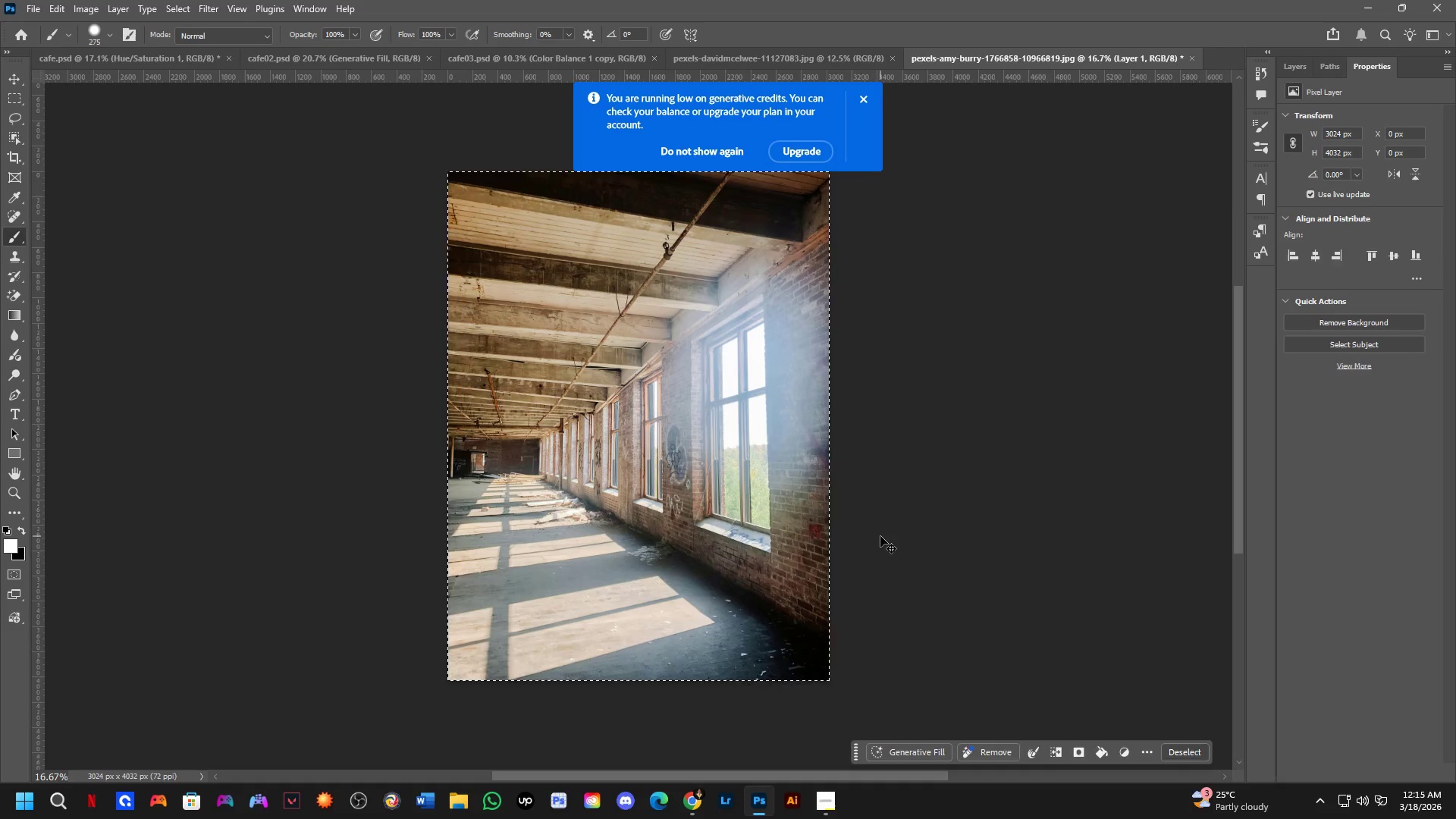 
key(Control+Shift+ShiftLeft)
 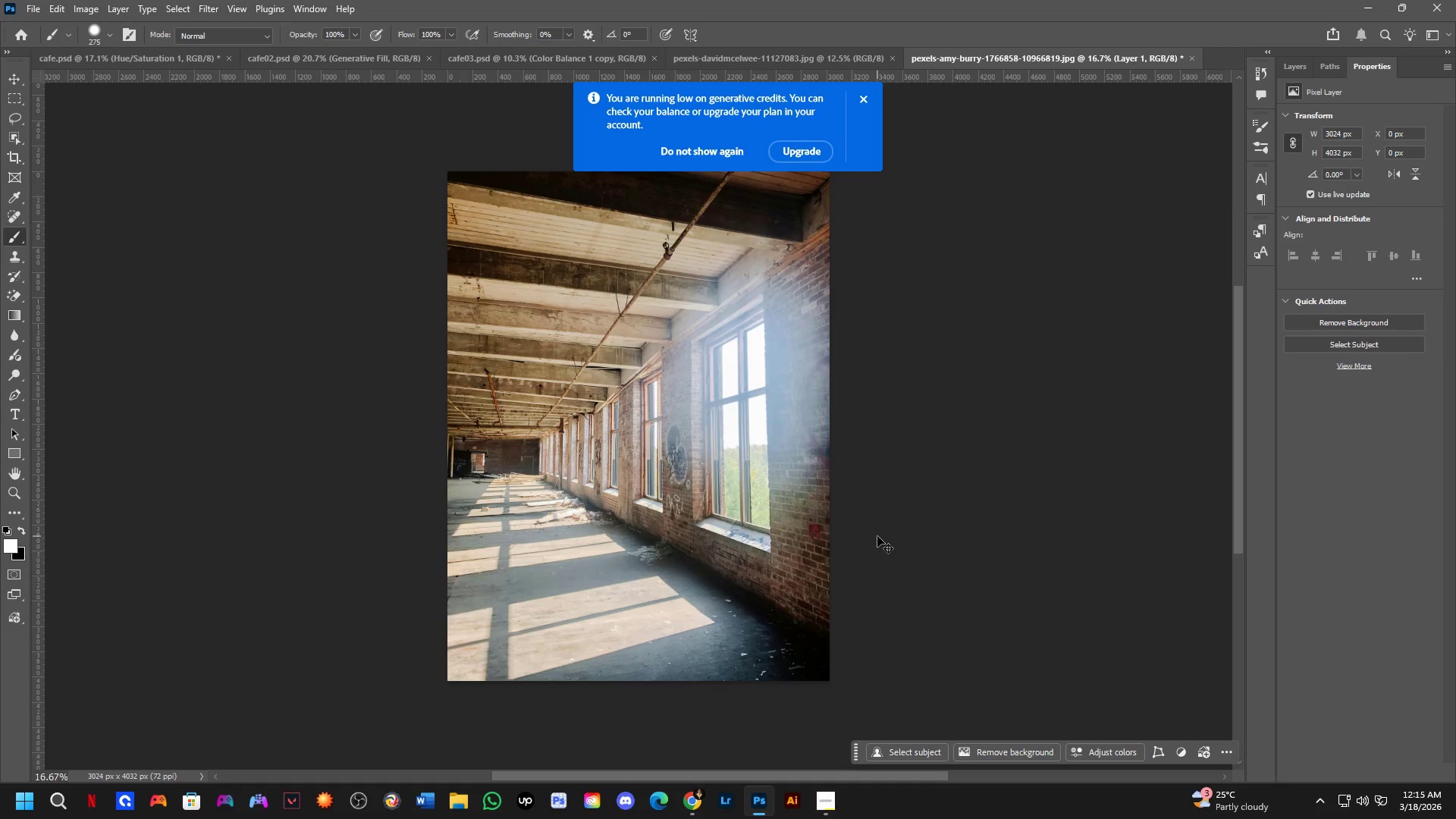 
key(Control+Shift+ShiftLeft)
 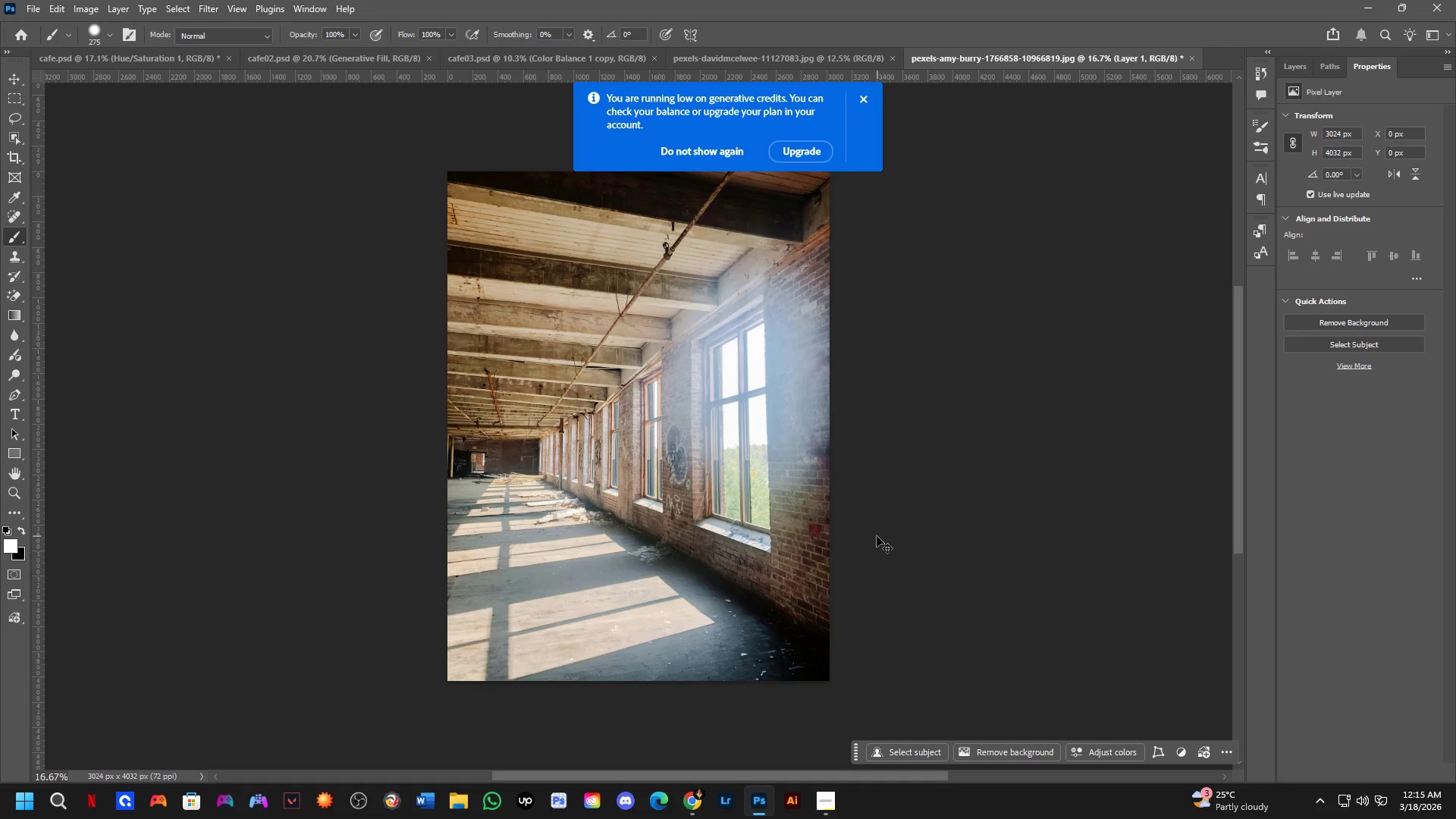 
key(Control+Shift+Z)
 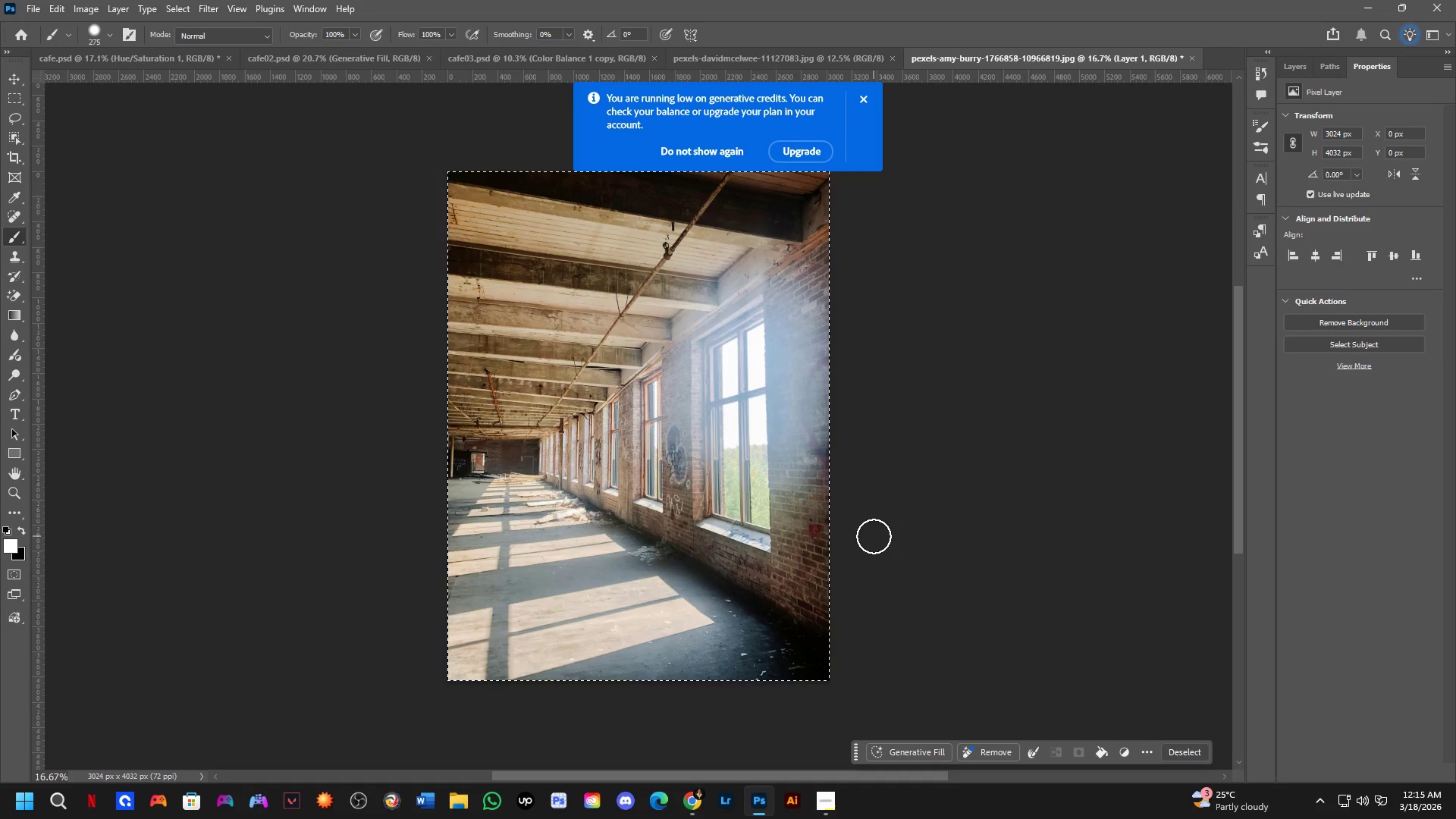 
key(Control+Z)
 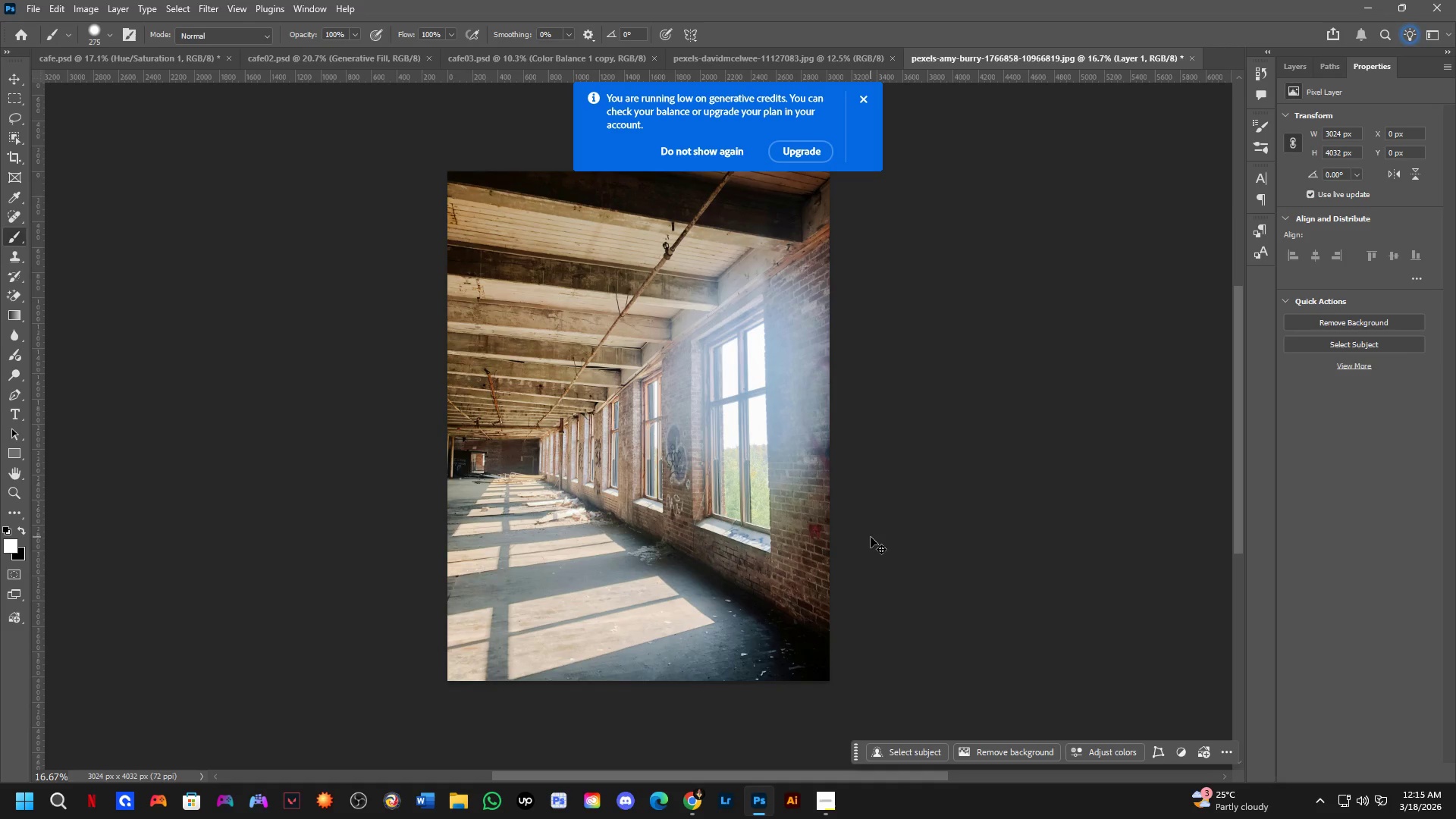 
key(Control+Shift+Z)
 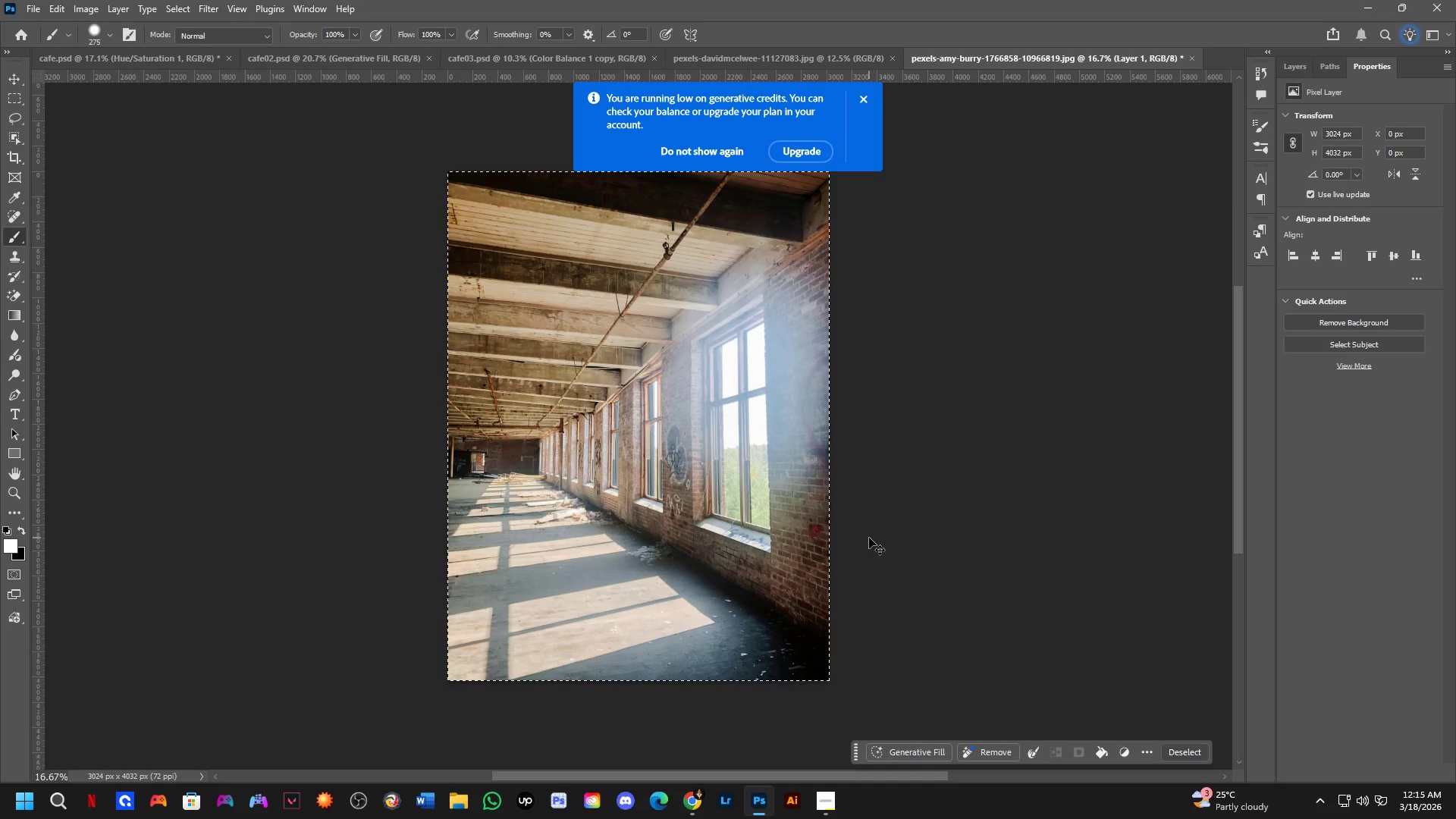 
key(Control+Shift+Z)
 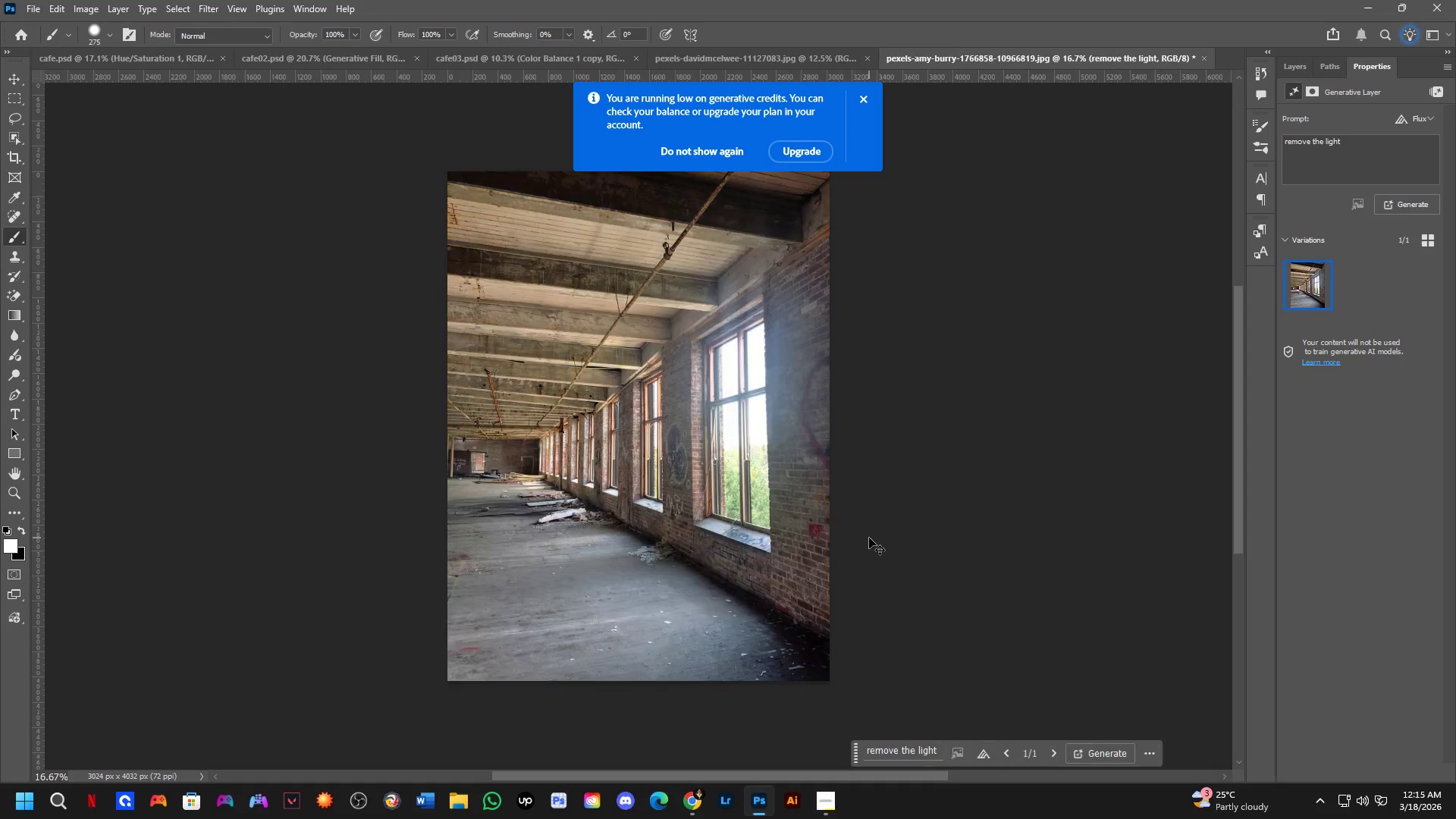 
key(Control+Shift+Z)
 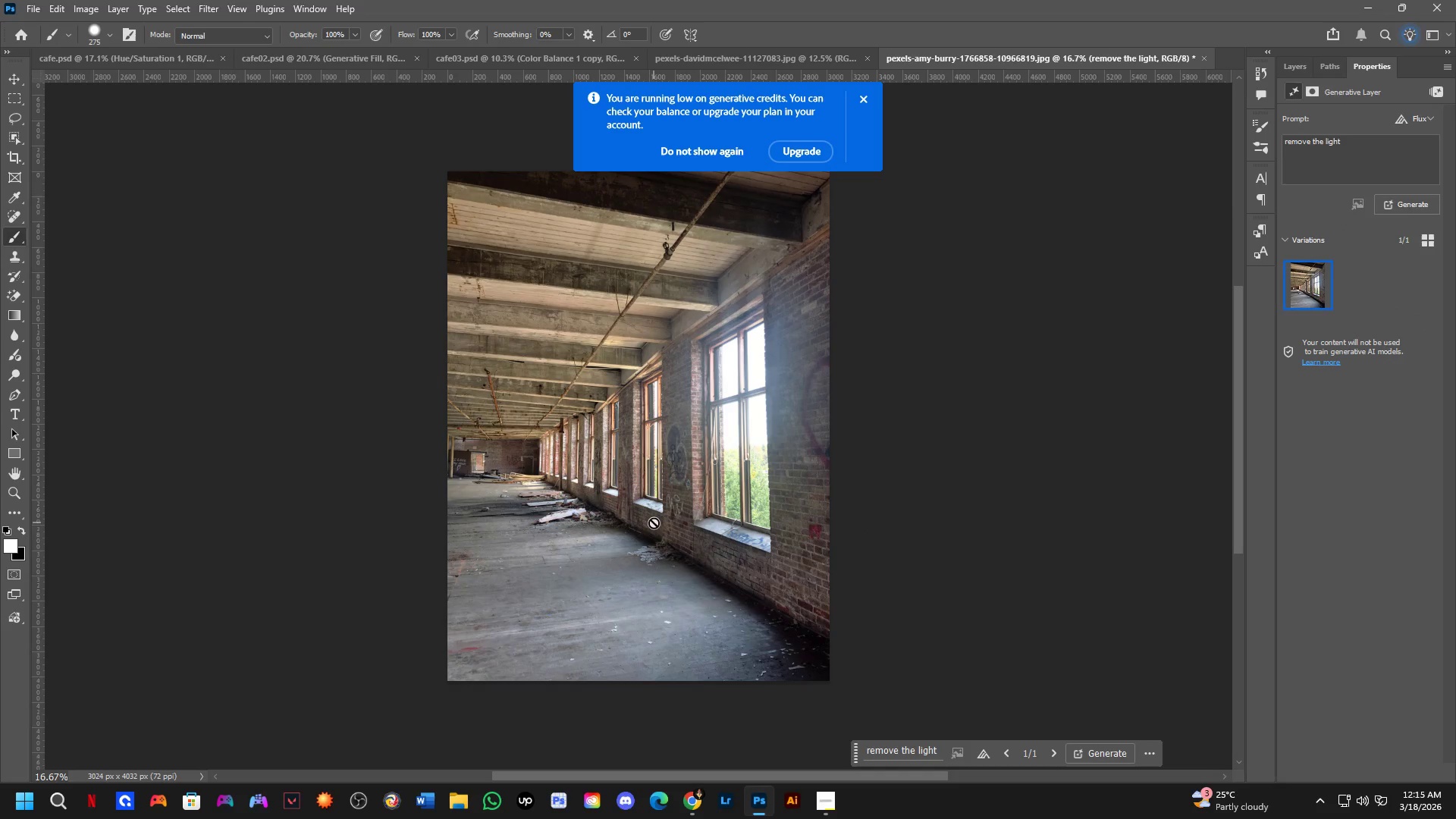 
scroll: coordinate [682, 416], scroll_direction: up, amount: 1.0
 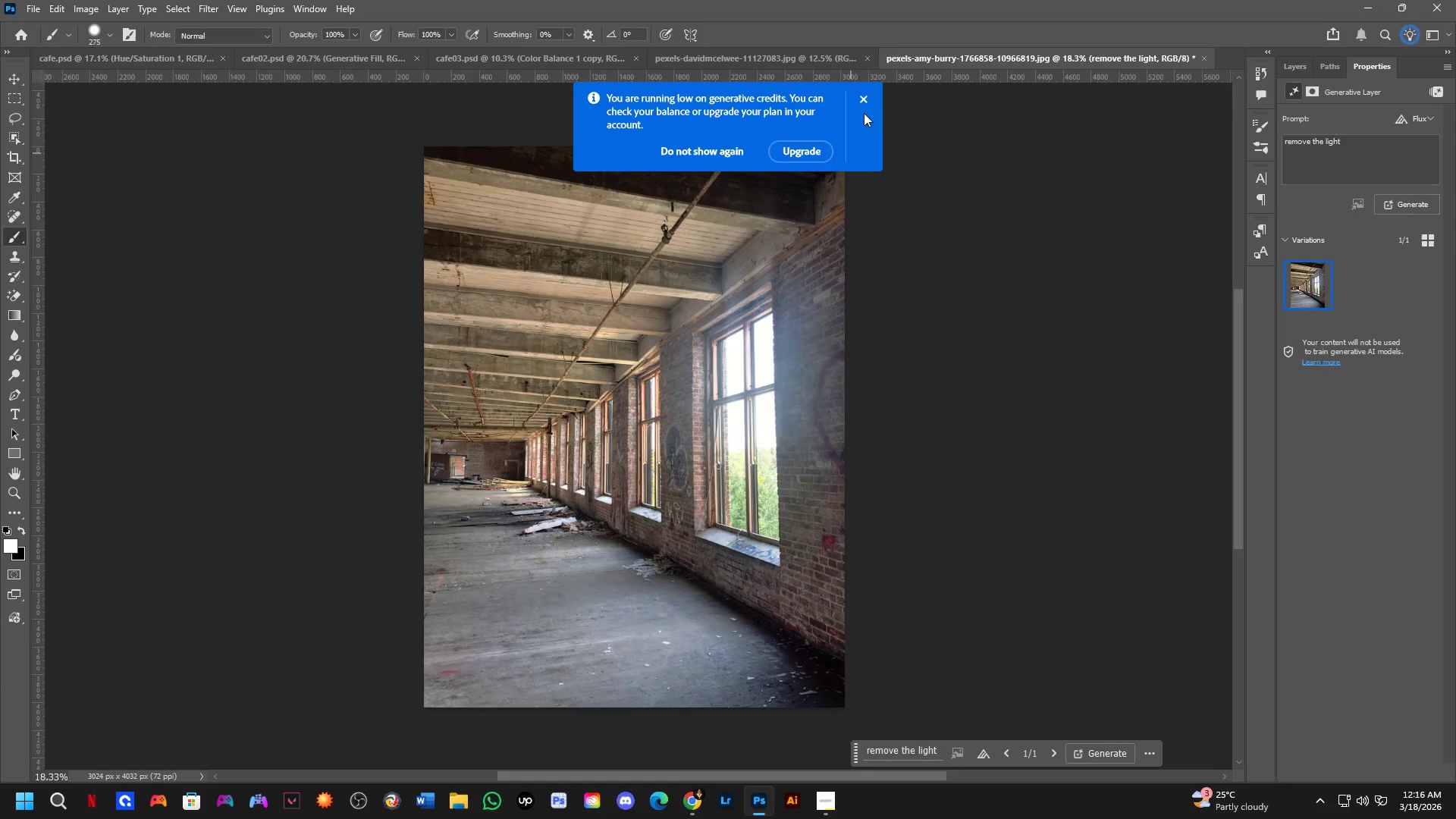 
left_click([864, 100])
 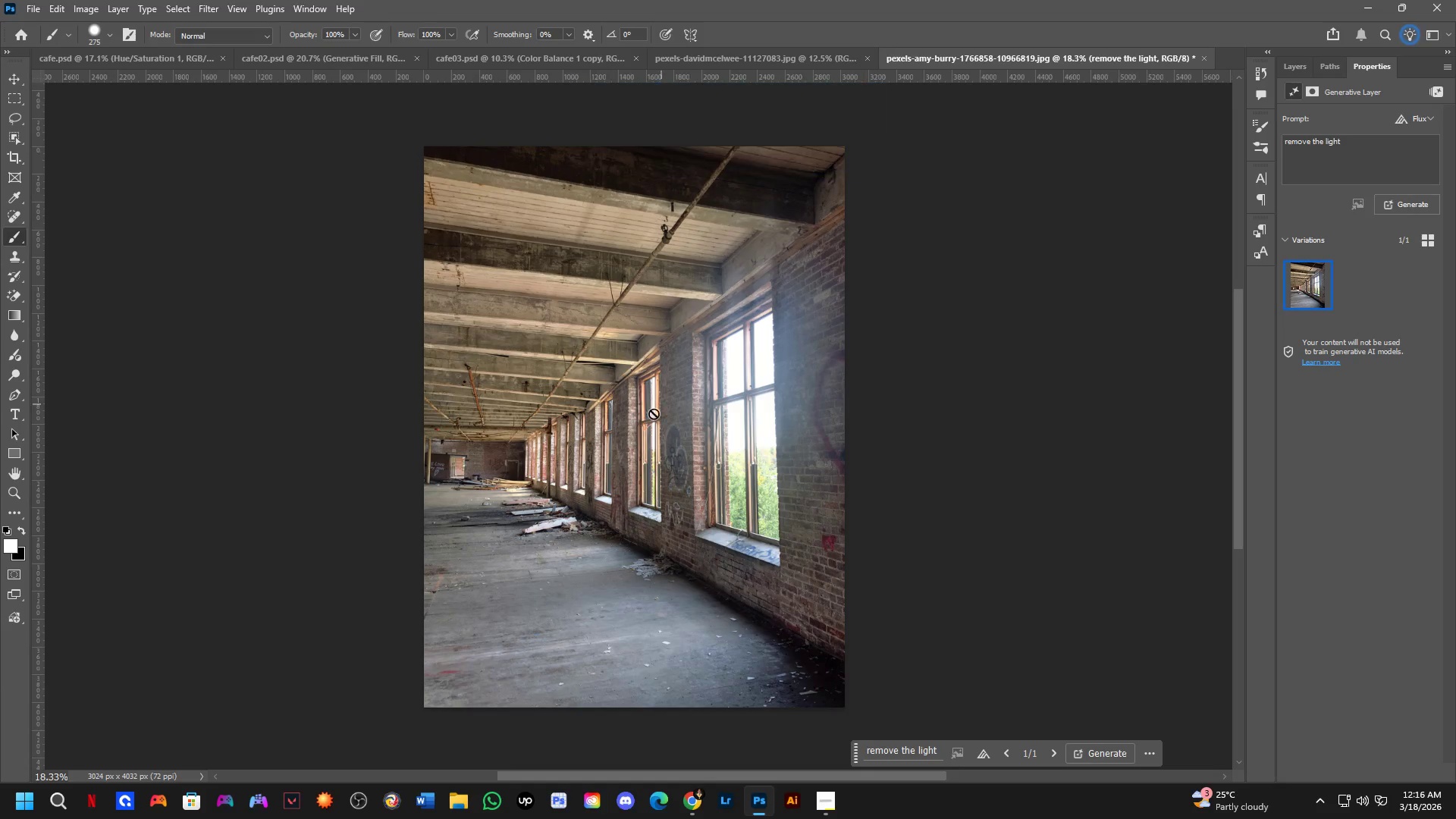 
hold_key(key=Space, duration=0.44)
 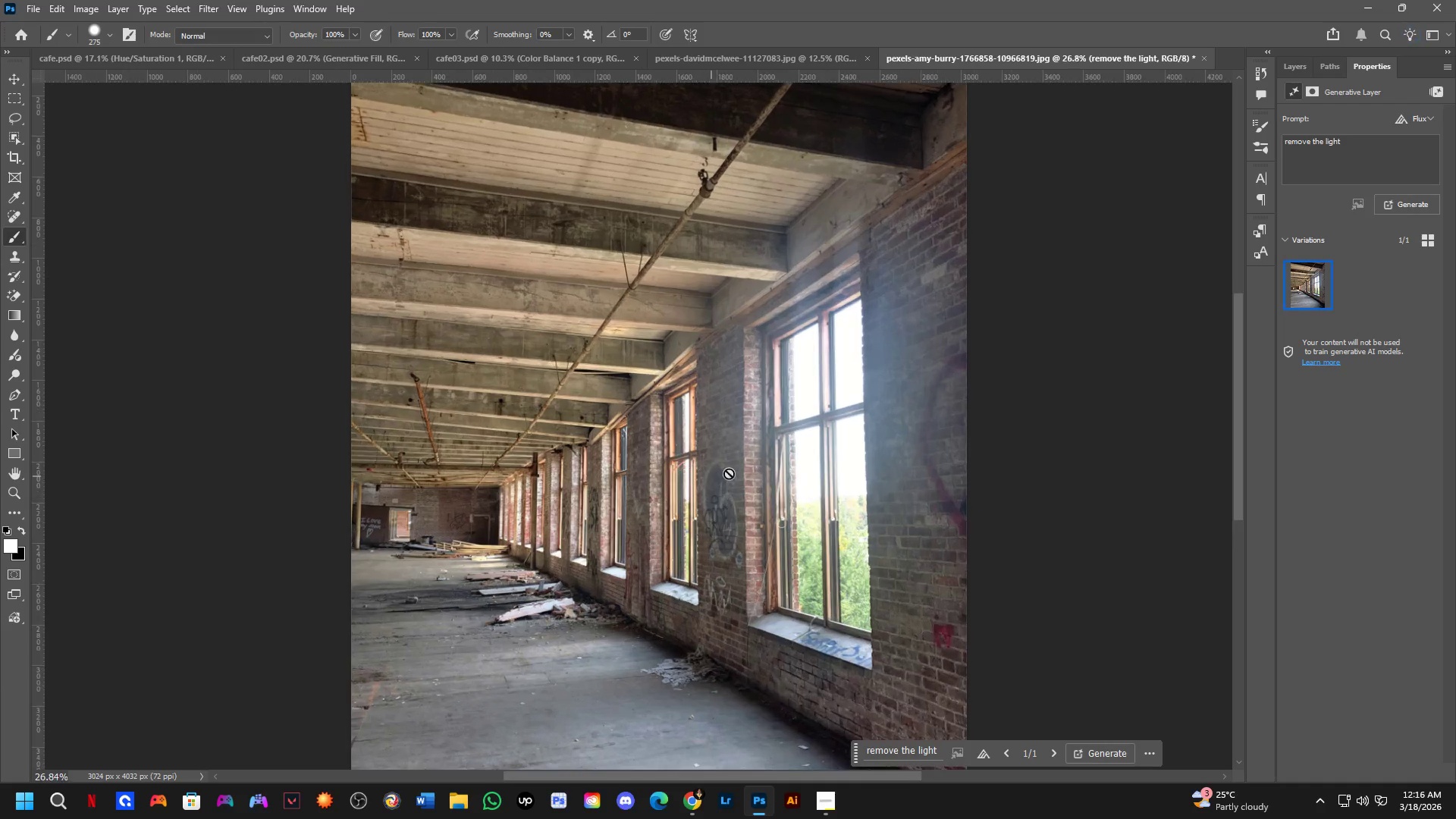 
left_click_drag(start_coordinate=[645, 431], to_coordinate=[682, 480])
 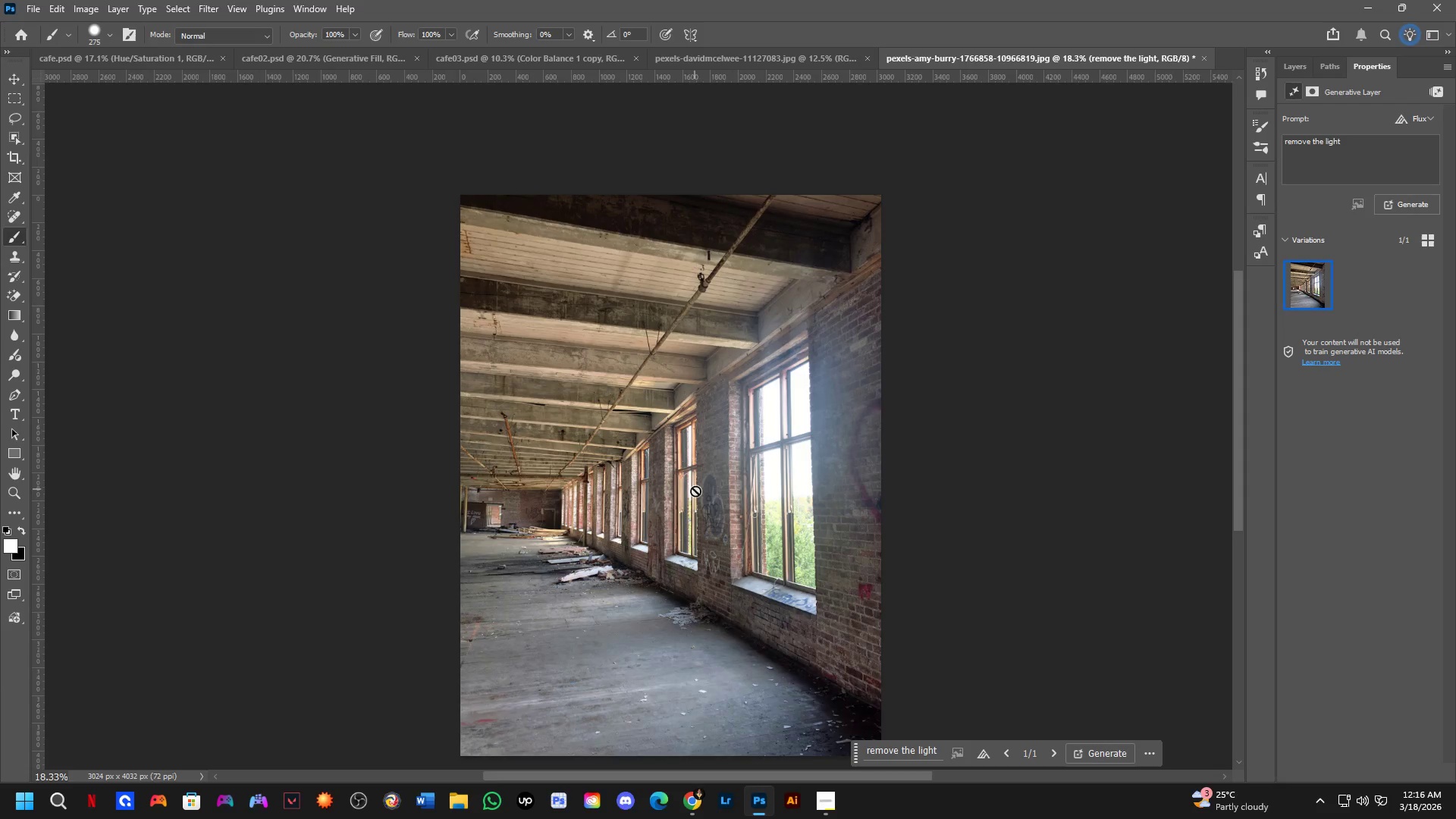 
scroll: coordinate [768, 469], scroll_direction: up, amount: 11.0
 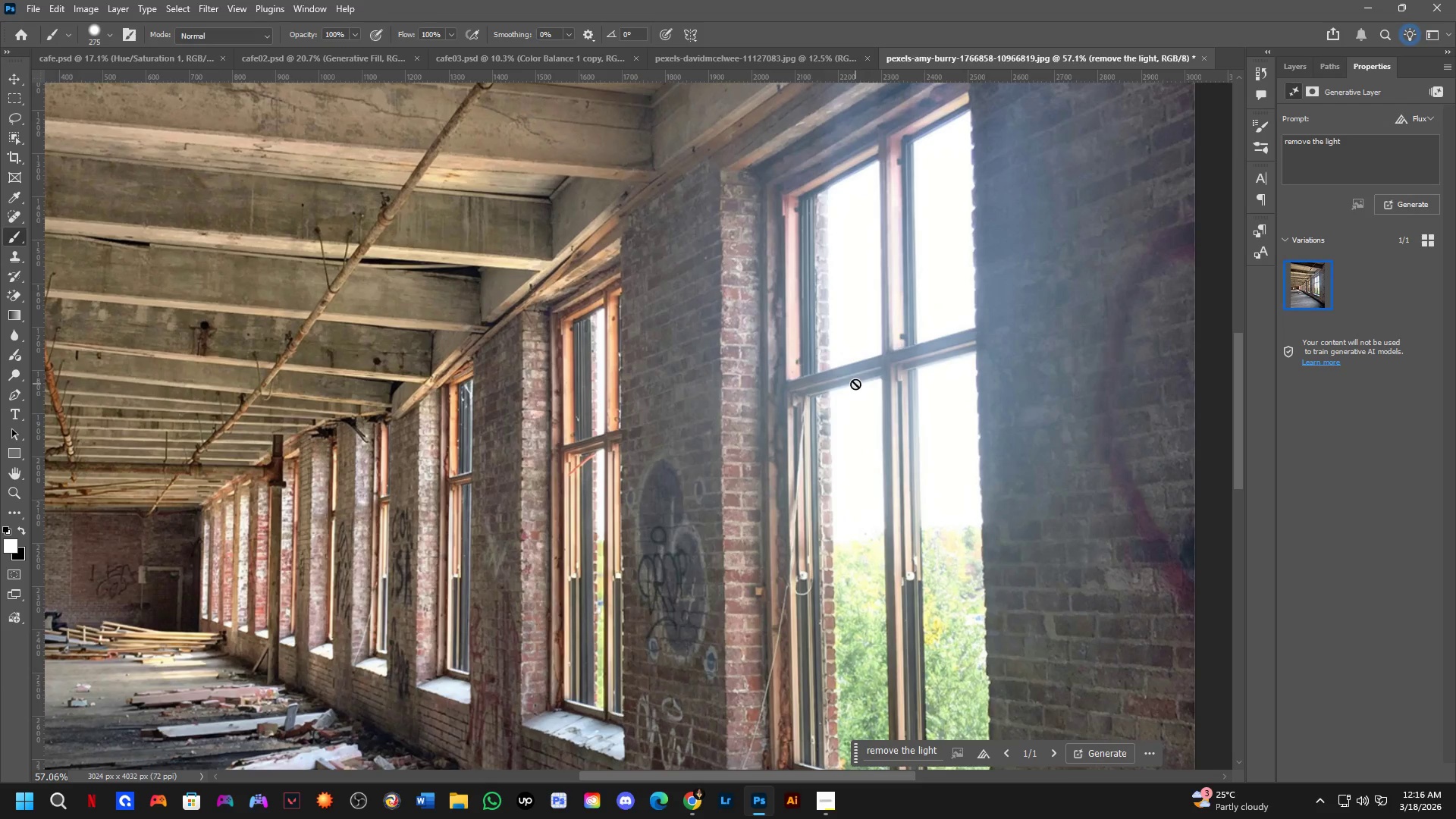 
hold_key(key=Space, duration=0.42)
 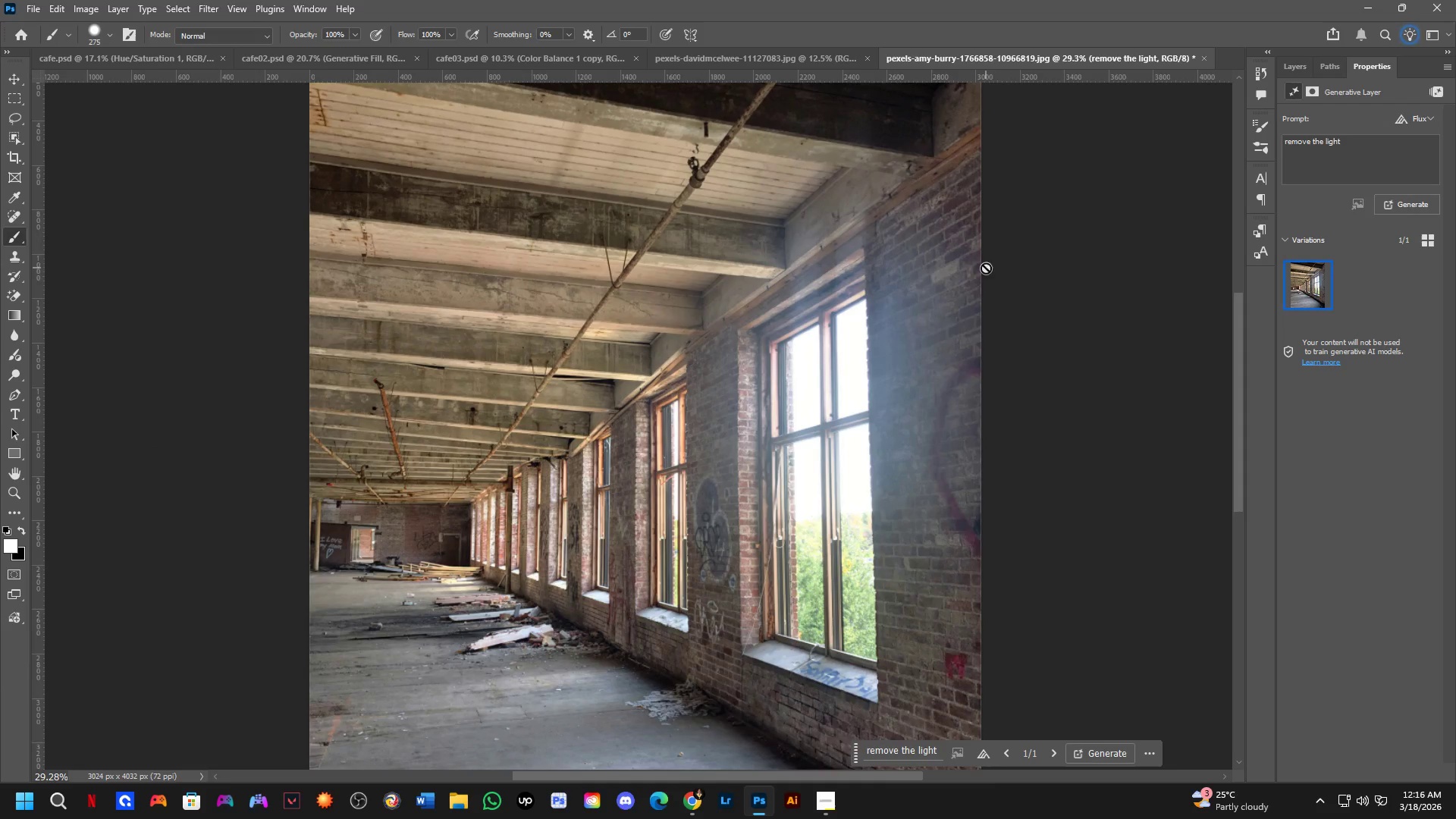 
left_click_drag(start_coordinate=[867, 338], to_coordinate=[858, 413])
 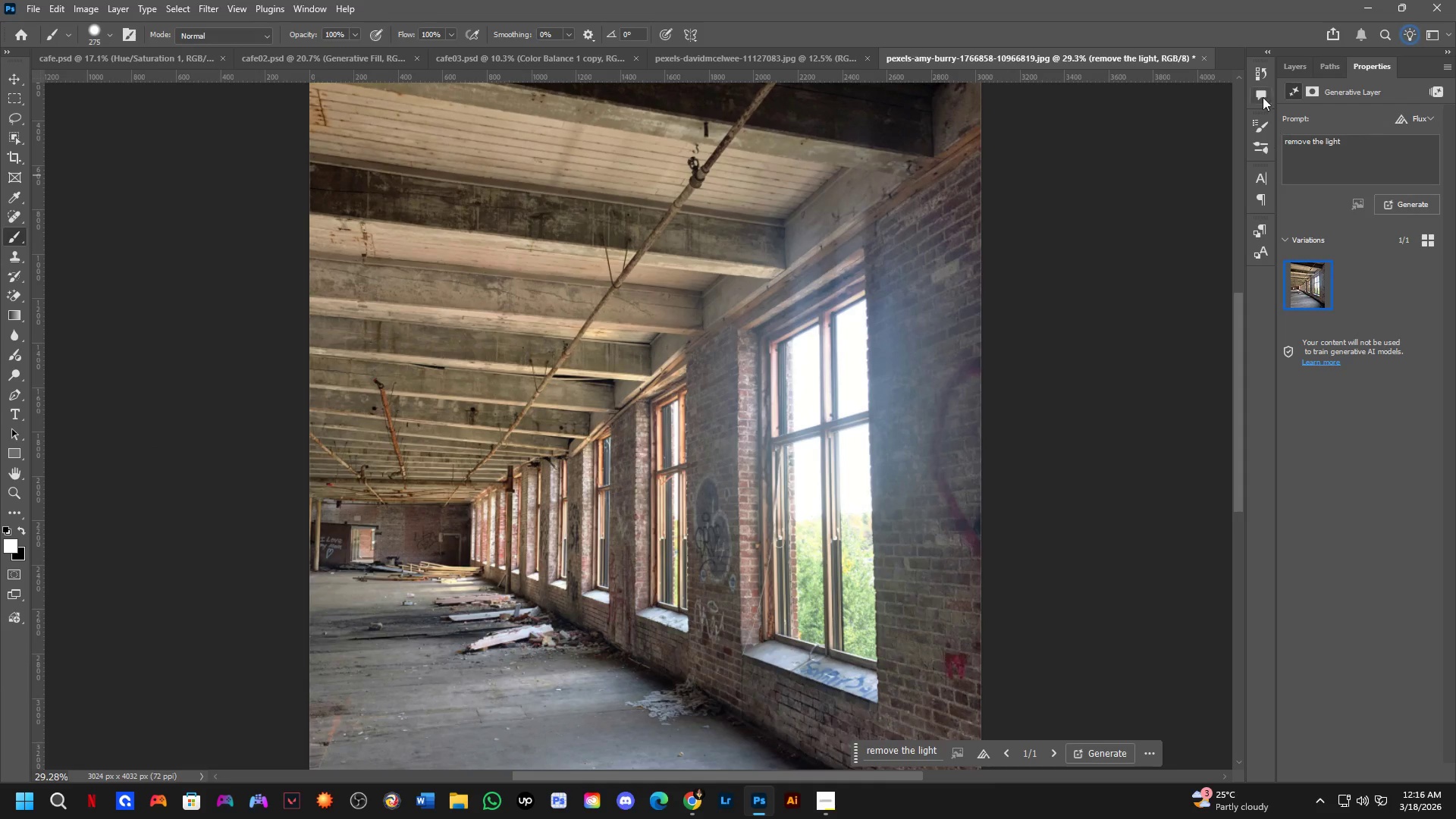 
scroll: coordinate [771, 338], scroll_direction: down, amount: 7.0
 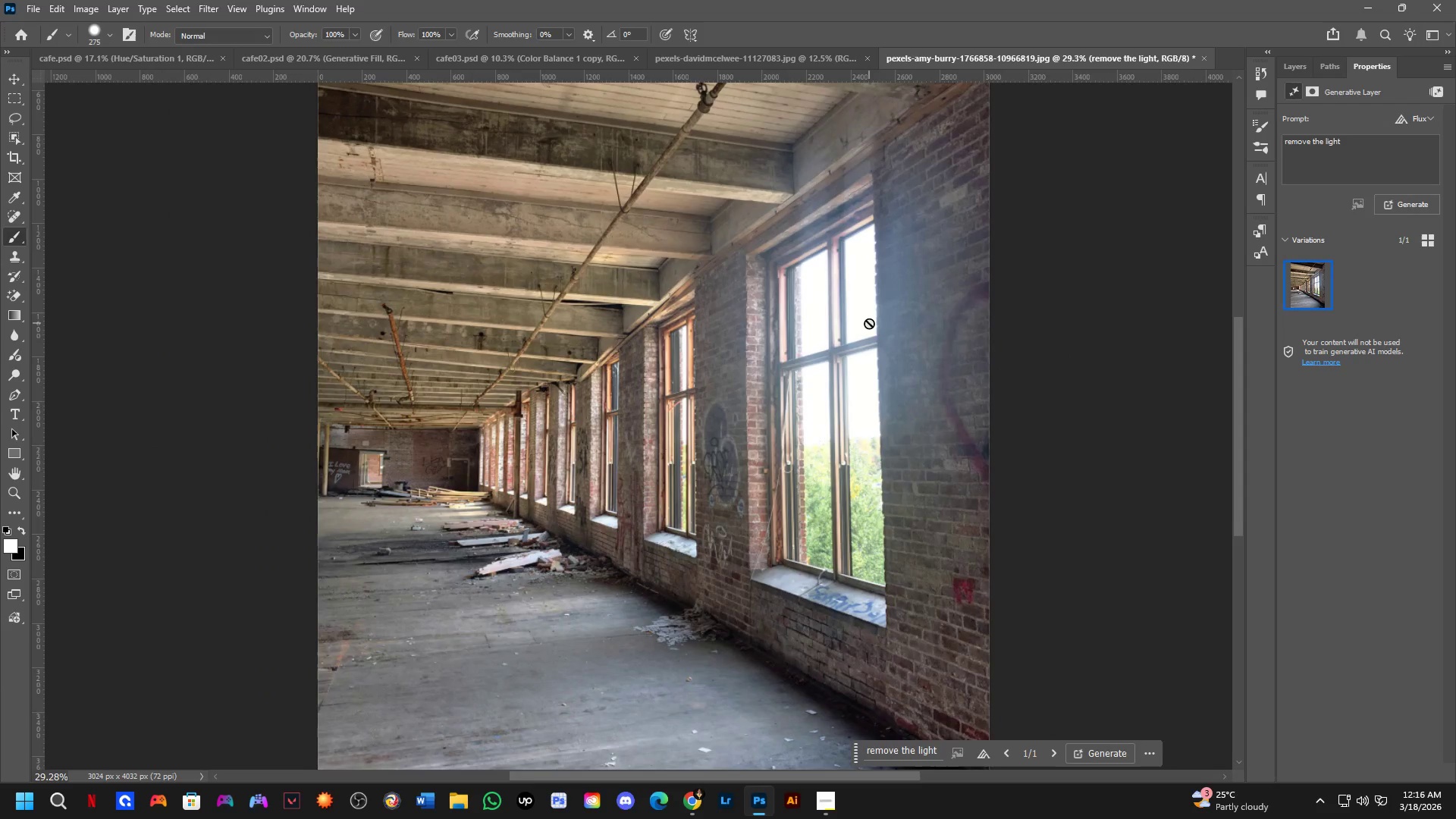 
left_click([1287, 70])
 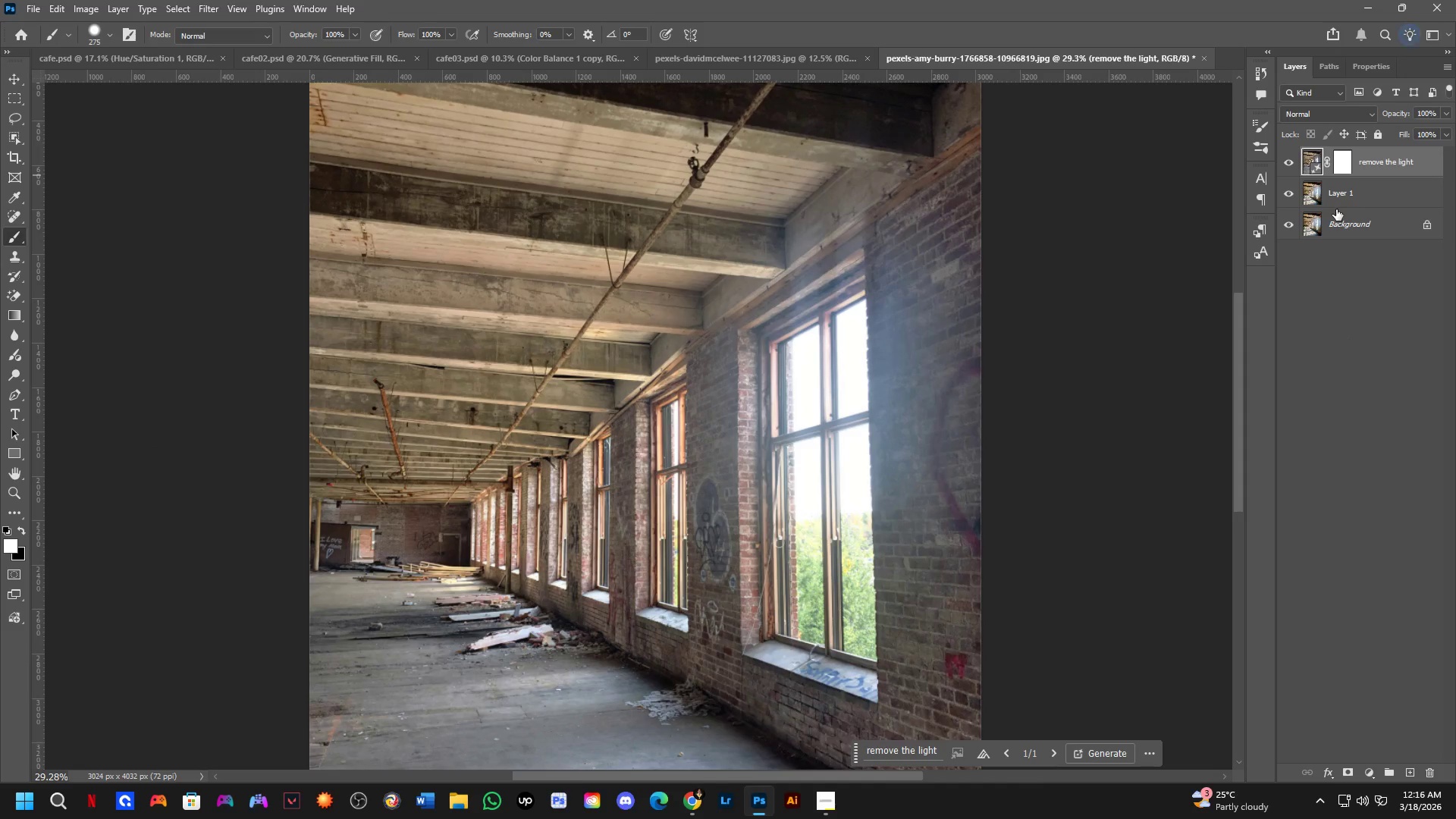 
key(Control+Shift+ShiftLeft)
 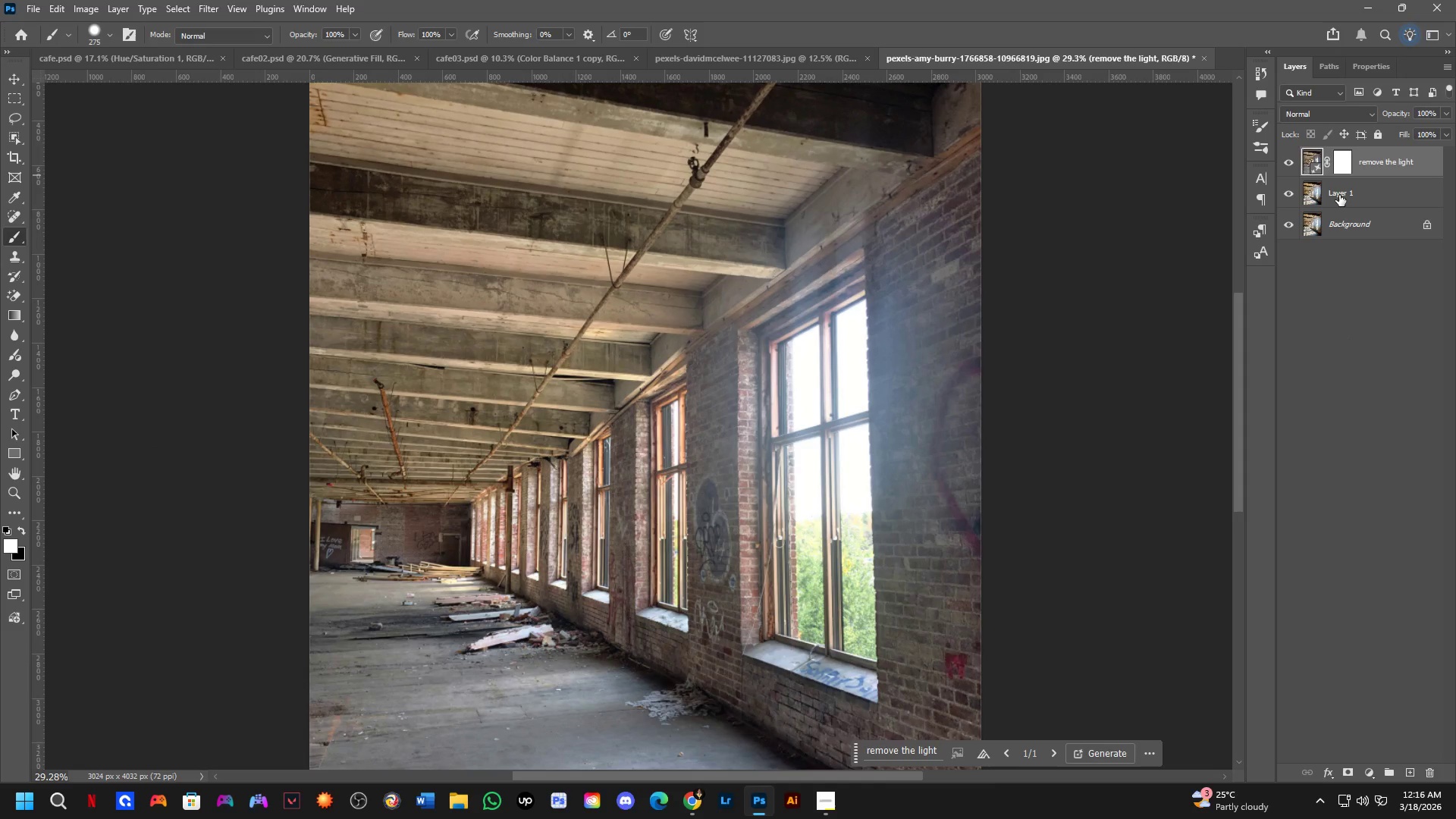 
left_click([1339, 195])
 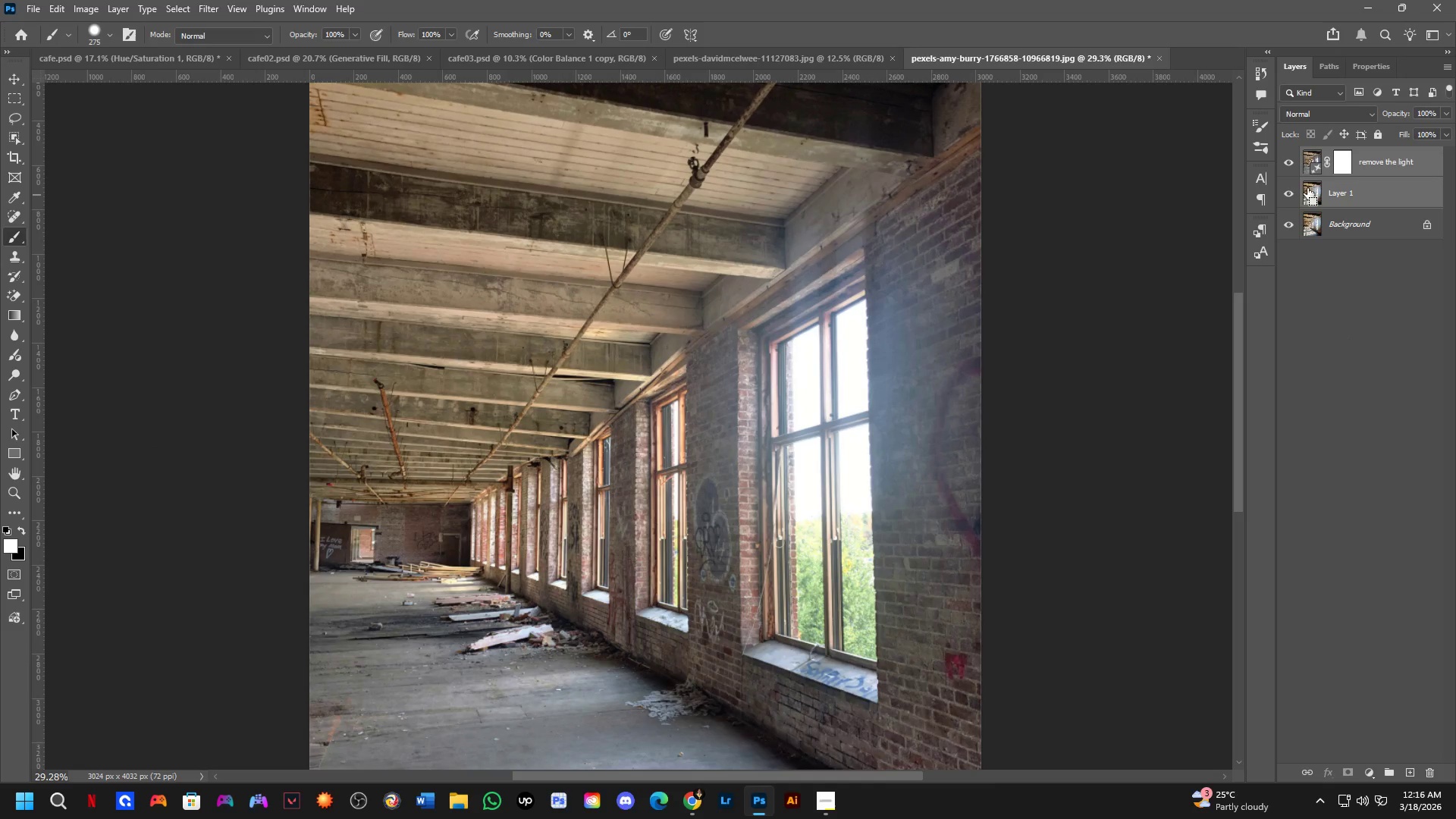 
key(Control+E)
 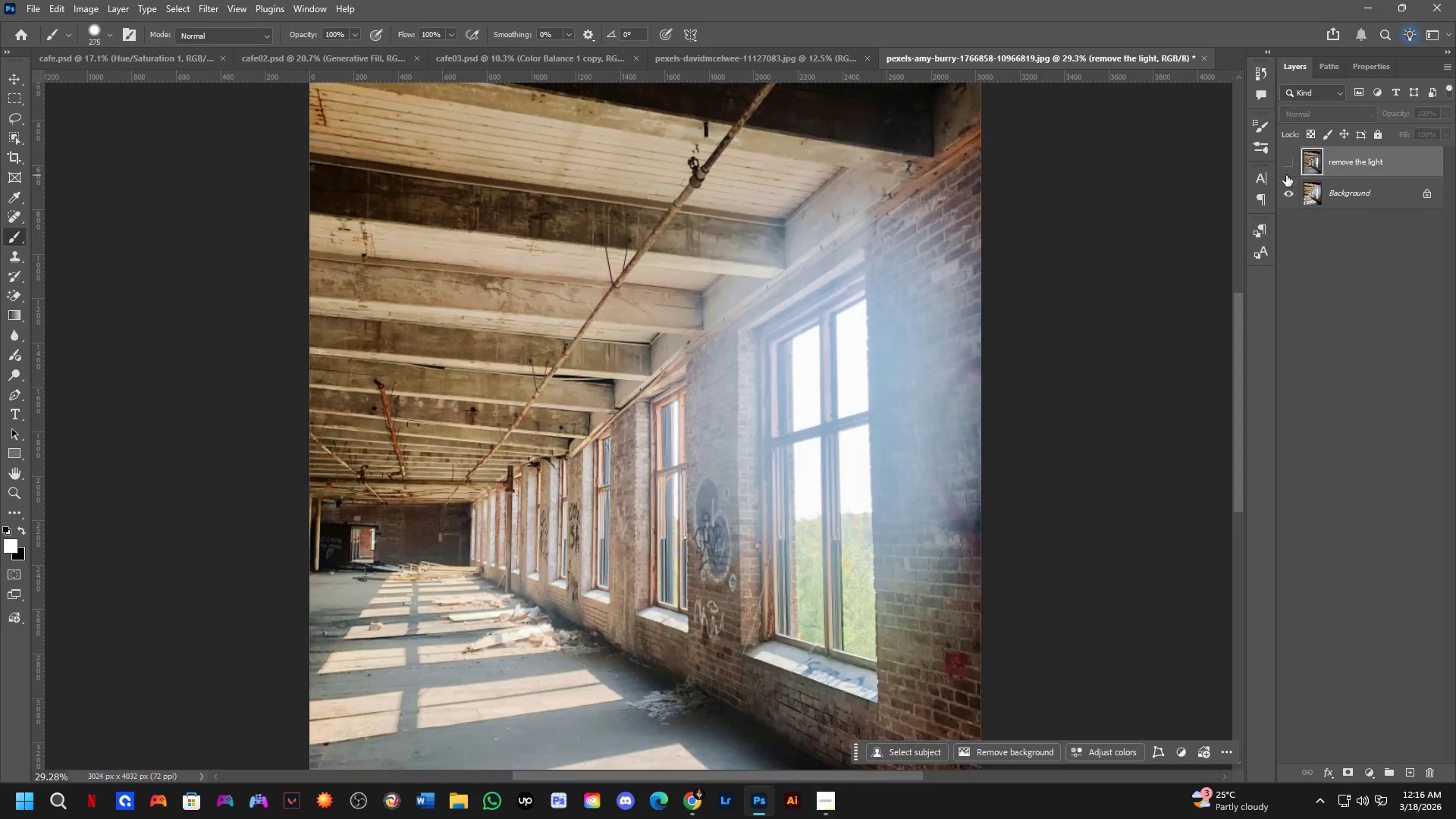 
double_click([1286, 175])
 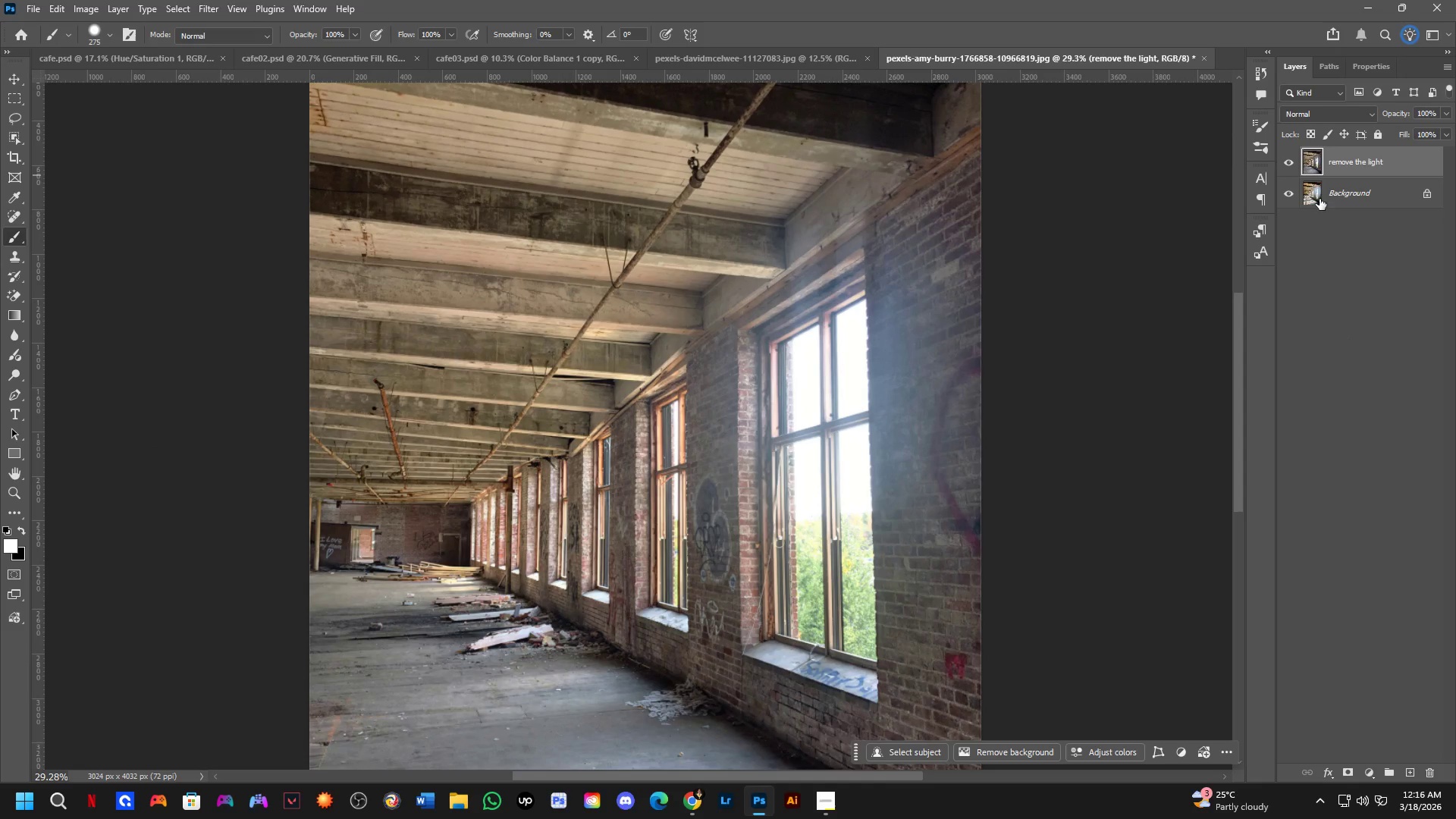 
key(Shift+ShiftLeft)
 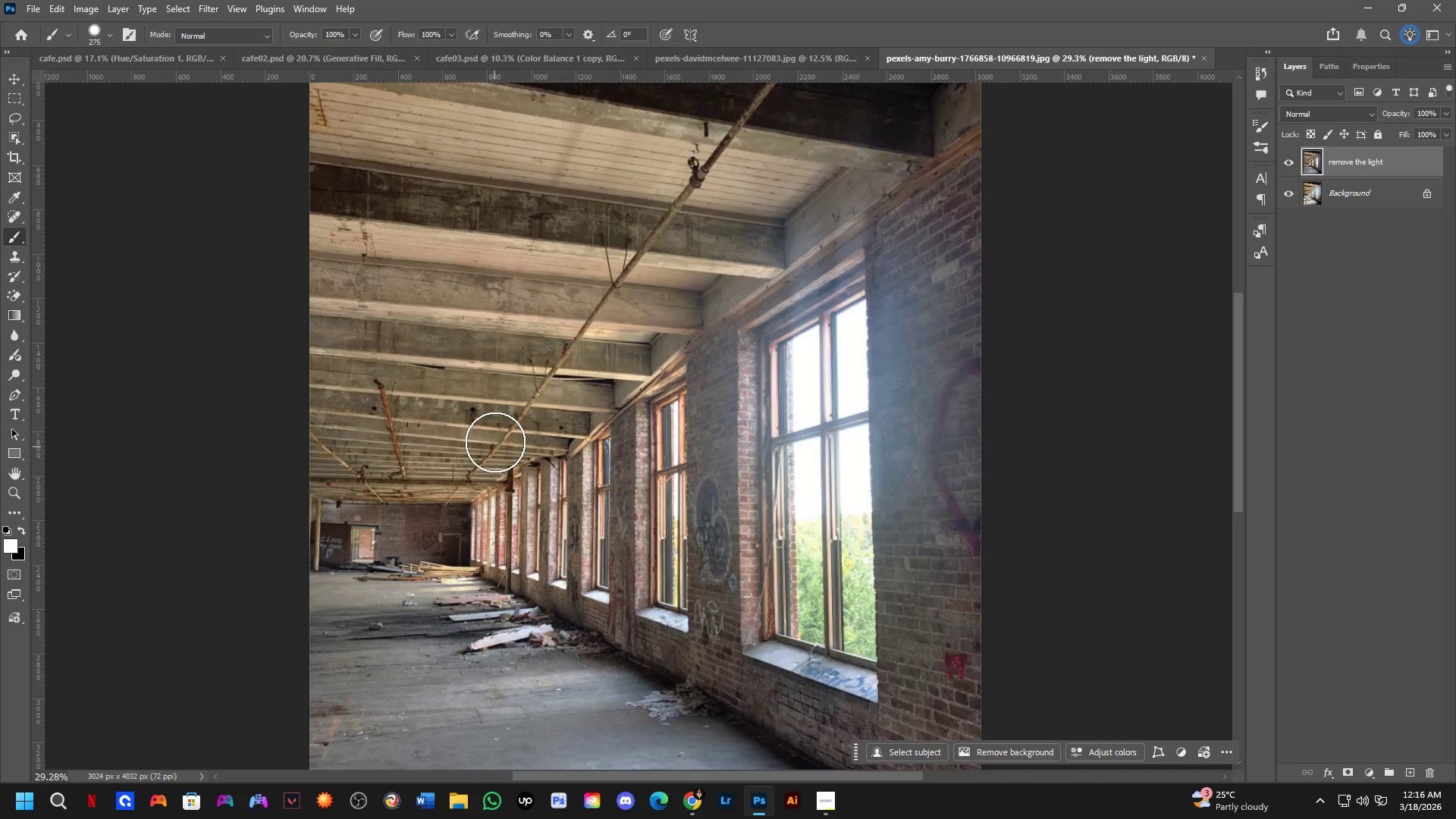 
hold_key(key=Space, duration=0.45)
 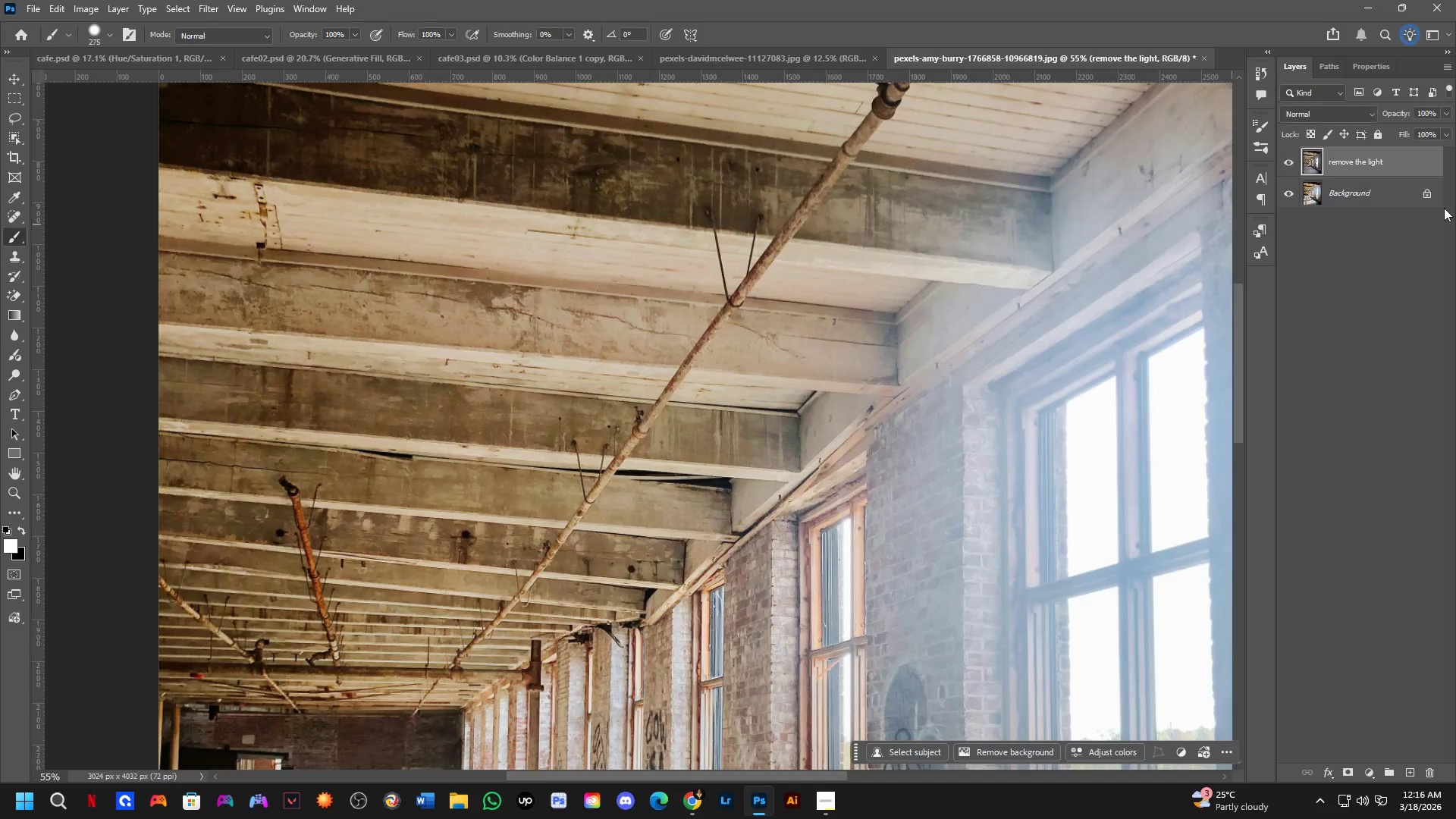 
left_click_drag(start_coordinate=[537, 388], to_coordinate=[557, 507])
 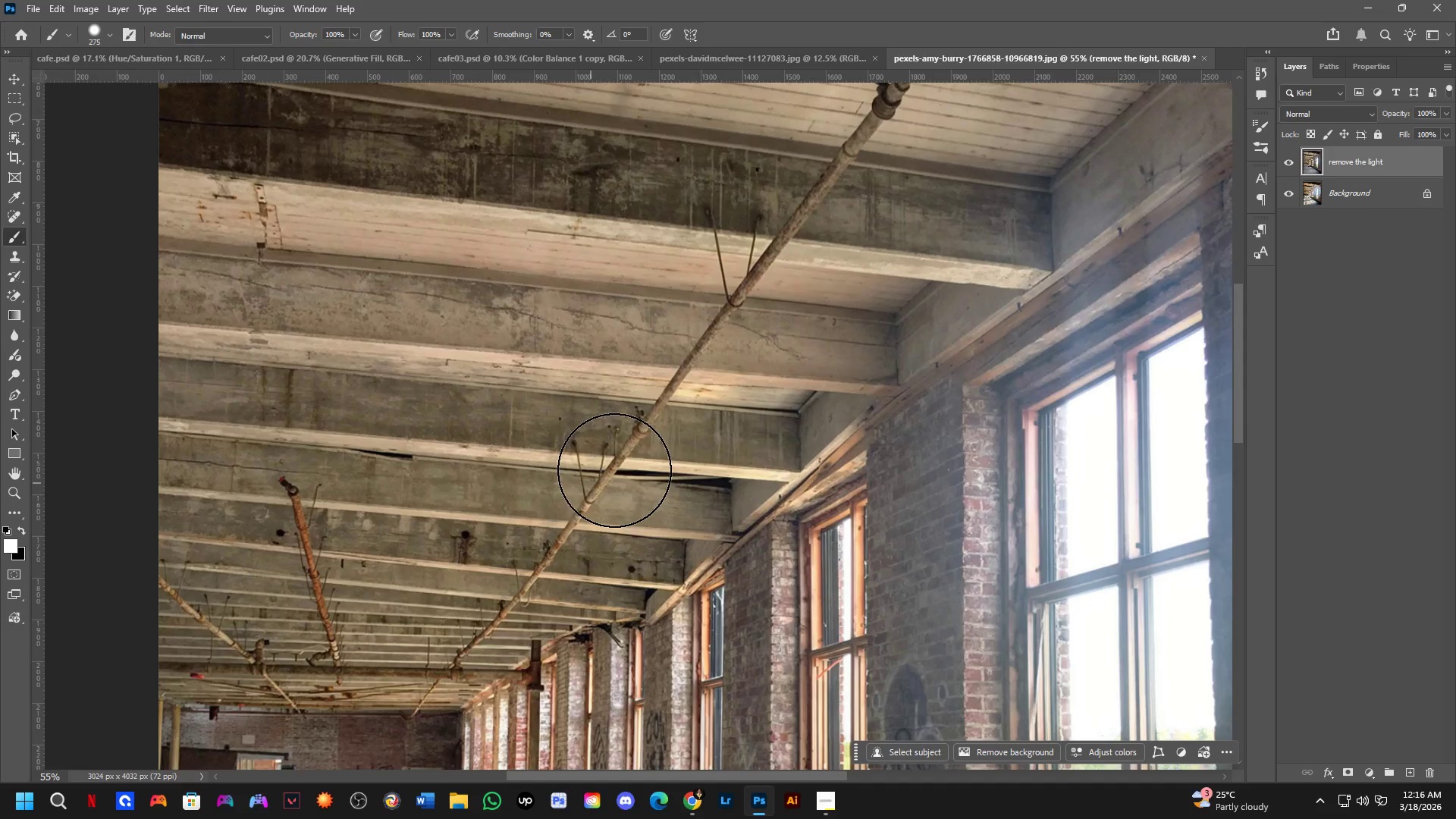 
key(Control+ControlLeft)
 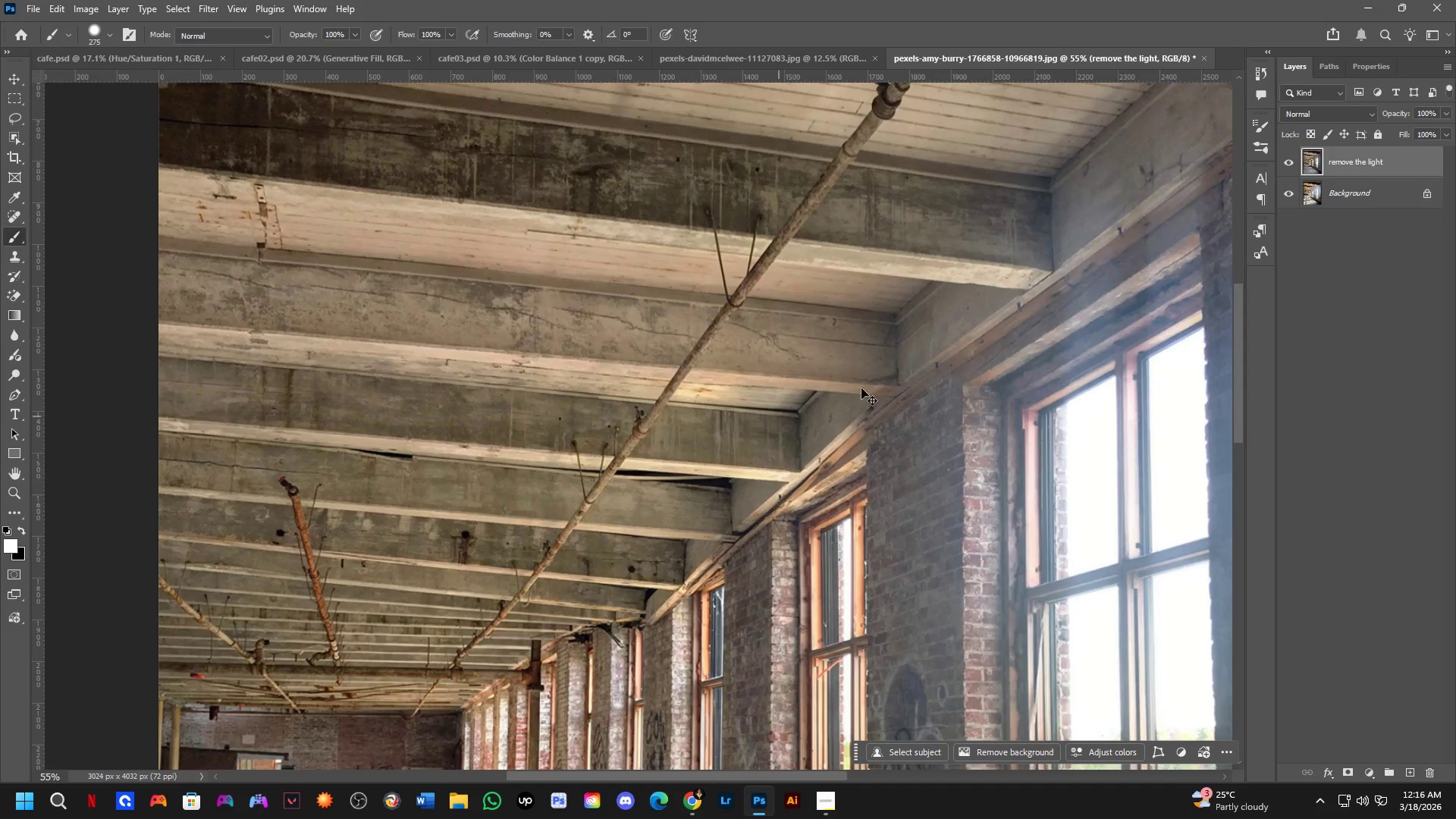 
scroll: coordinate [508, 384], scroll_direction: up, amount: 3.0
 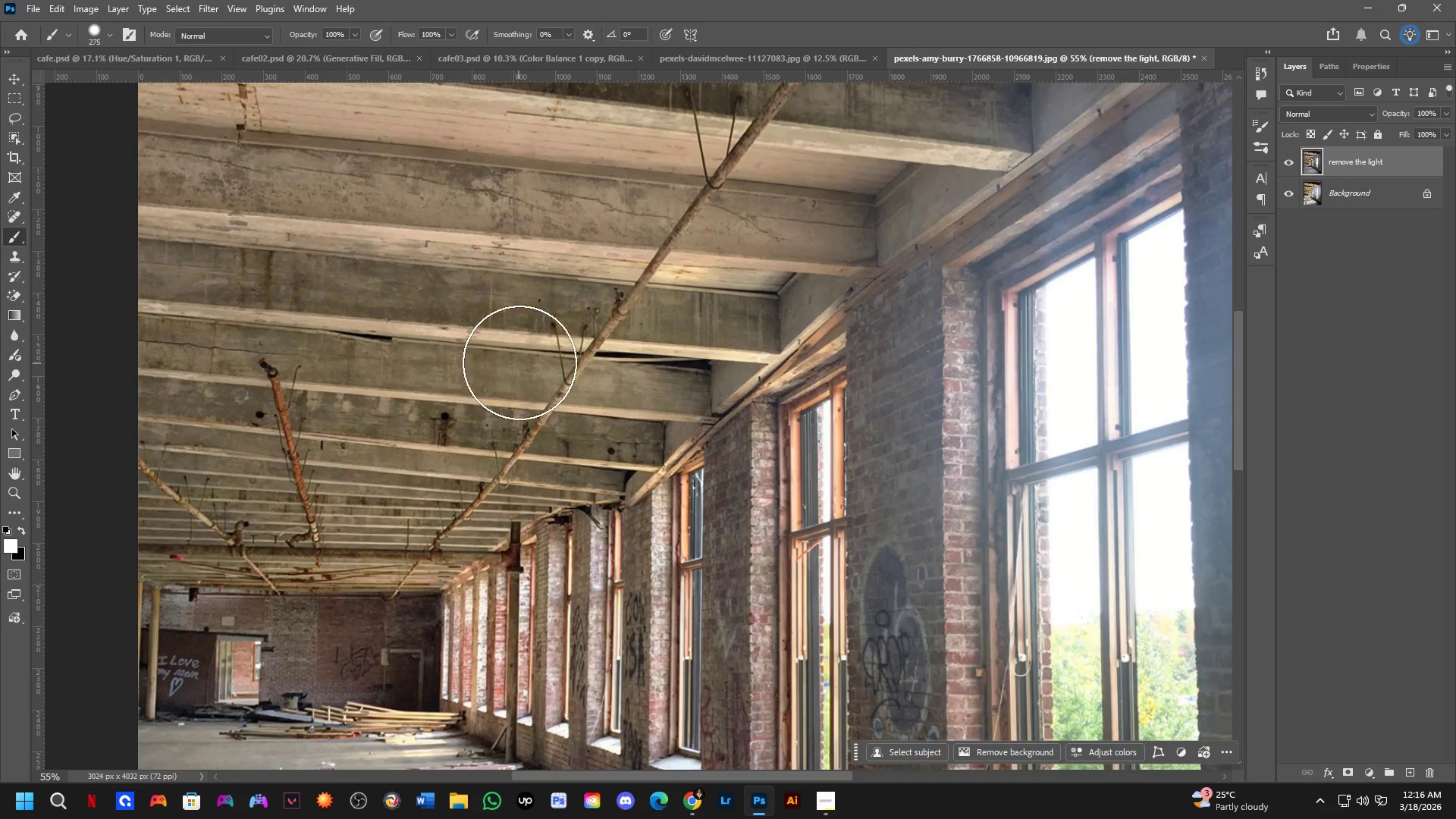 
key(Control+Z)
 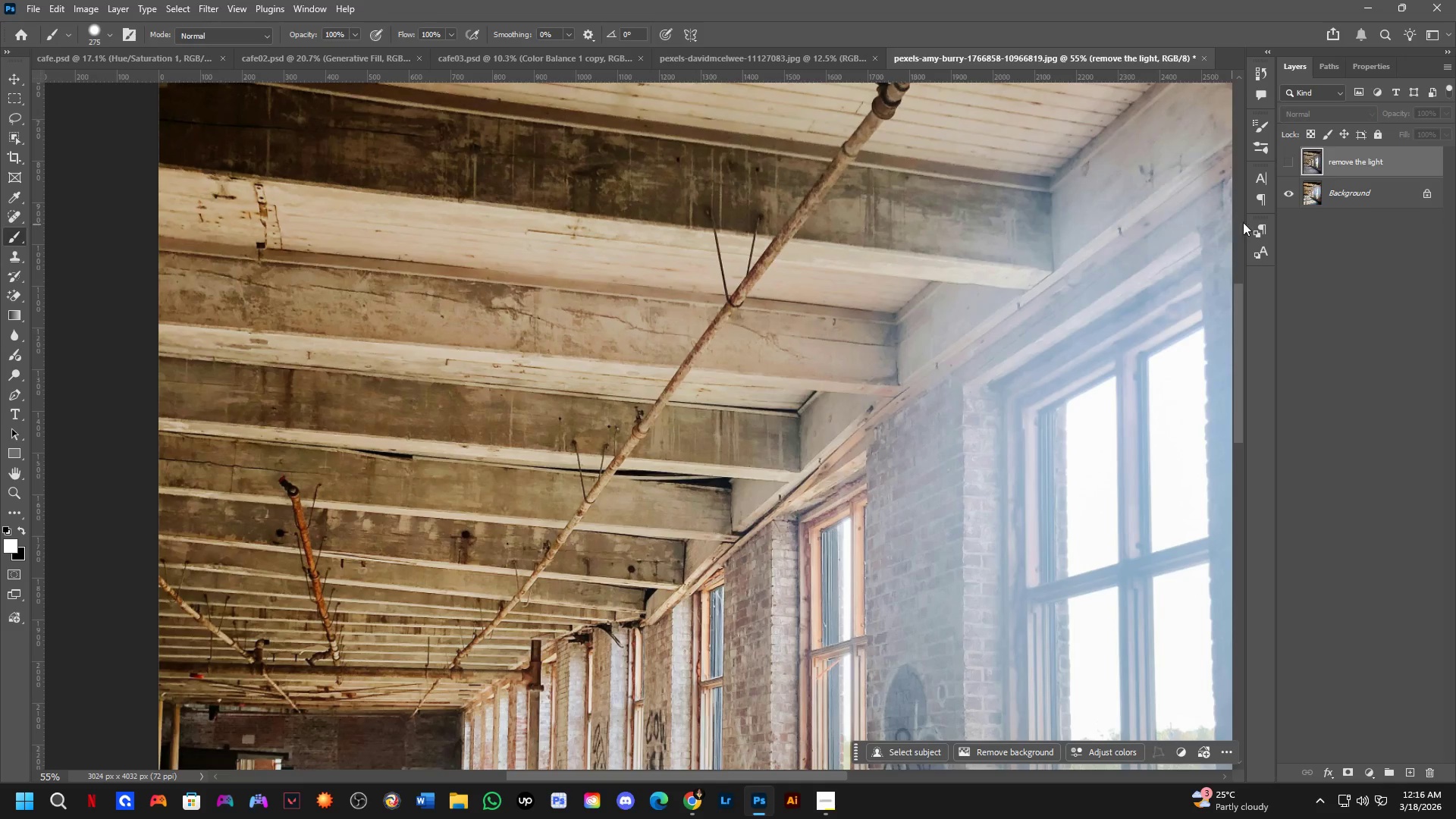 
key(Control+Z)
 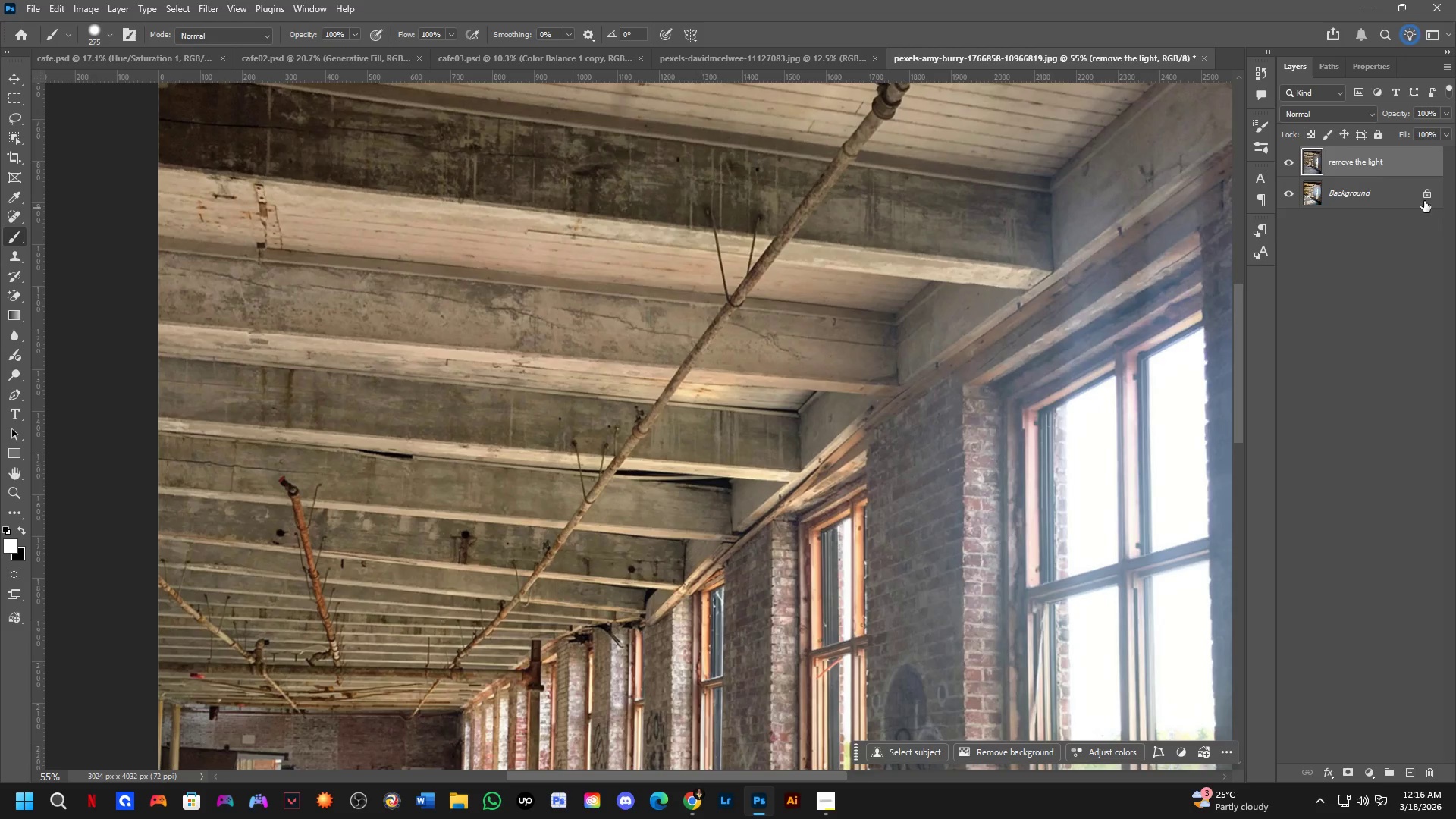 
key(Control+Z)
 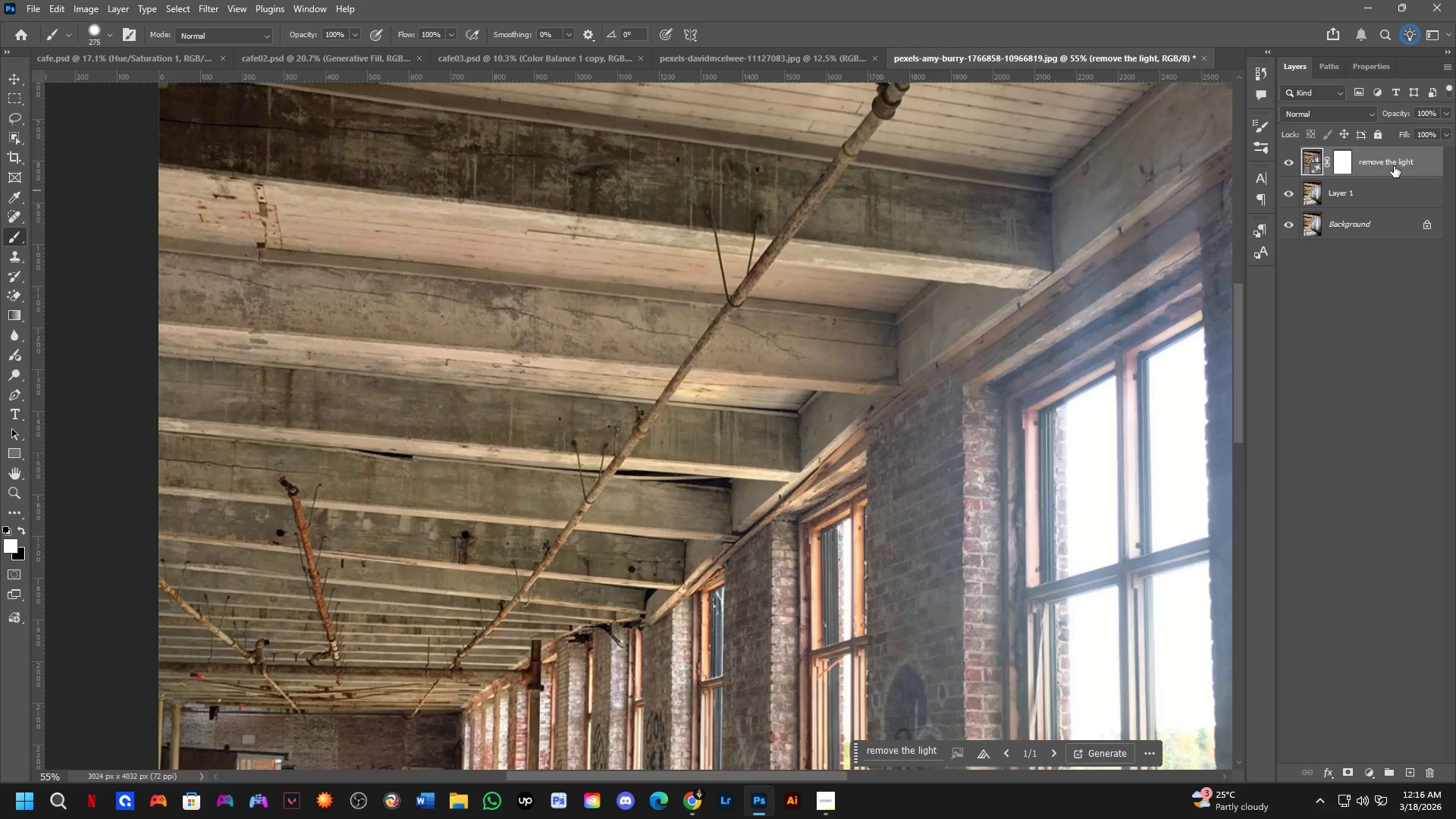 
left_click([1394, 164])
 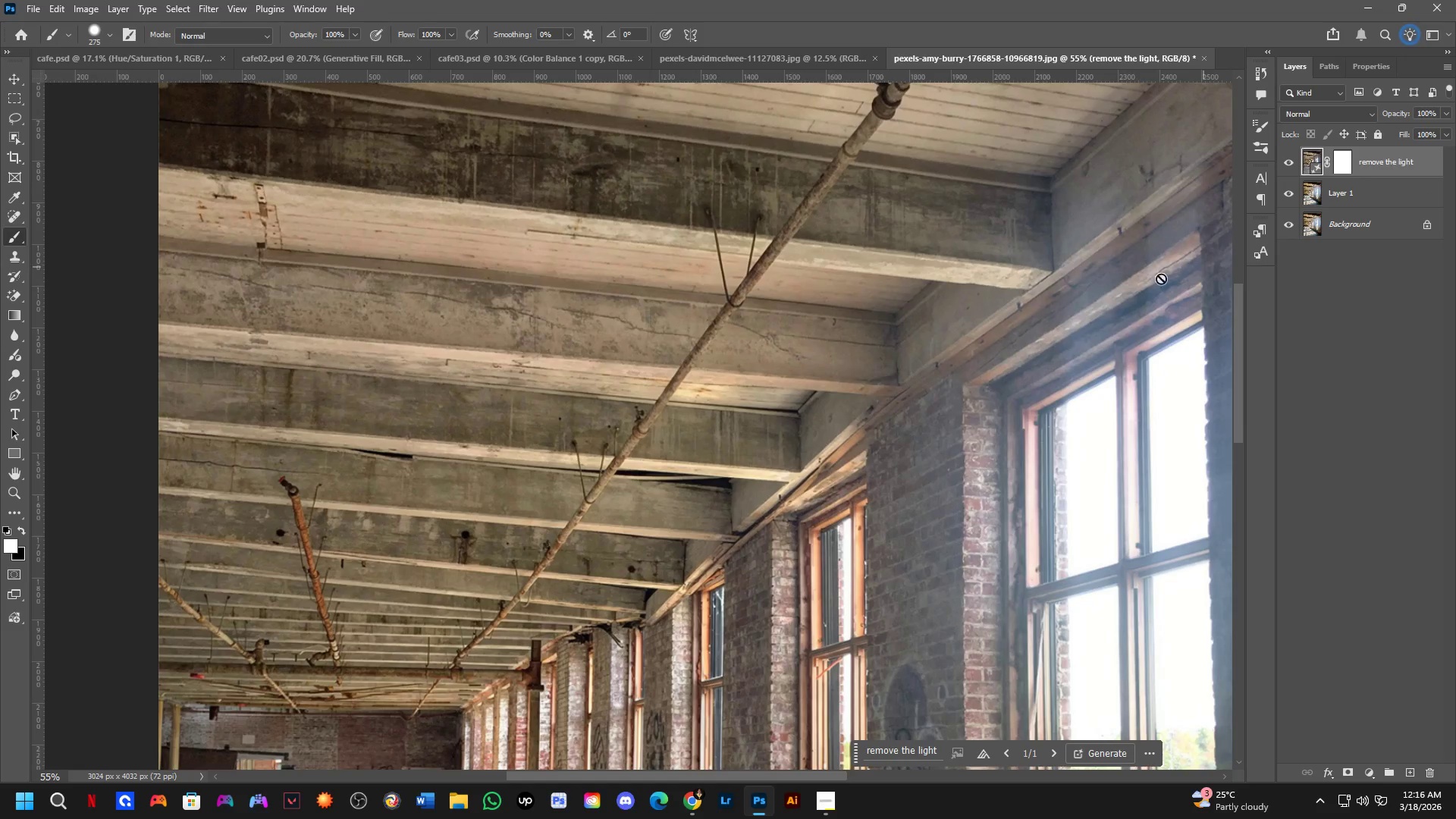 
hold_key(key=Space, duration=0.5)
 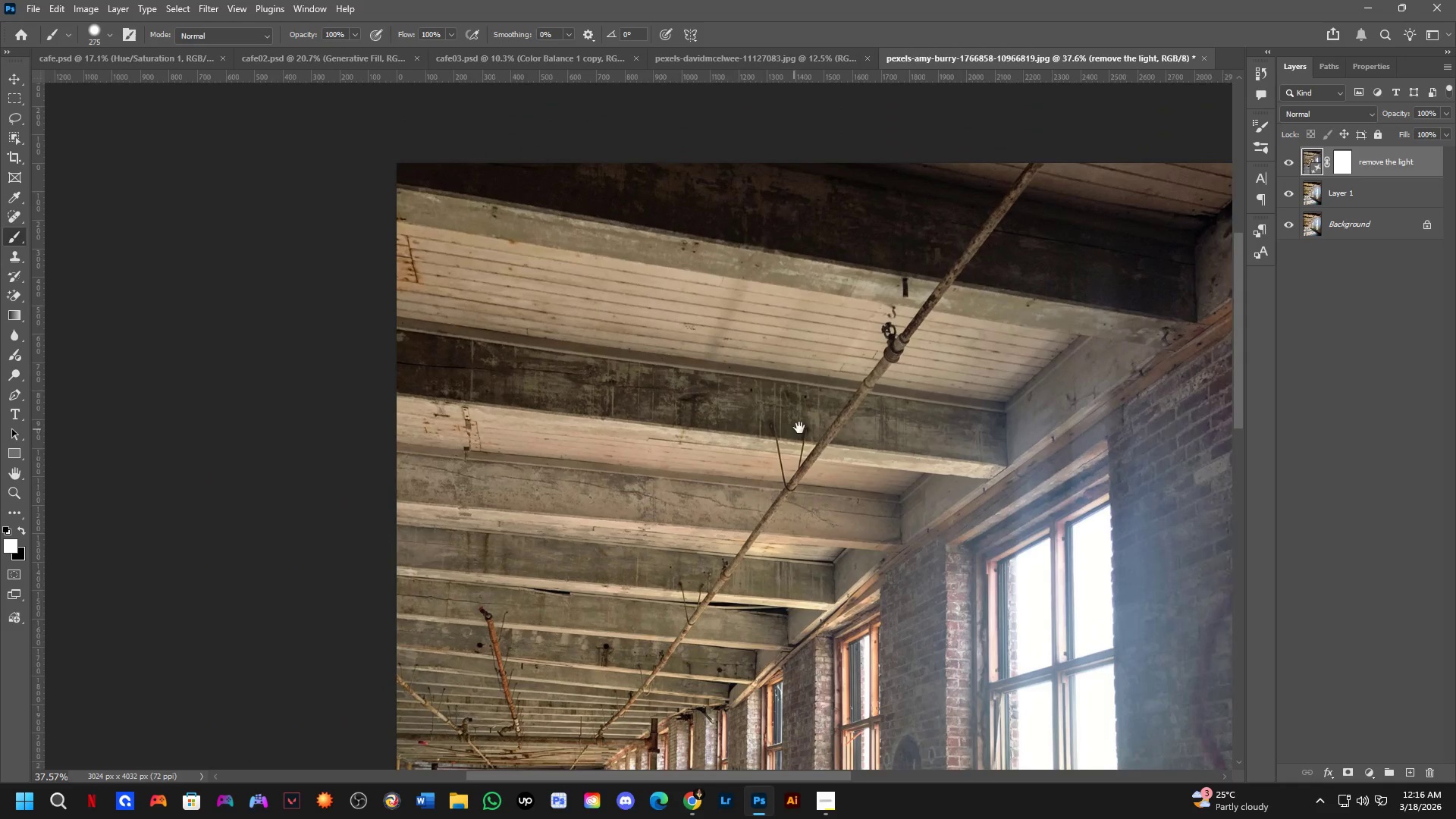 
left_click_drag(start_coordinate=[742, 318], to_coordinate=[747, 464])
 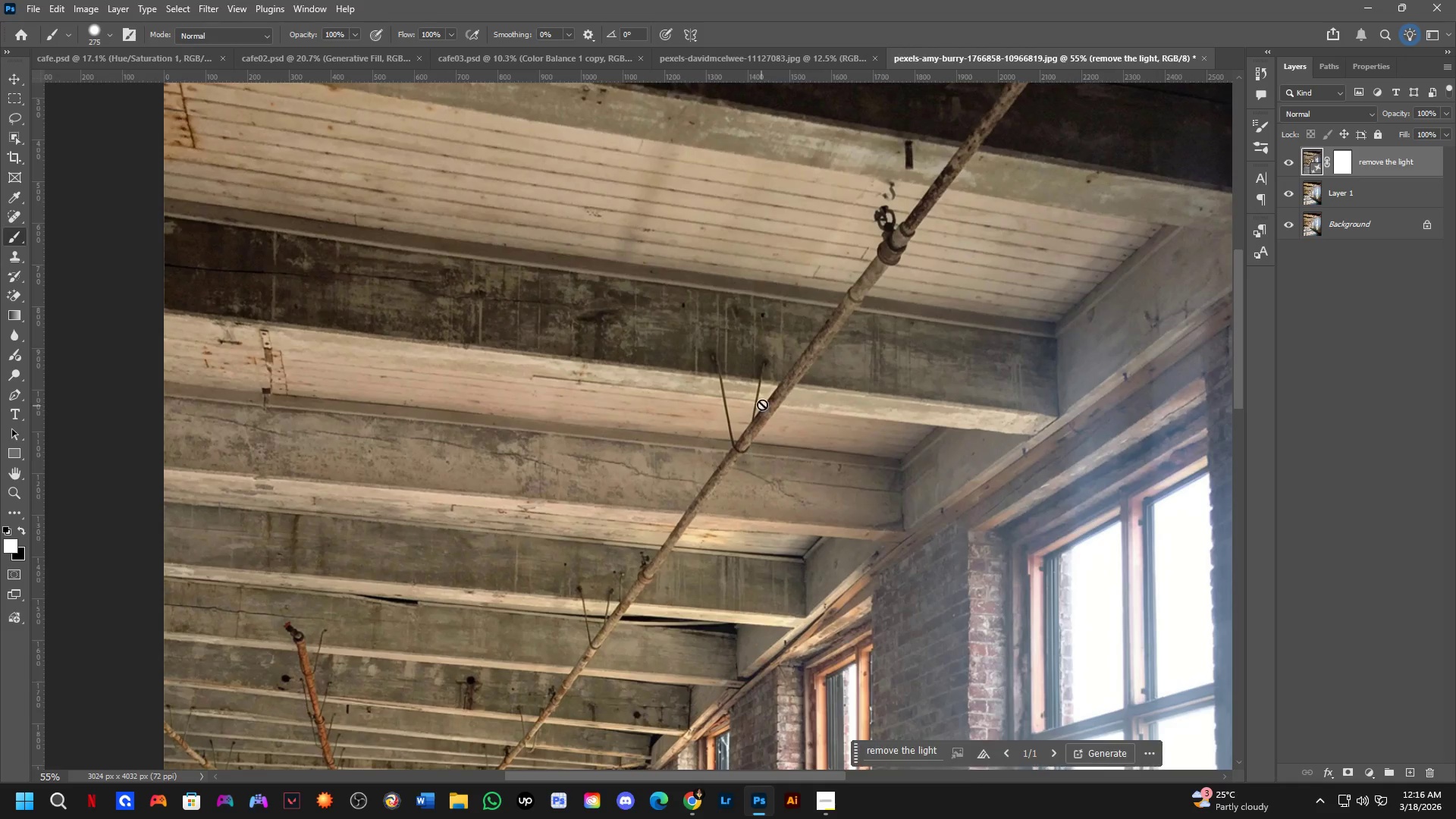 
hold_key(key=Space, duration=0.7)
 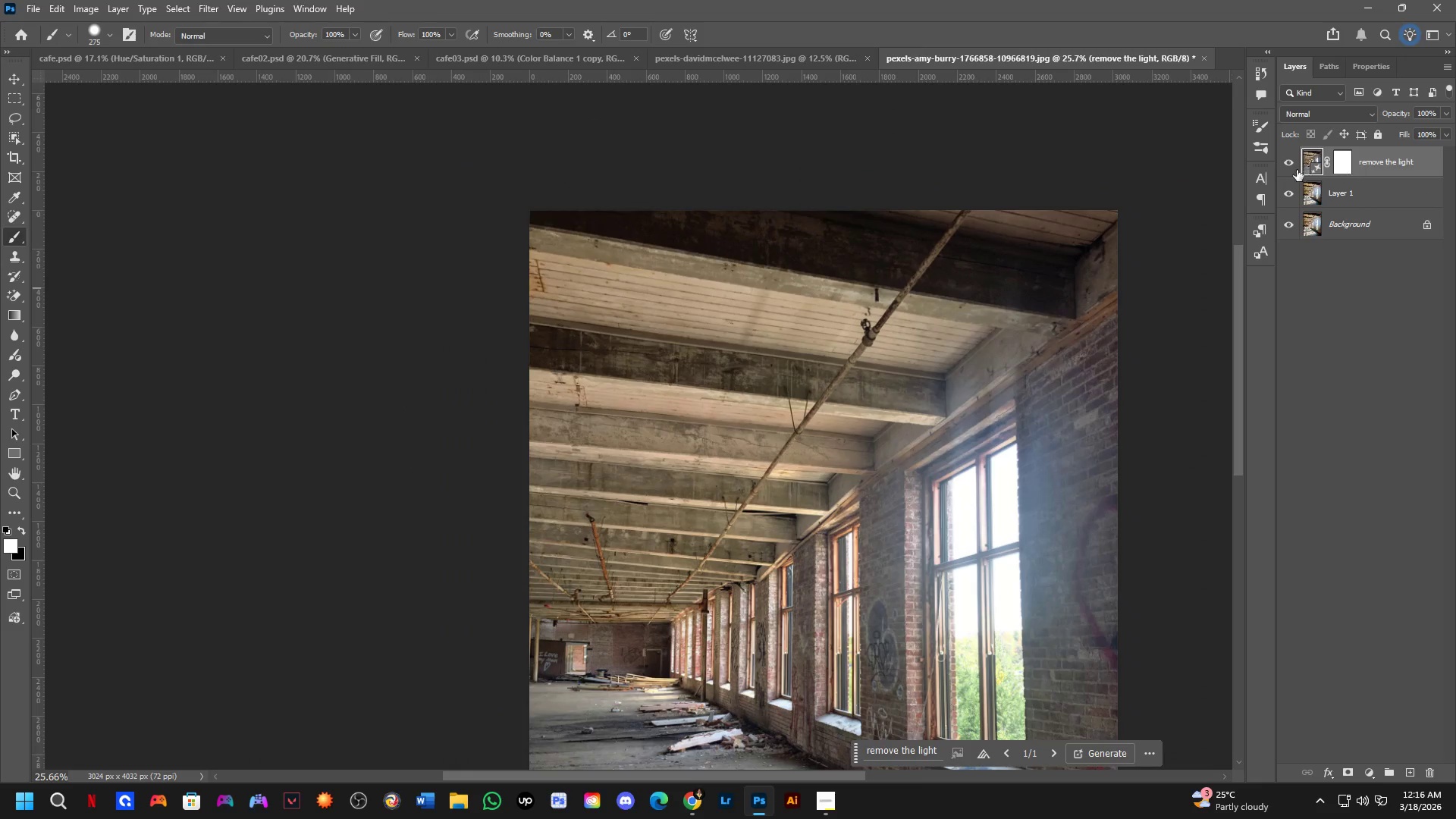 
left_click_drag(start_coordinate=[746, 378], to_coordinate=[801, 418])
 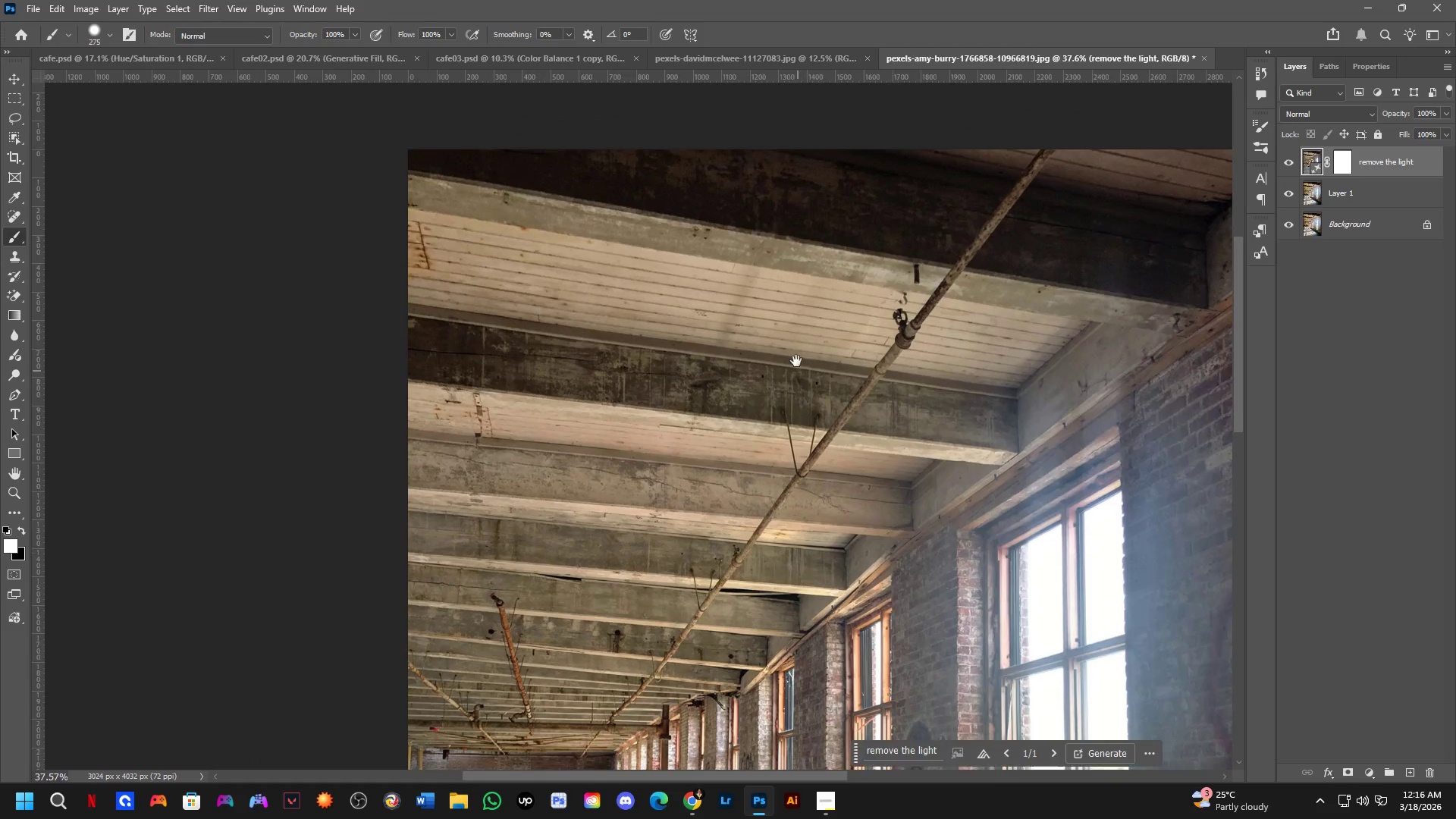 
scroll: coordinate [790, 340], scroll_direction: down, amount: 8.0
 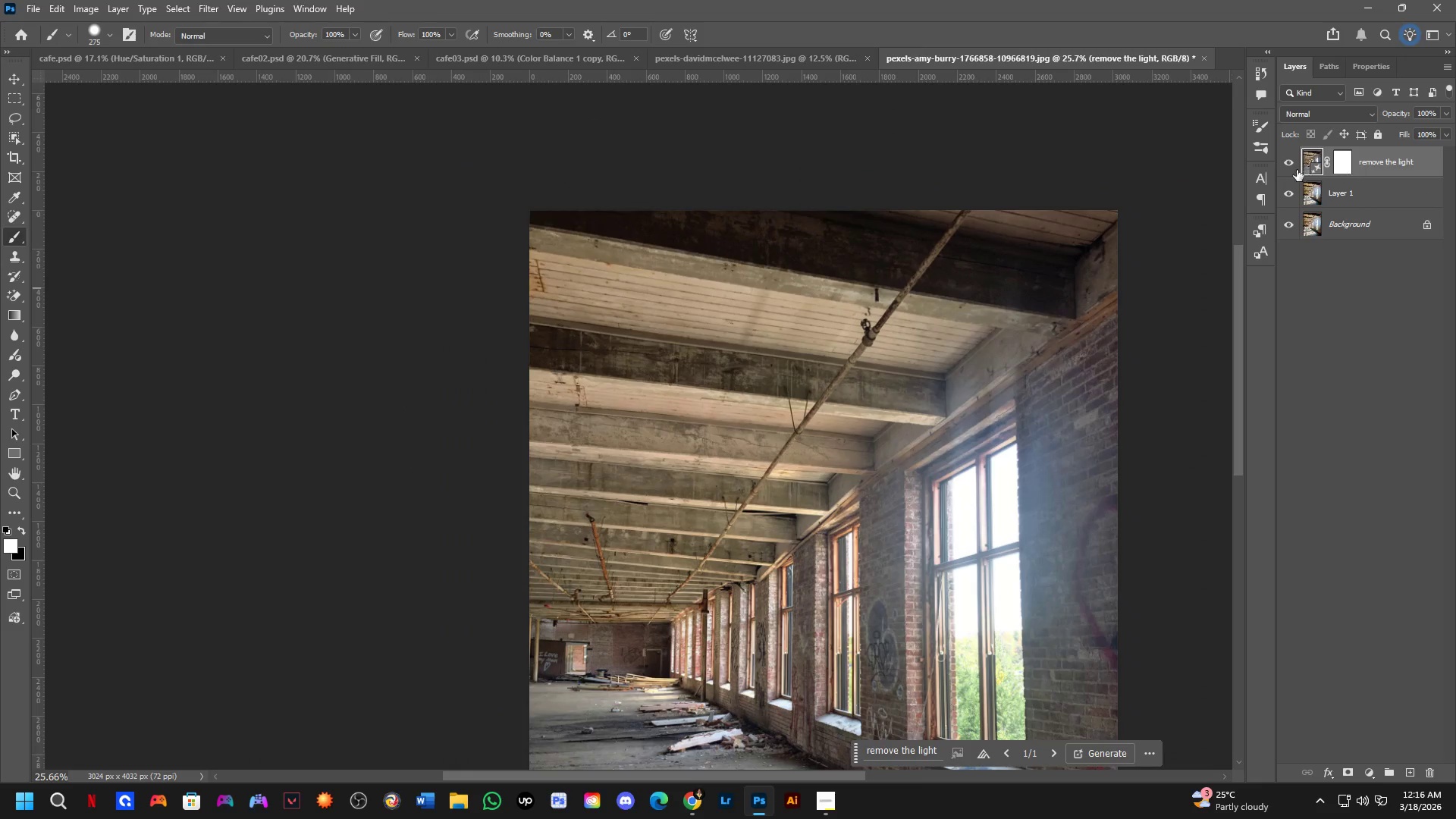 
hold_key(key=Space, duration=0.48)
 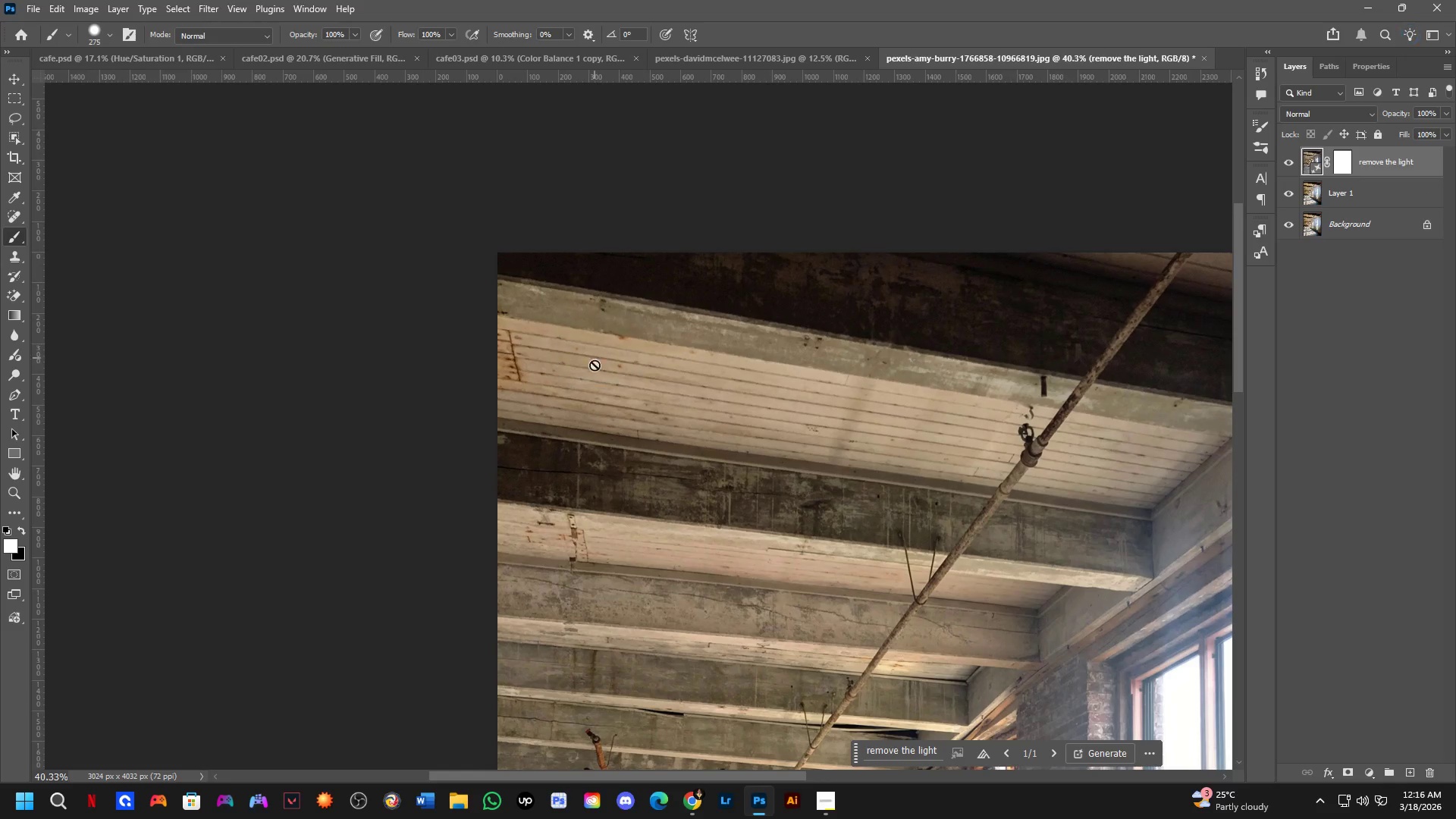 
left_click_drag(start_coordinate=[794, 387], to_coordinate=[774, 440])
 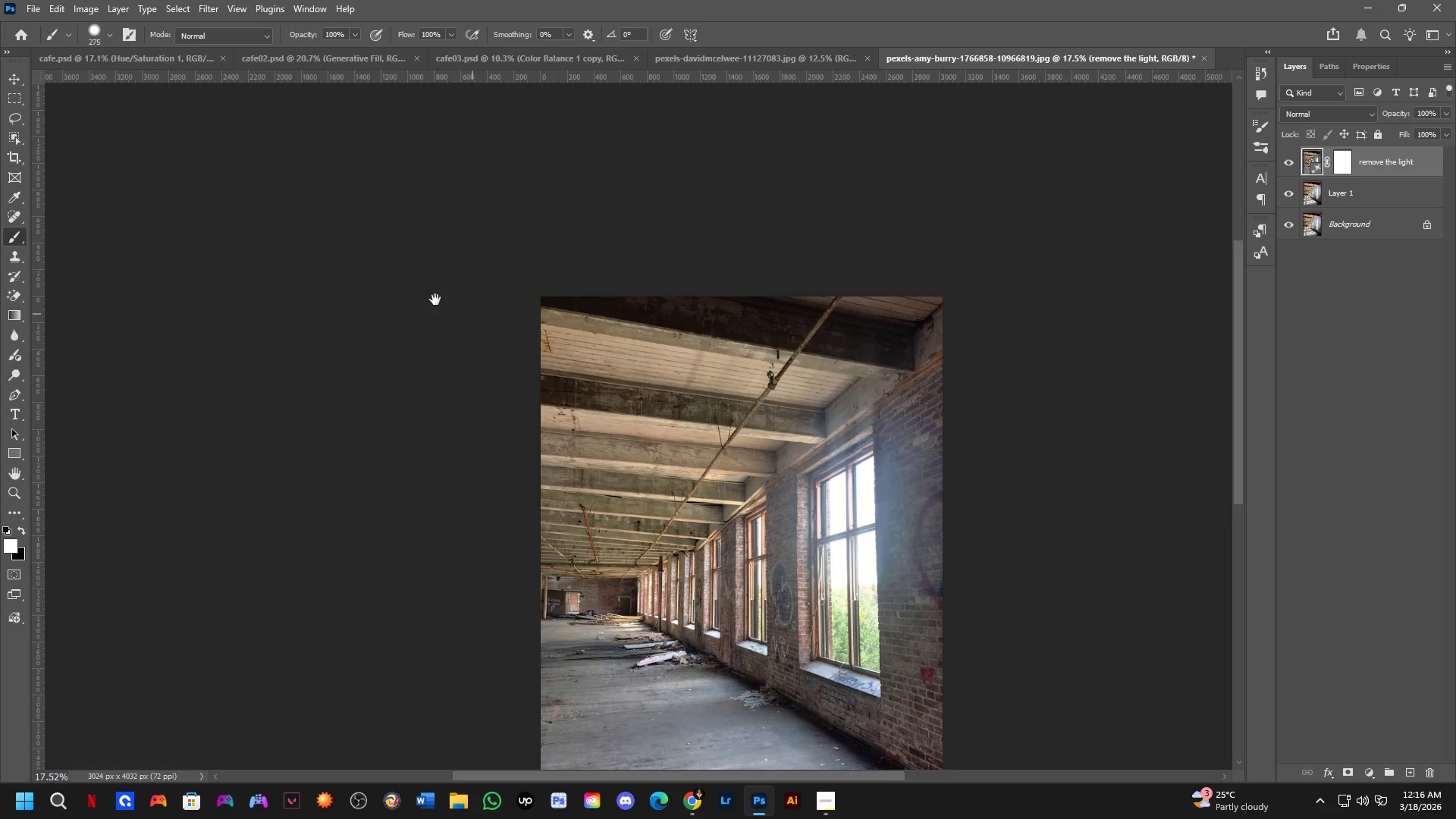 
key(Shift+ShiftLeft)
 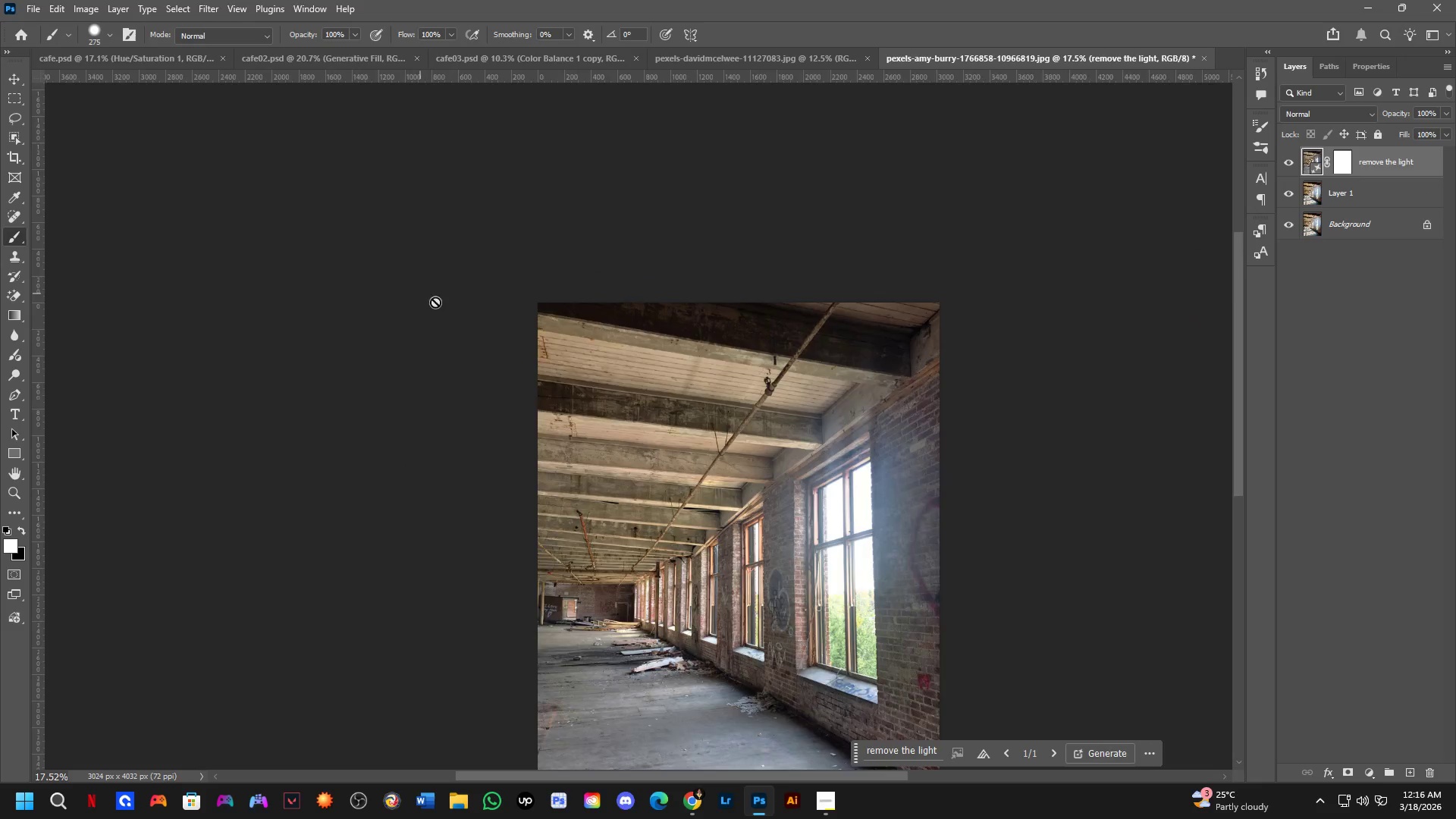 
scroll: coordinate [646, 269], scroll_direction: down, amount: 4.0
 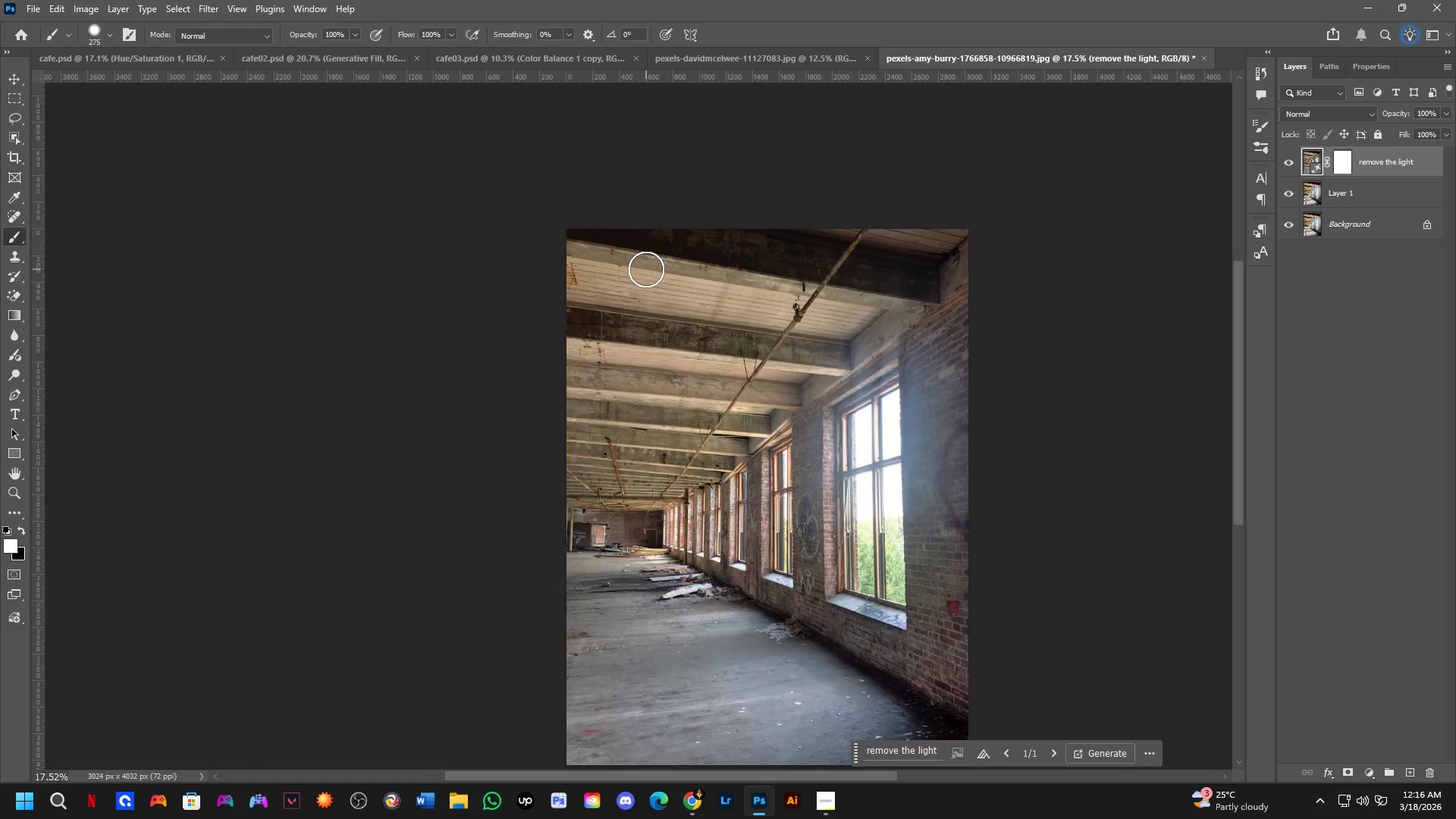 
hold_key(key=Space, duration=0.62)
 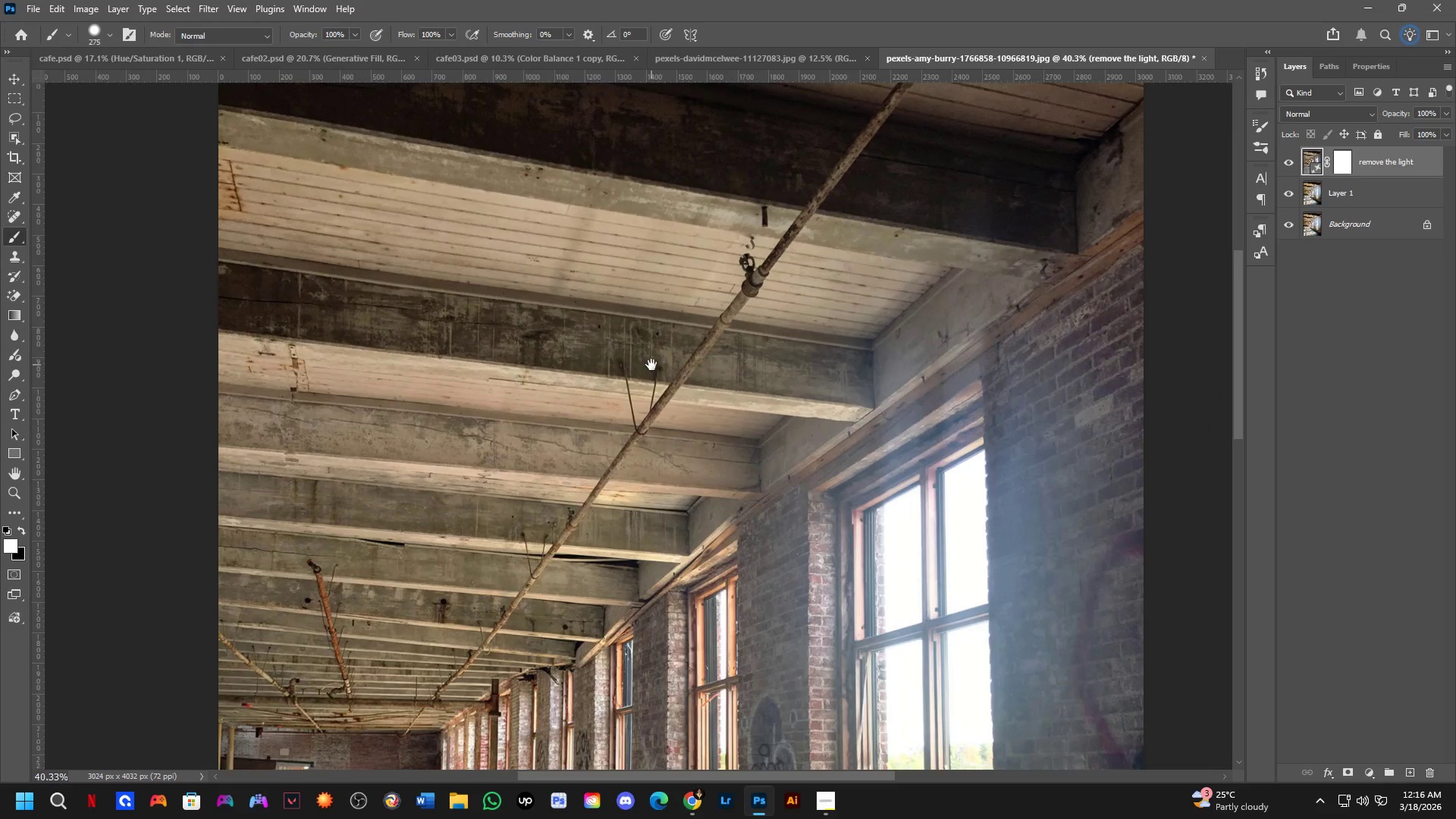 
left_click_drag(start_coordinate=[822, 464], to_coordinate=[631, 452])
 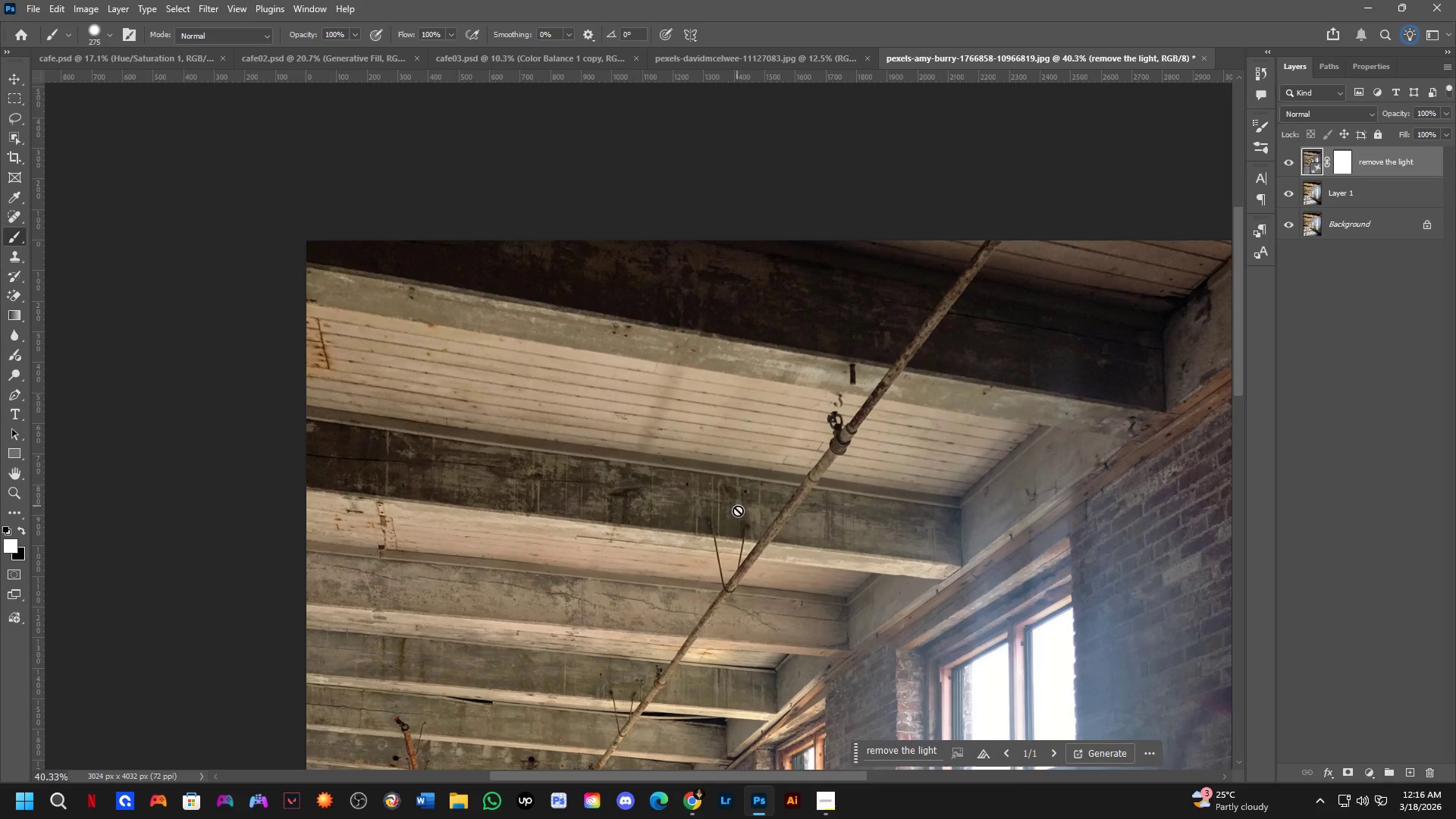 
scroll: coordinate [596, 346], scroll_direction: up, amount: 4.0
 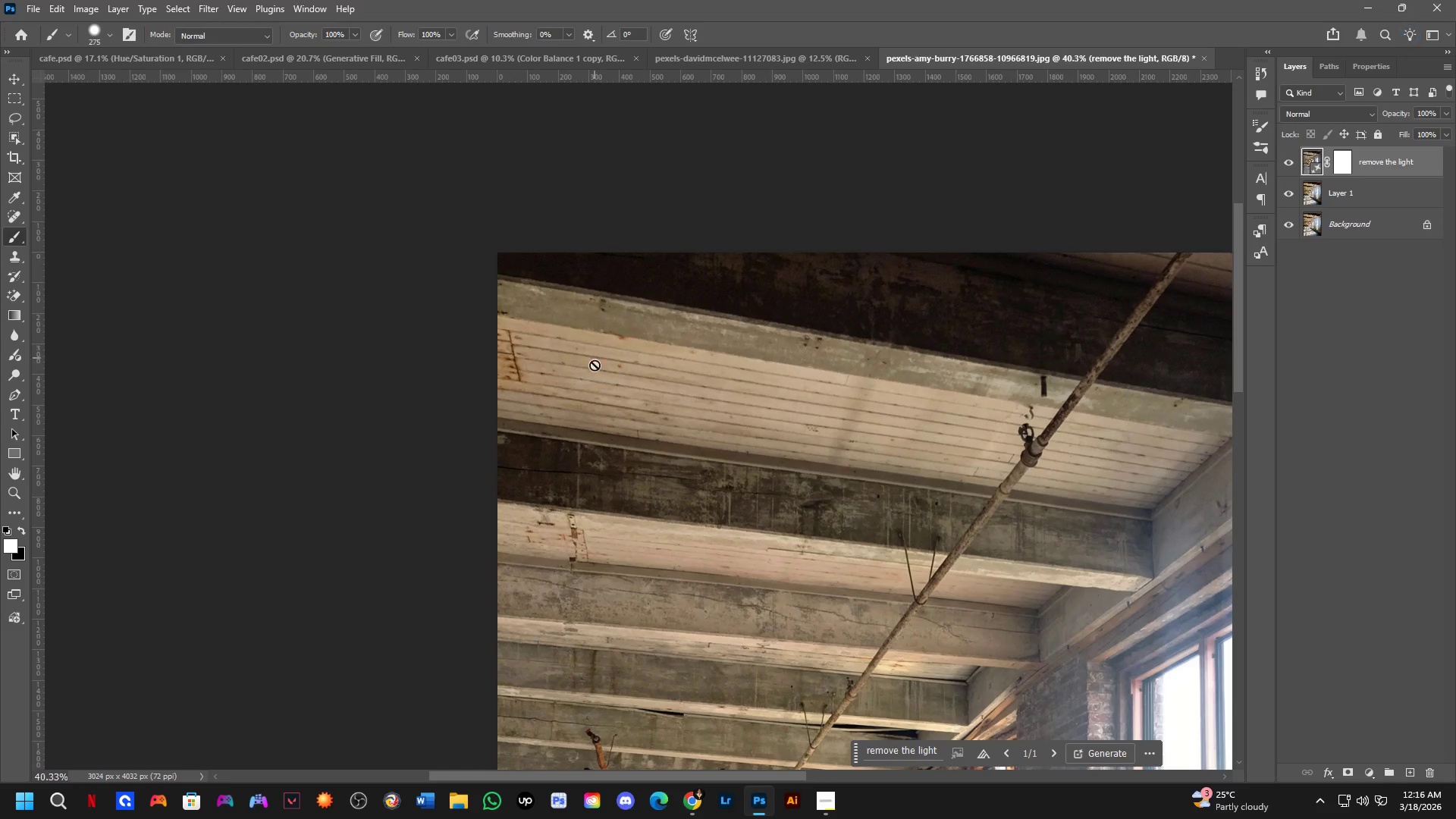 
hold_key(key=Space, duration=0.5)
 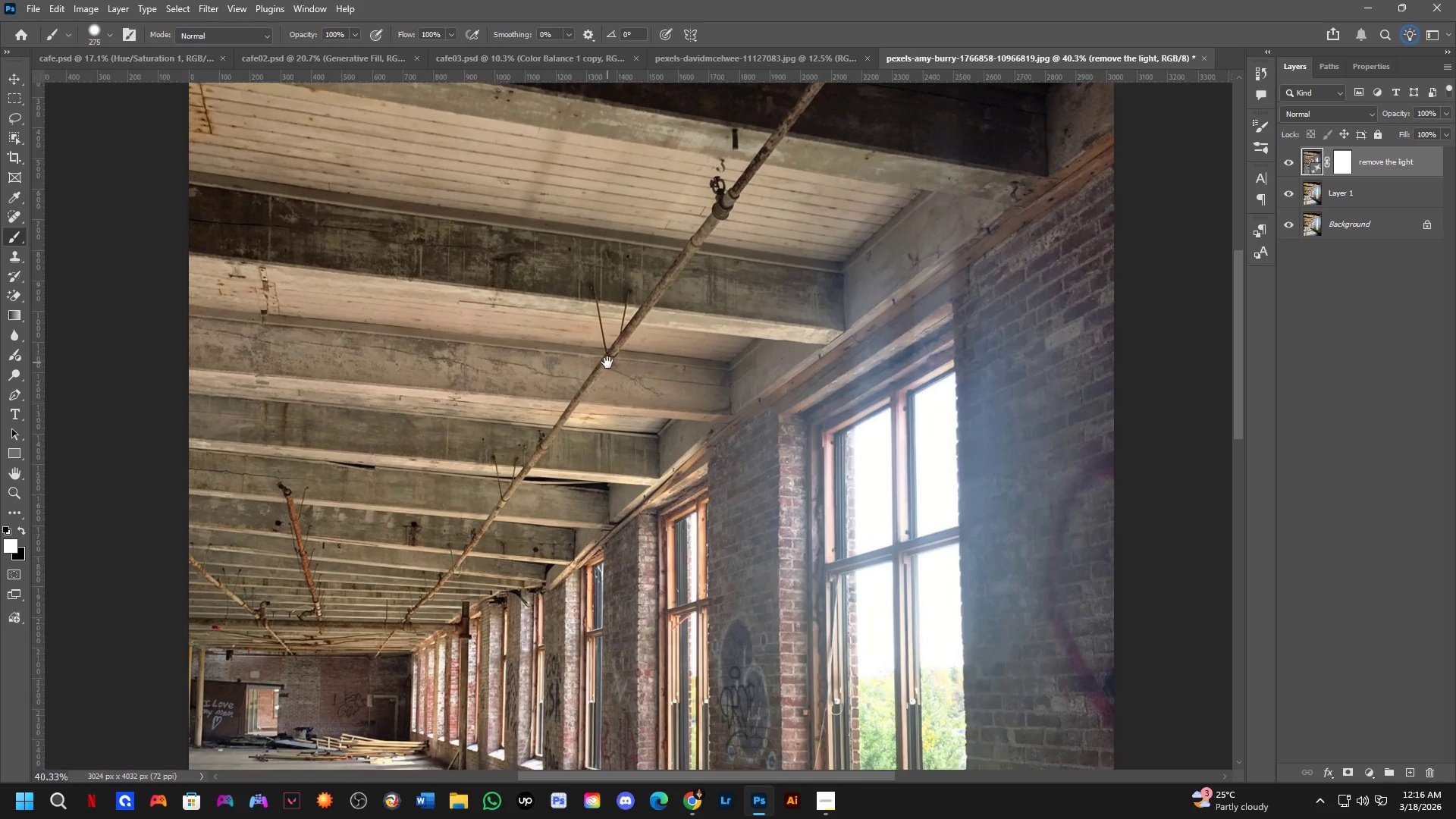 
left_click_drag(start_coordinate=[739, 522], to_coordinate=[651, 365])
 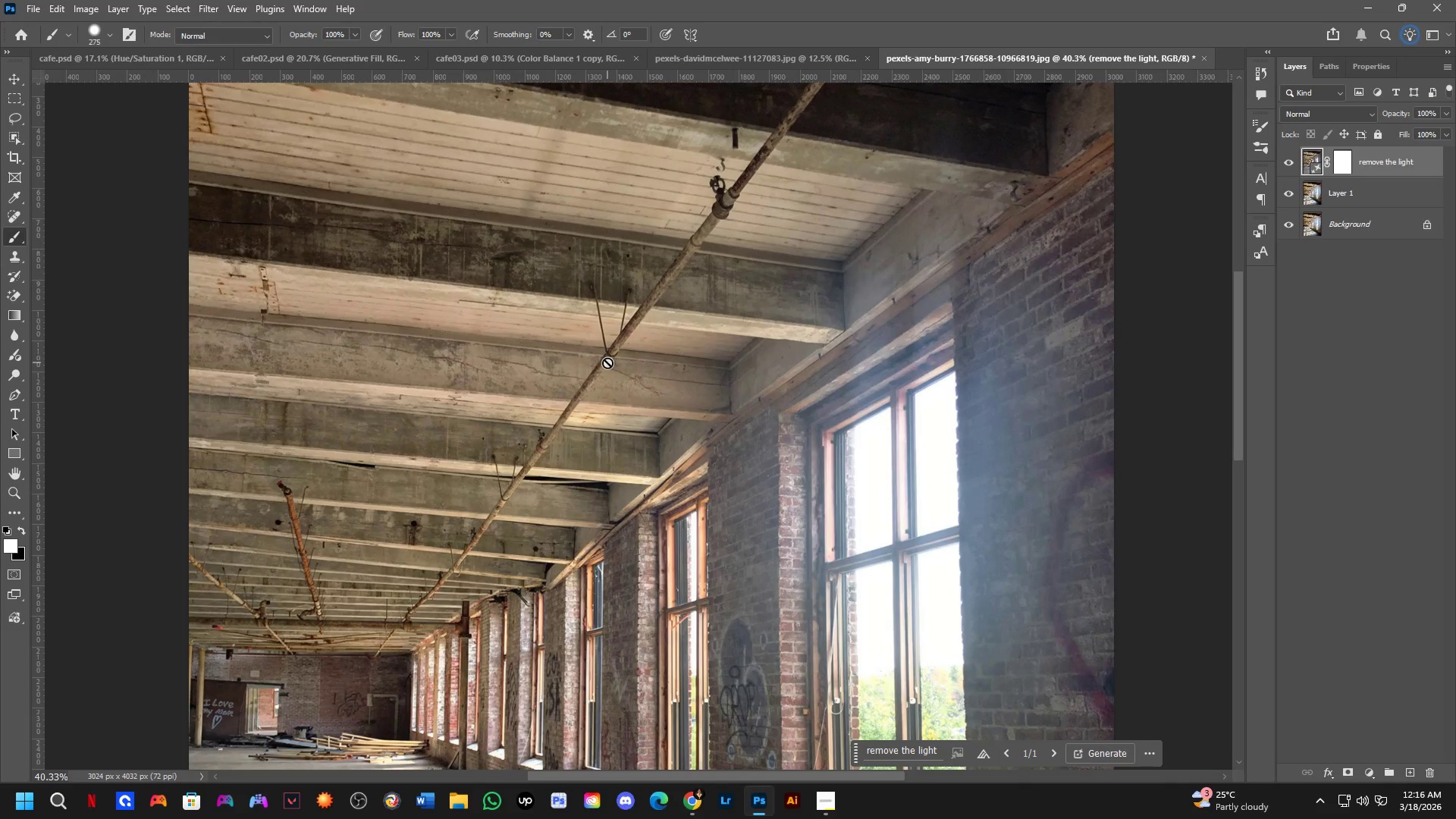 
key(L)
 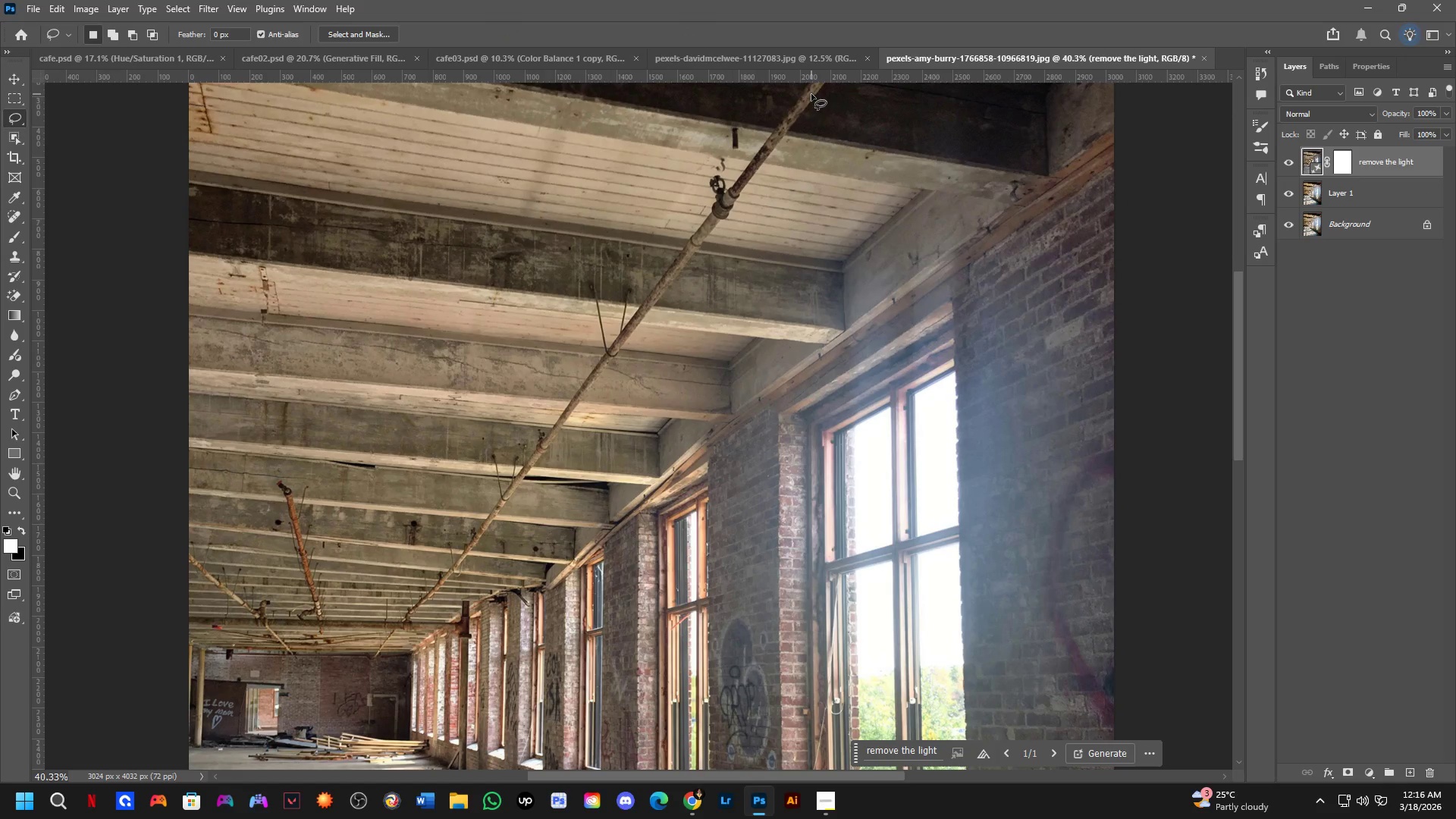 
hold_key(key=Space, duration=0.52)
 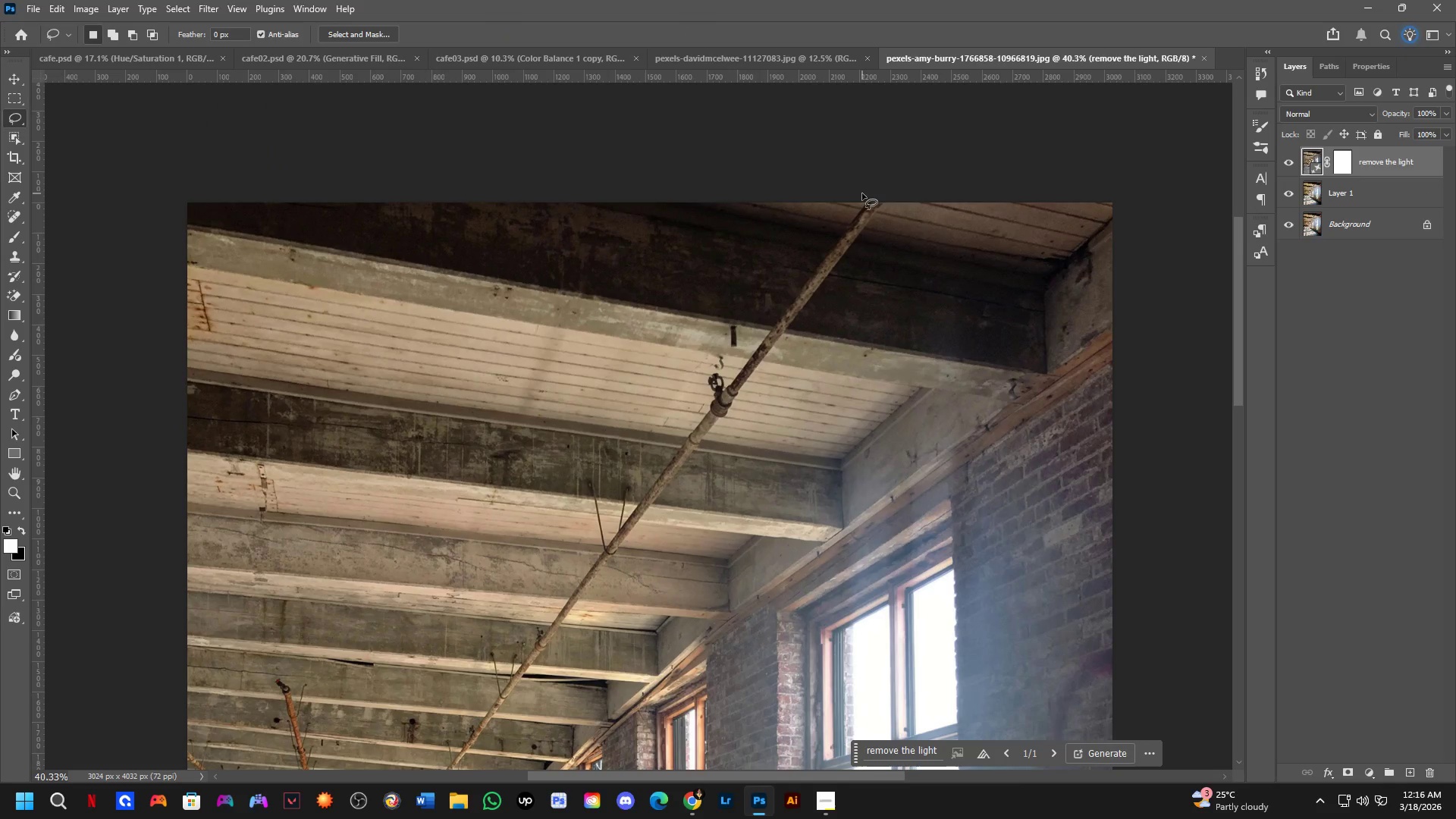 
left_click_drag(start_coordinate=[799, 165], to_coordinate=[797, 363])
 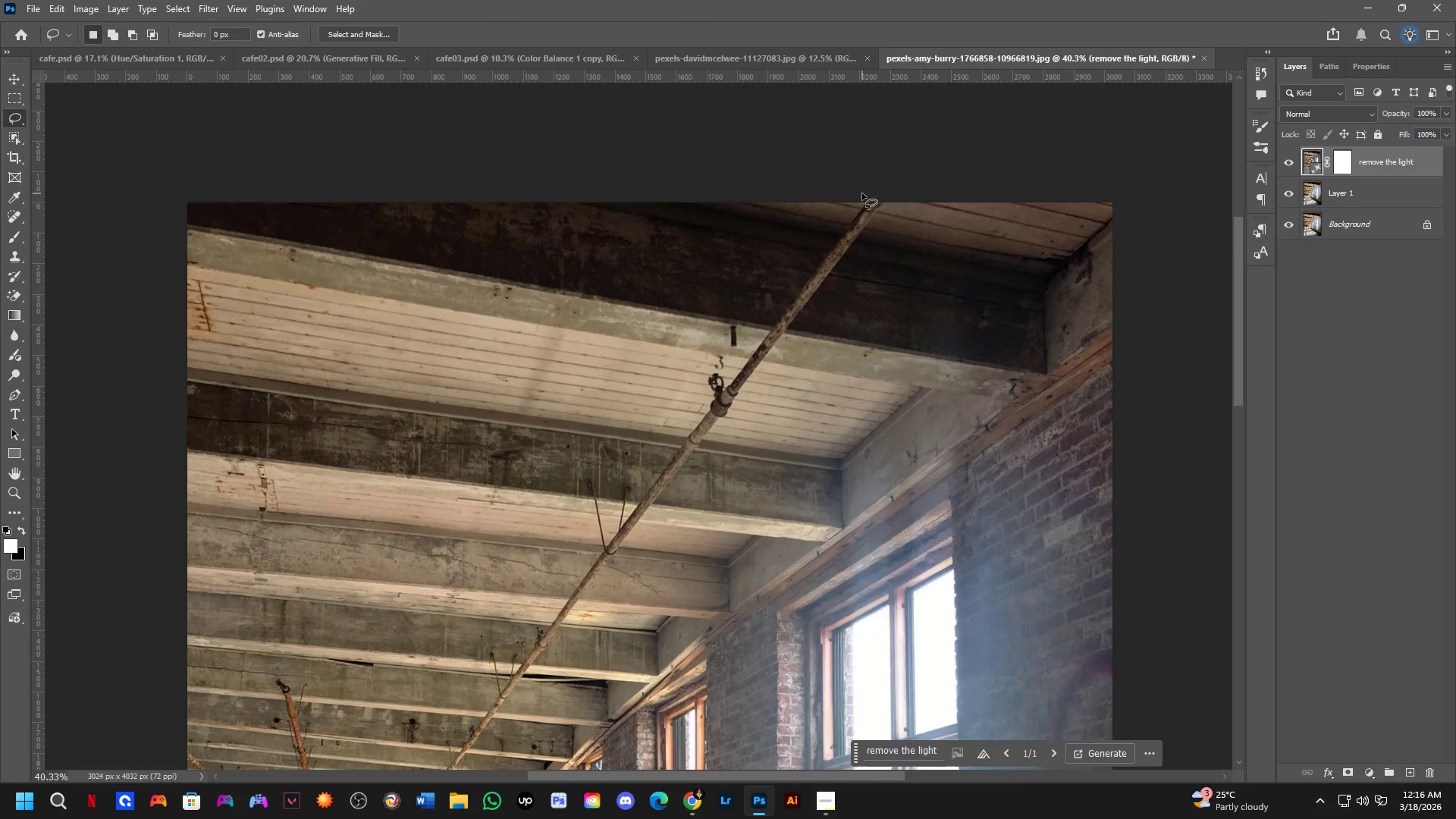 
left_click_drag(start_coordinate=[862, 193], to_coordinate=[890, 190])
 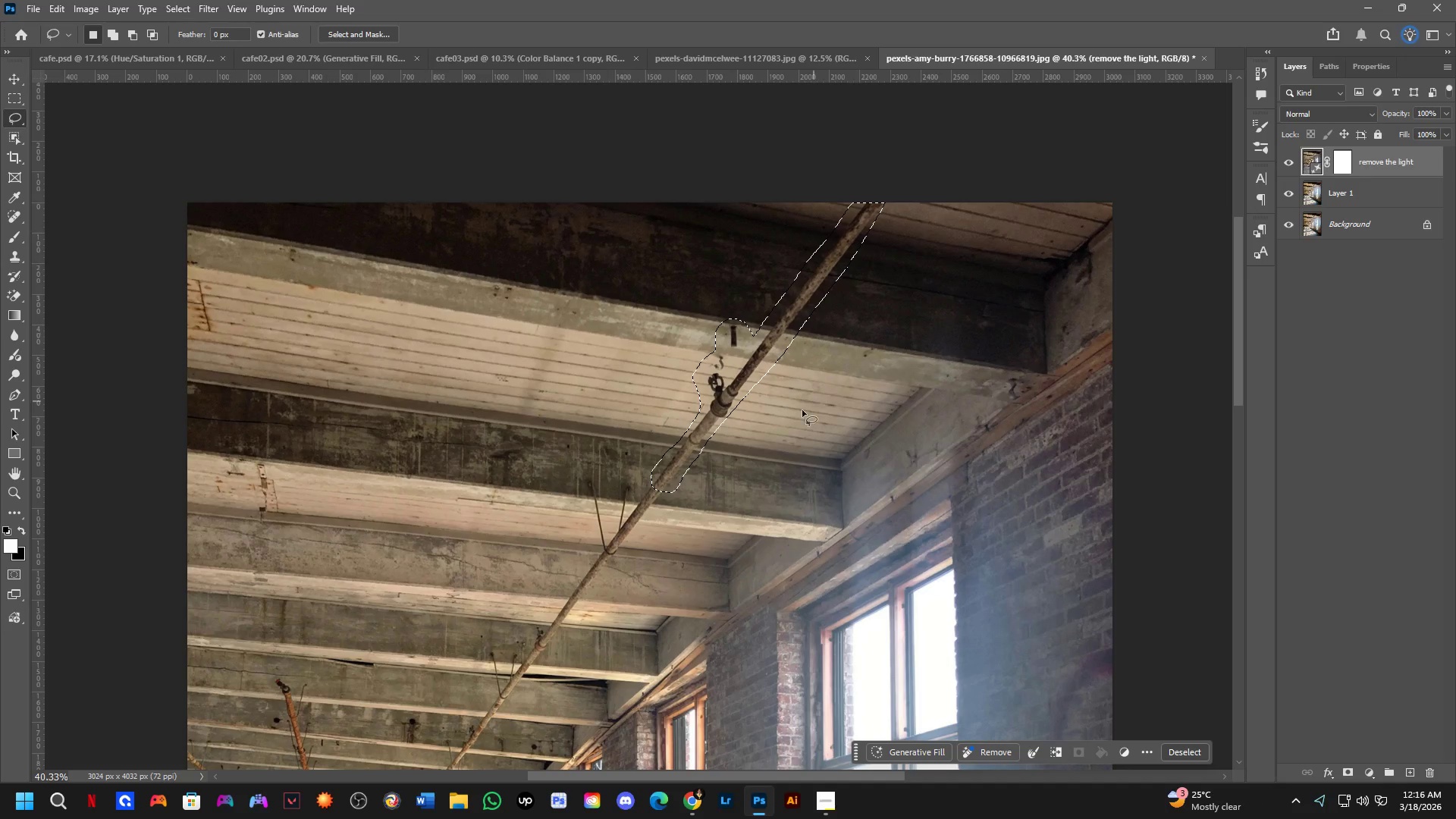 
hold_key(key=Space, duration=0.52)
 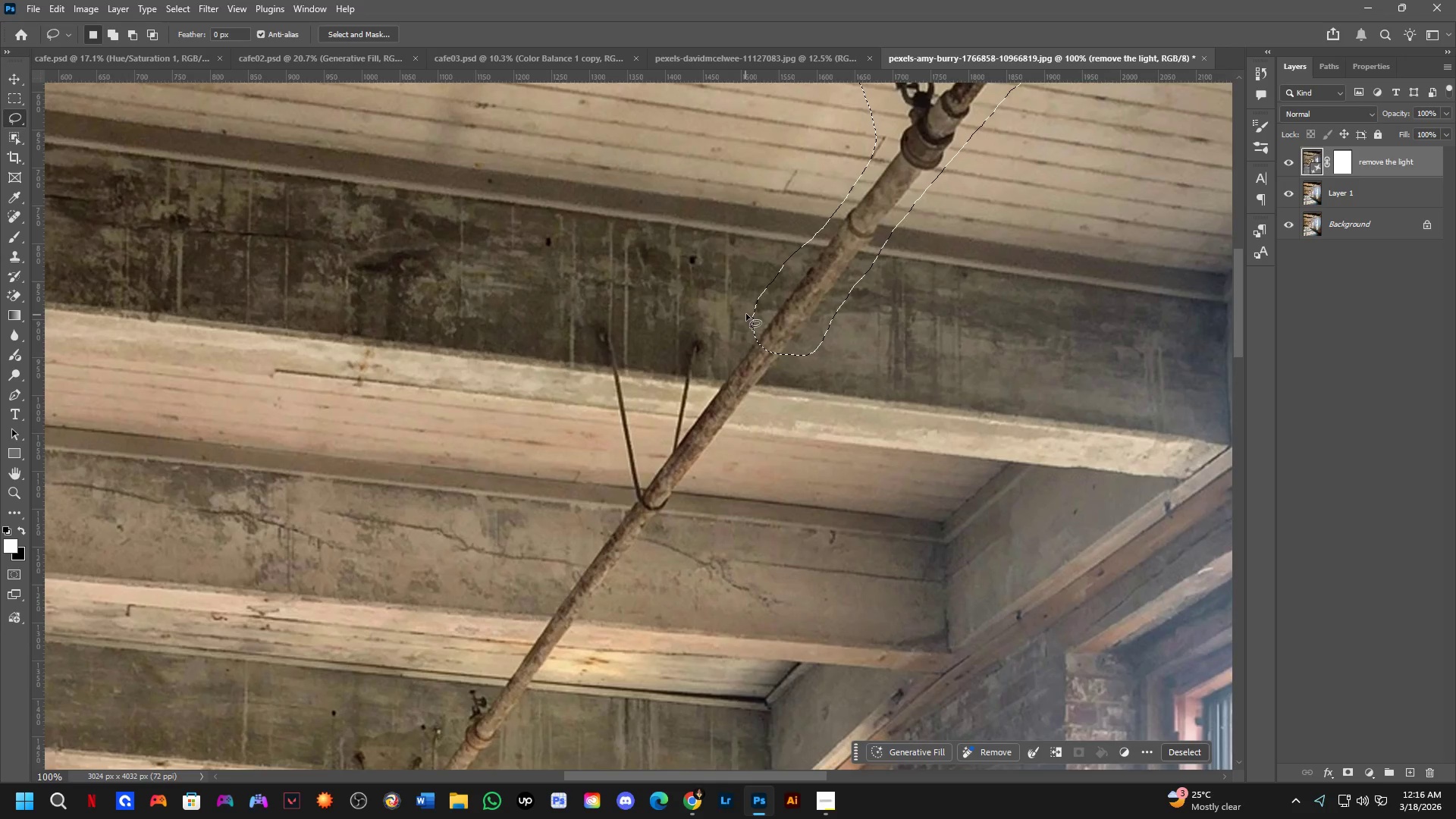 
left_click_drag(start_coordinate=[708, 474], to_coordinate=[795, 316])
 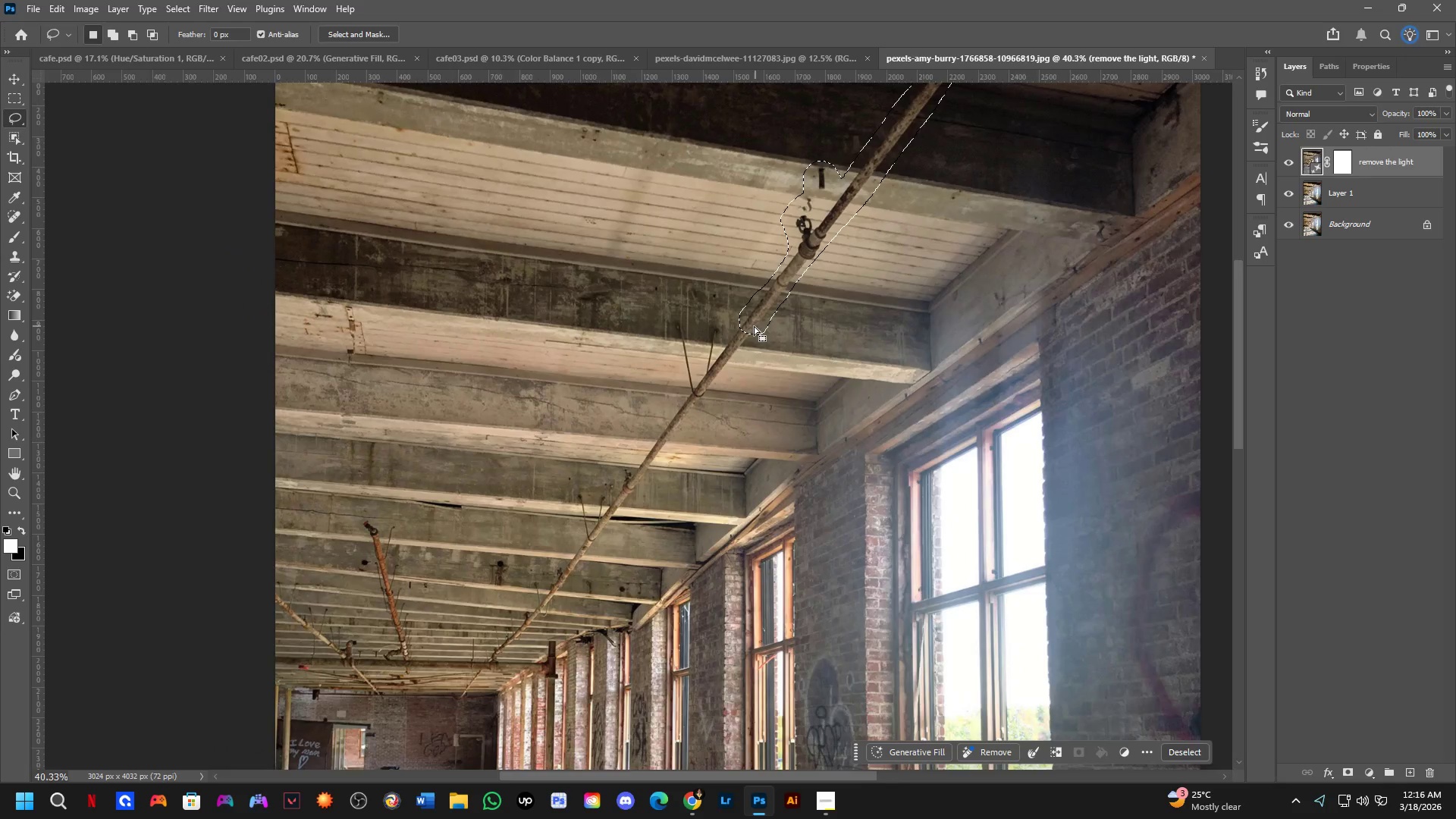 
key(Shift+ShiftLeft)
 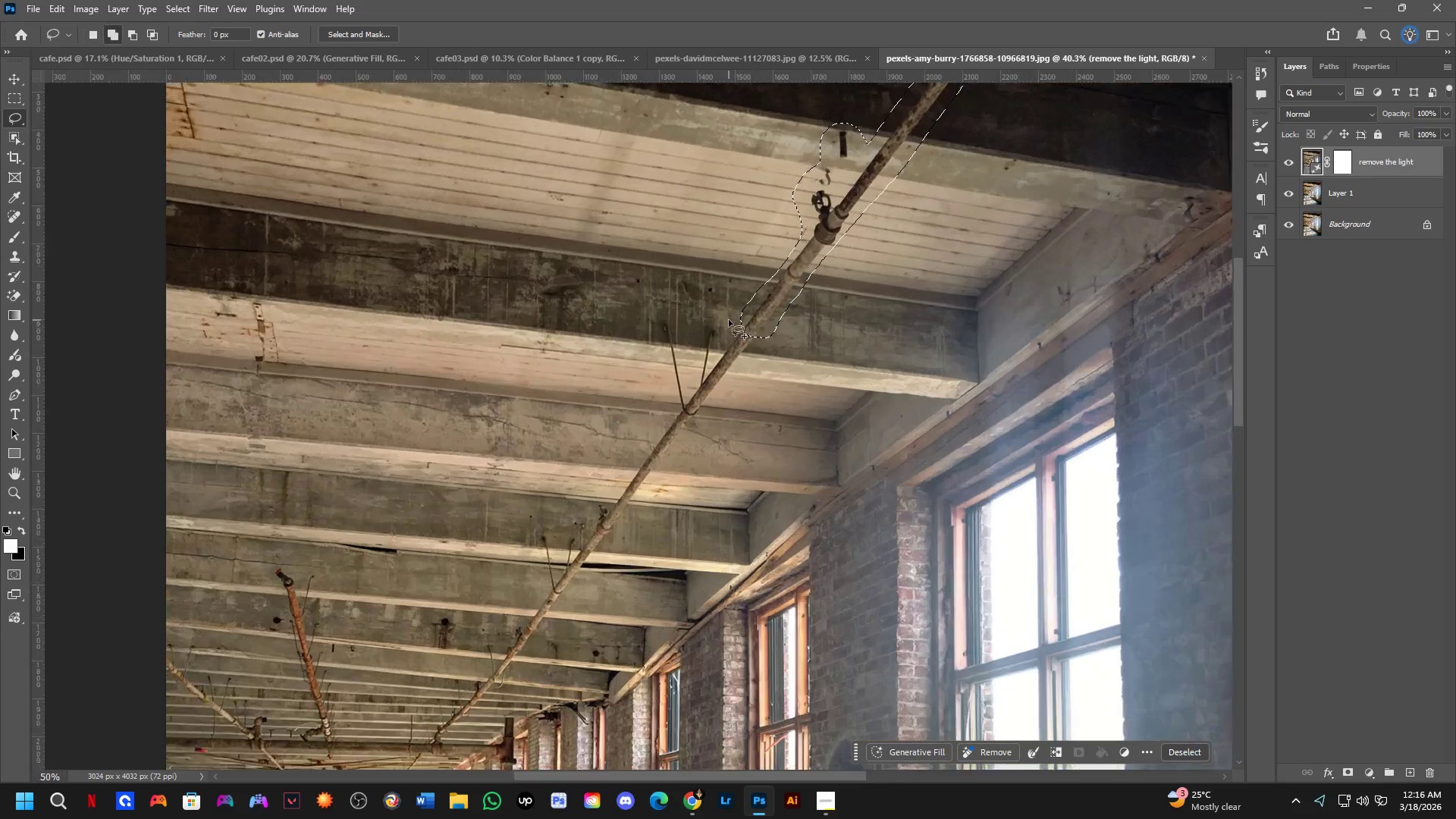 
key(Shift+ShiftLeft)
 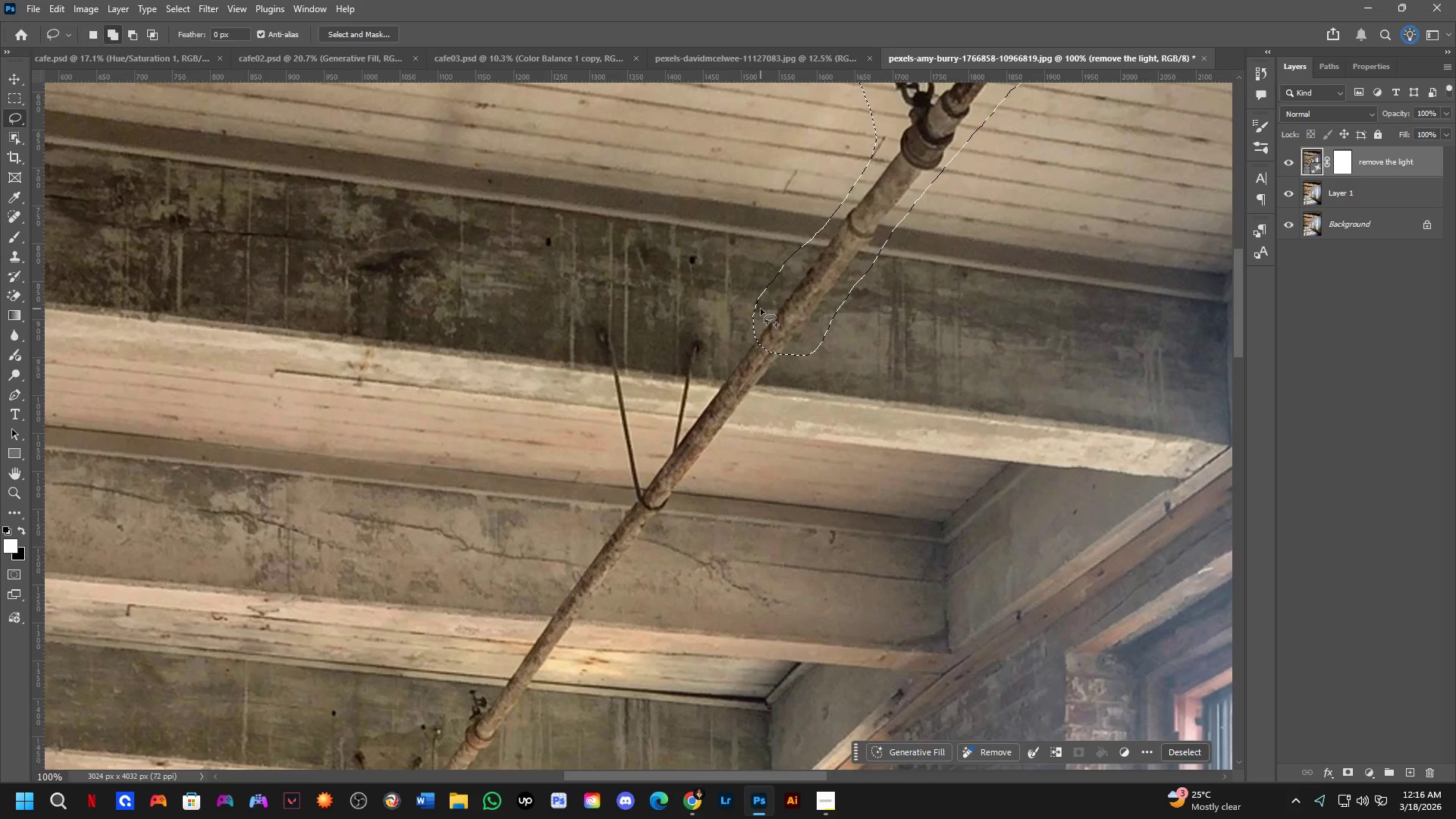 
left_click_drag(start_coordinate=[761, 309], to_coordinate=[814, 306])
 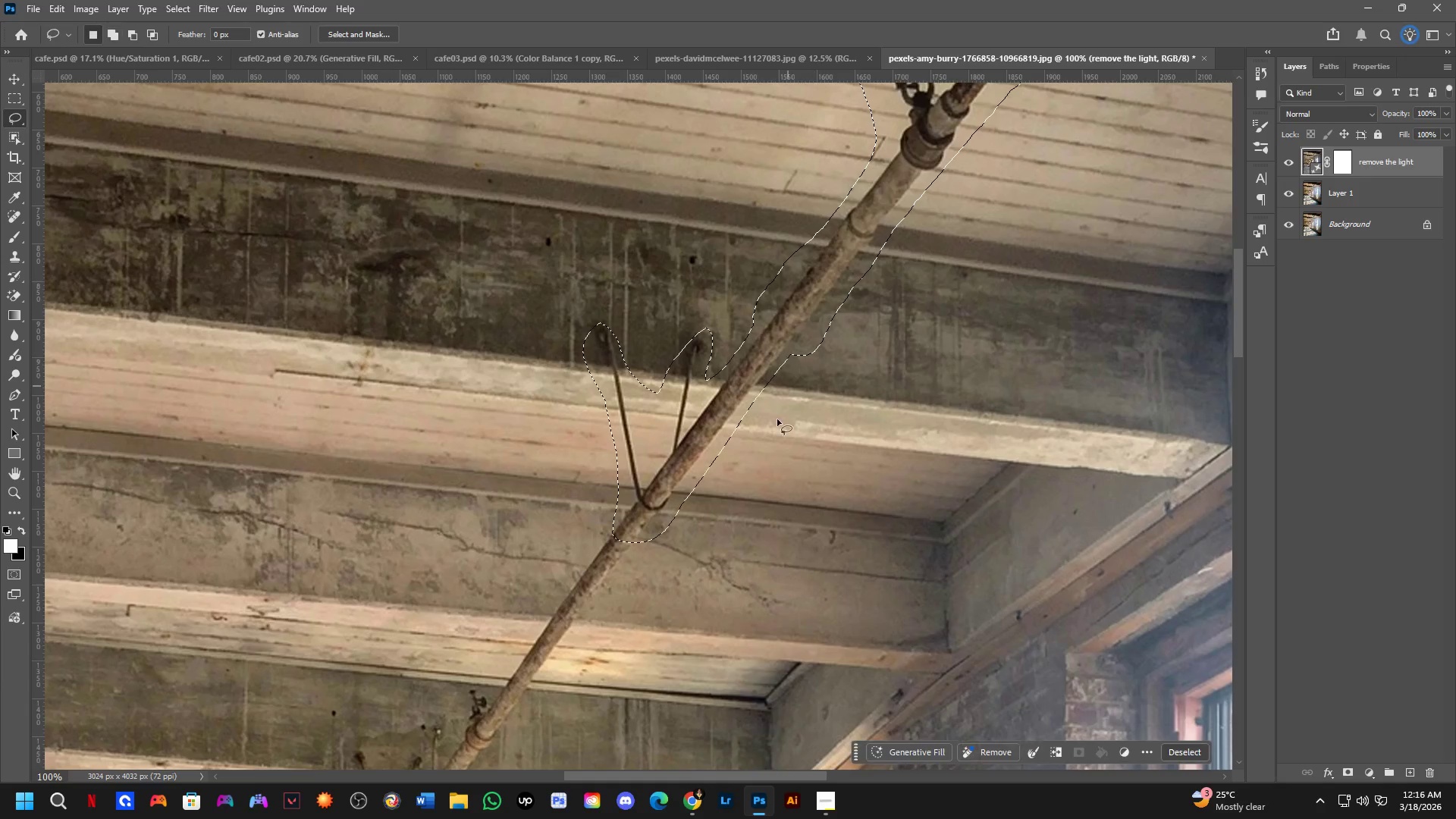 
scroll: coordinate [729, 320], scroll_direction: up, amount: 4.0
 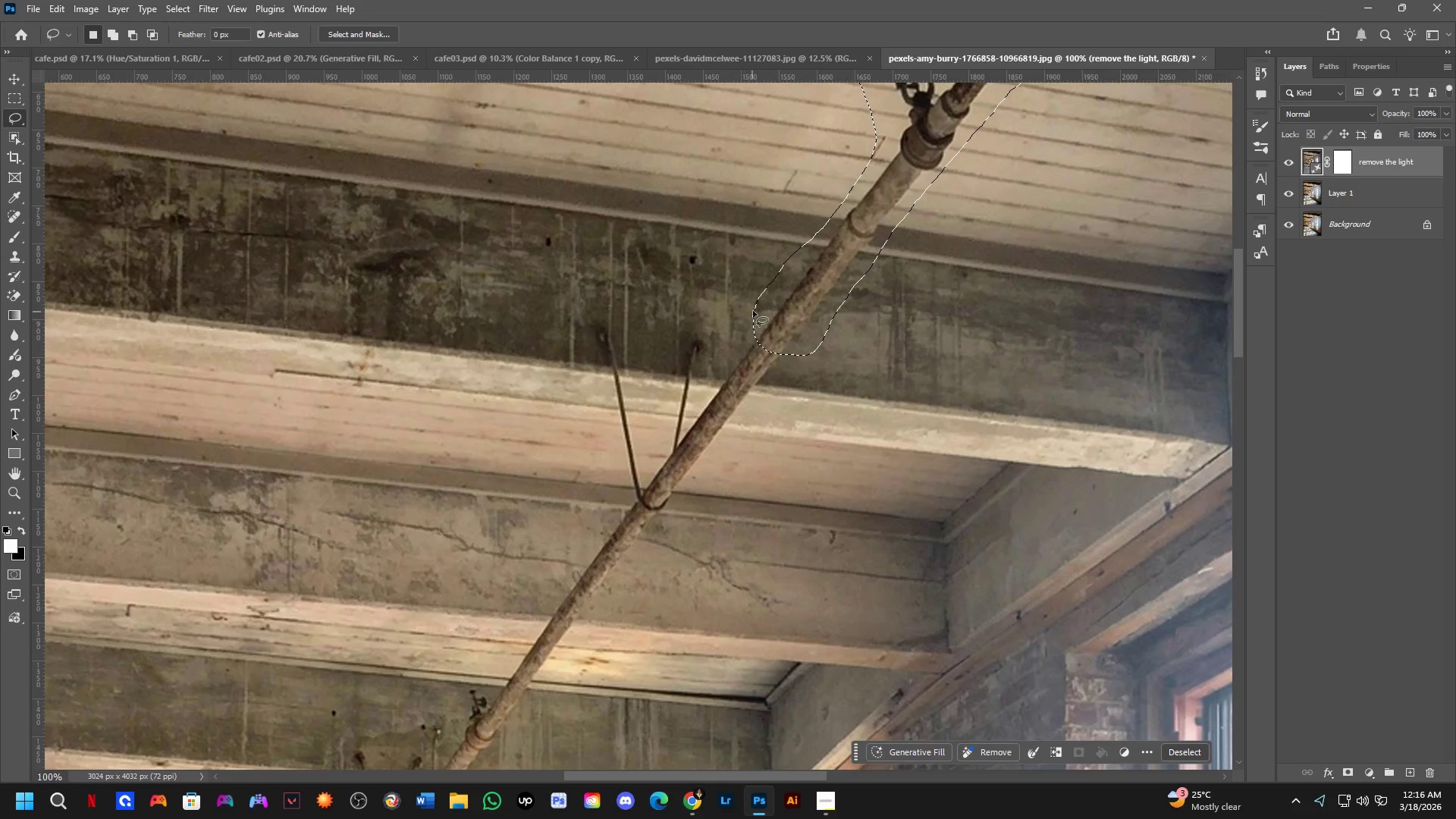 
hold_key(key=Space, duration=0.47)
 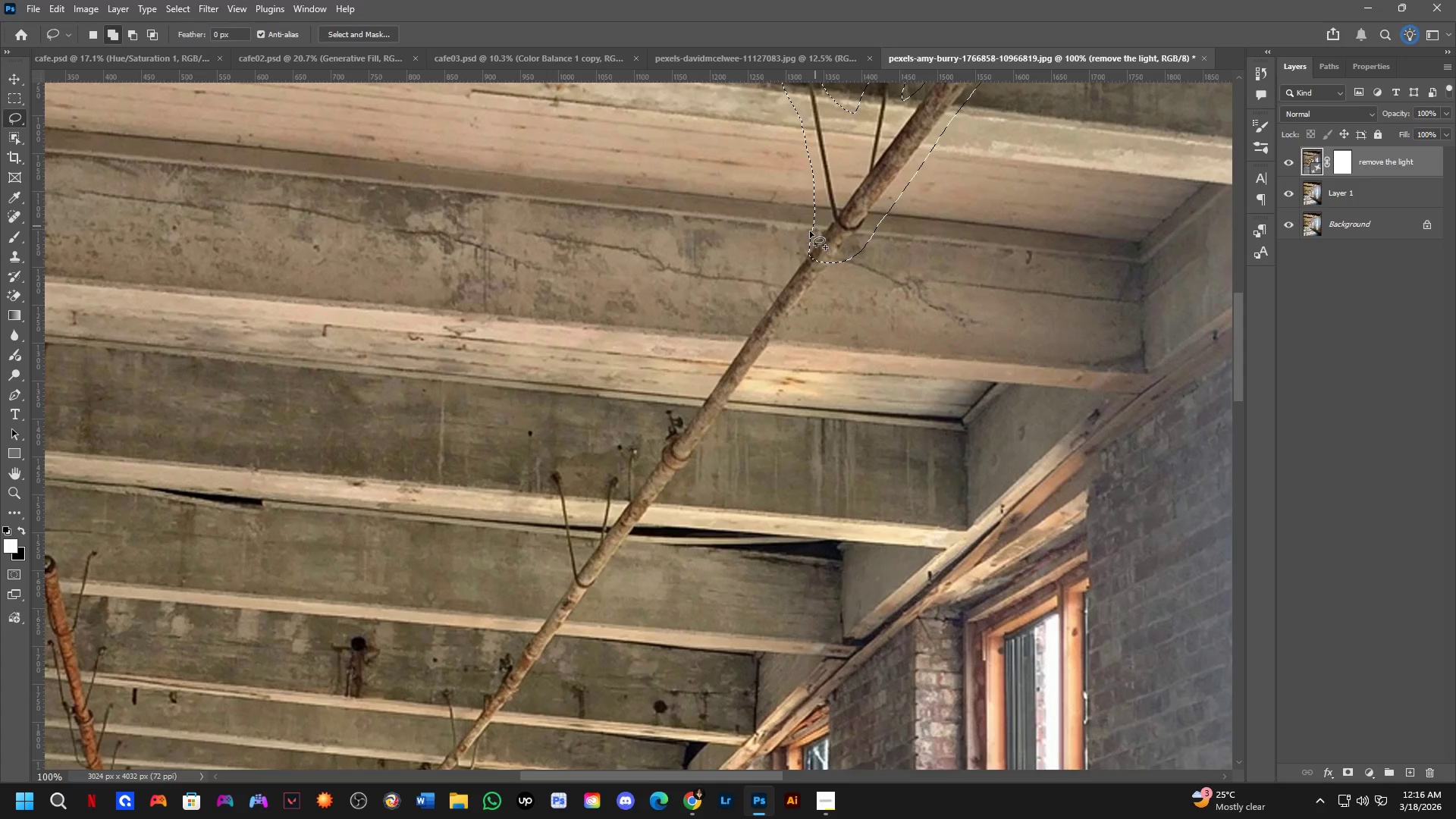 
left_click_drag(start_coordinate=[675, 533], to_coordinate=[871, 253])
 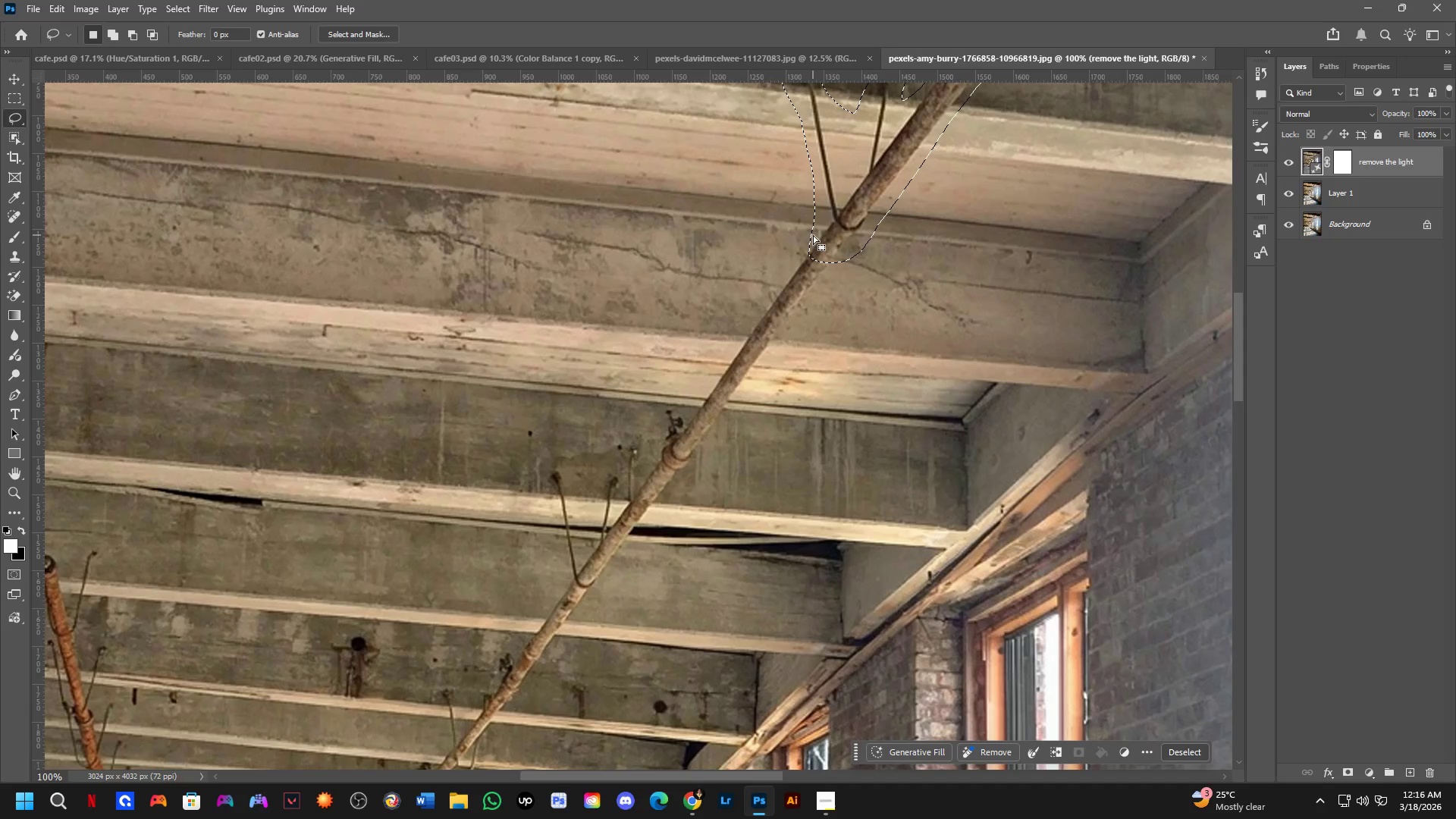 
key(Shift+ShiftLeft)
 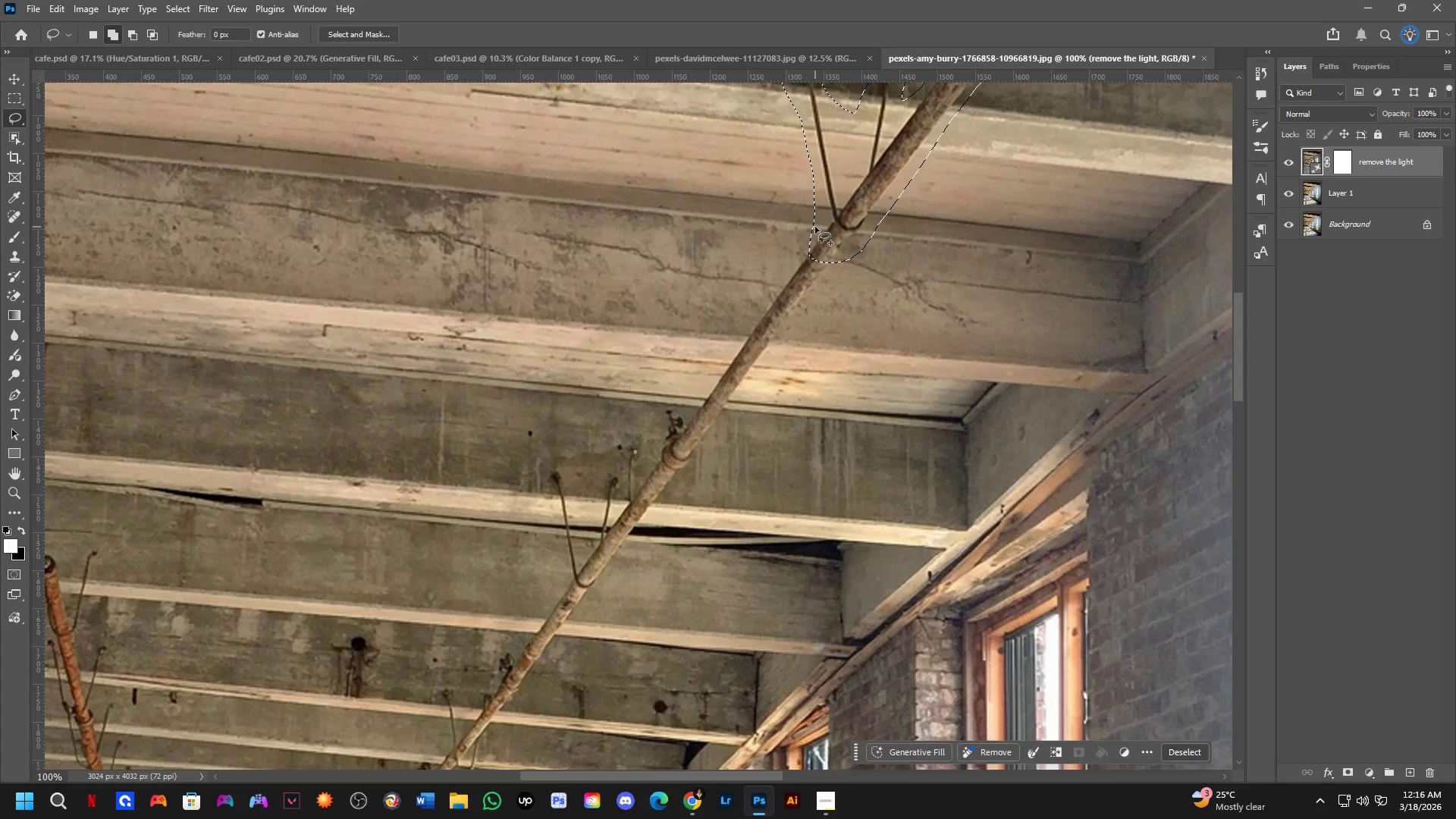 
left_click_drag(start_coordinate=[815, 226], to_coordinate=[867, 231])
 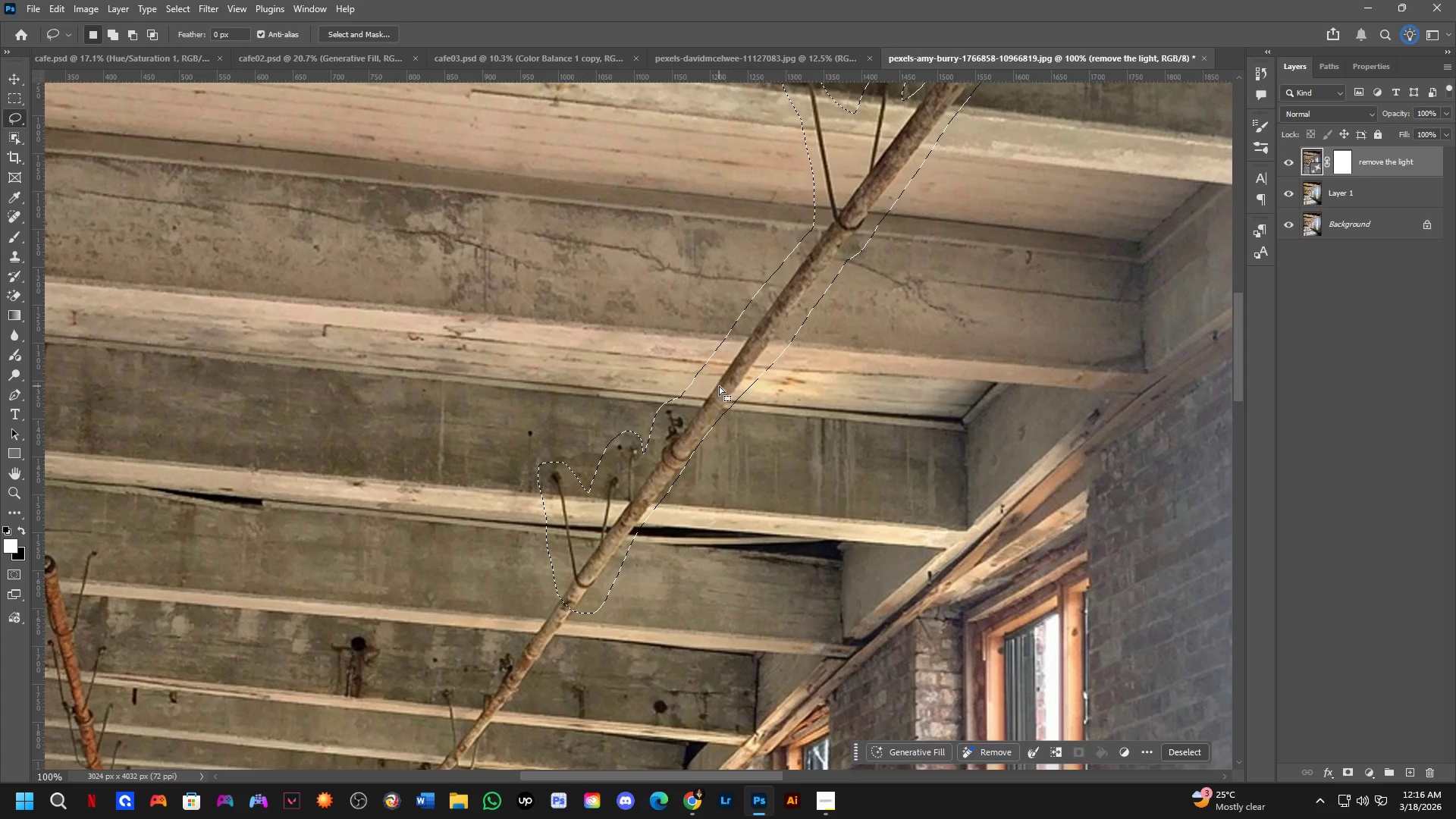 
key(Shift+ShiftLeft)
 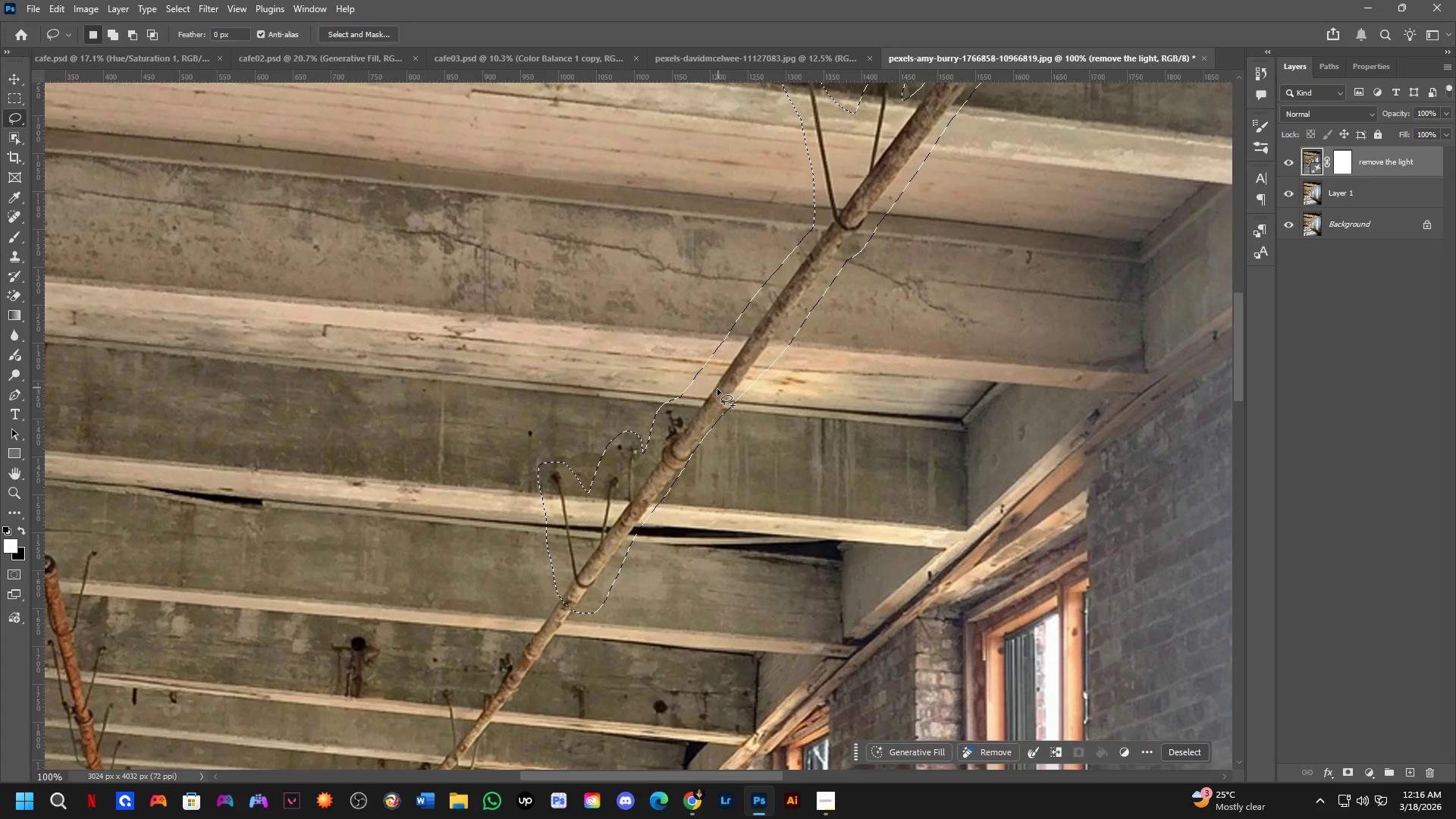 
left_click_drag(start_coordinate=[711, 400], to_coordinate=[767, 356])
 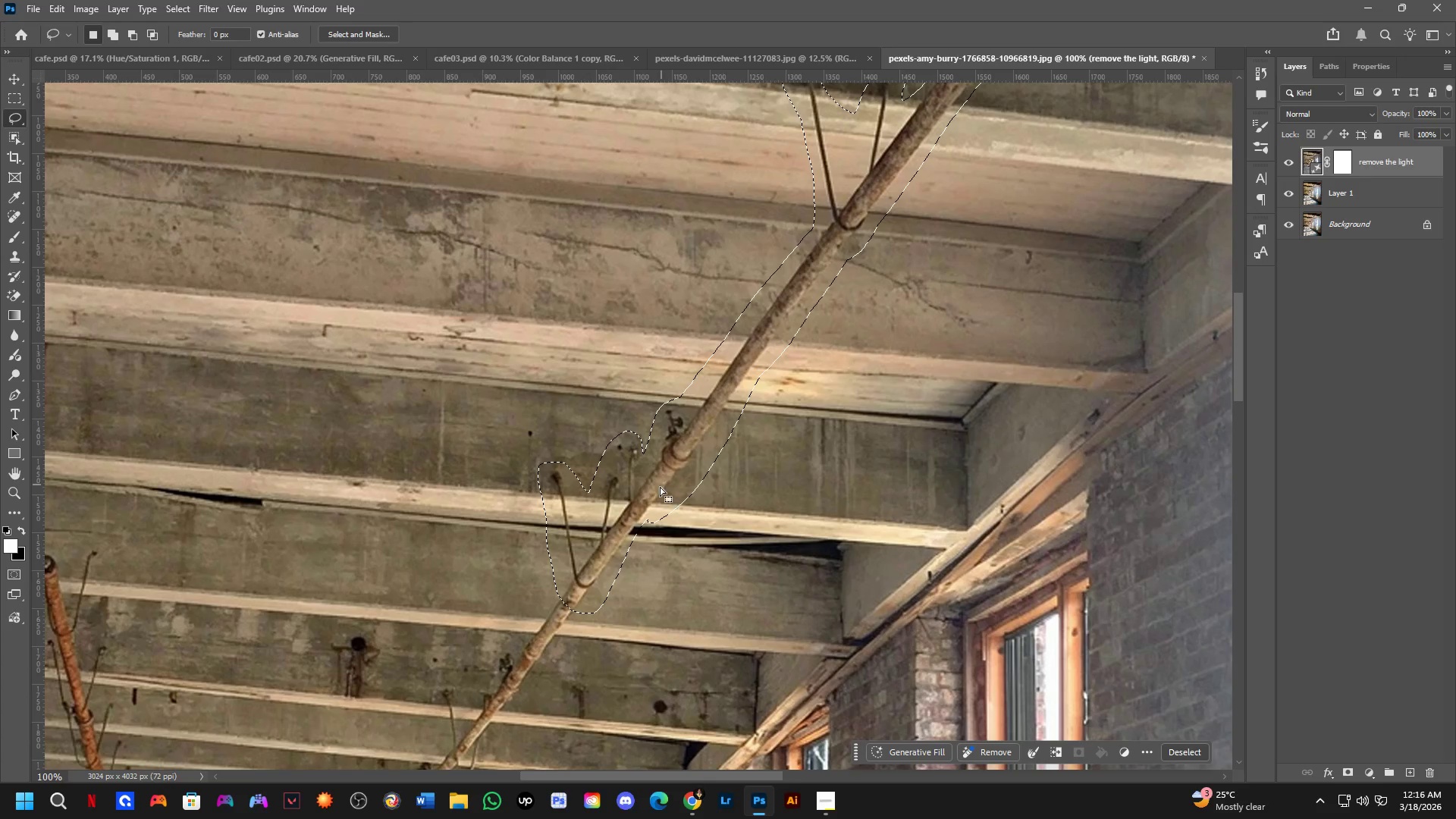 
key(Shift+ShiftLeft)
 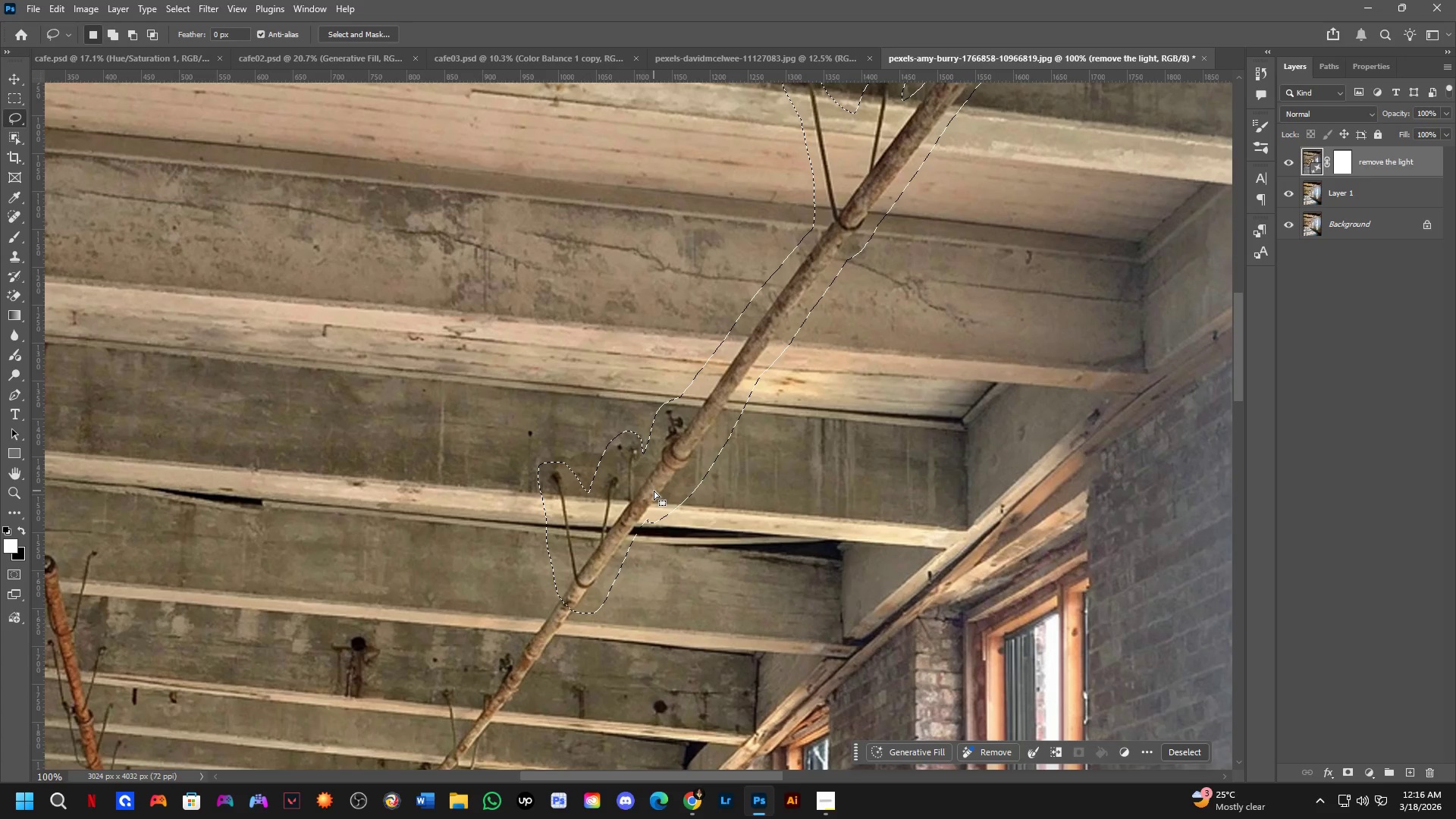 
left_click_drag(start_coordinate=[647, 499], to_coordinate=[673, 490])
 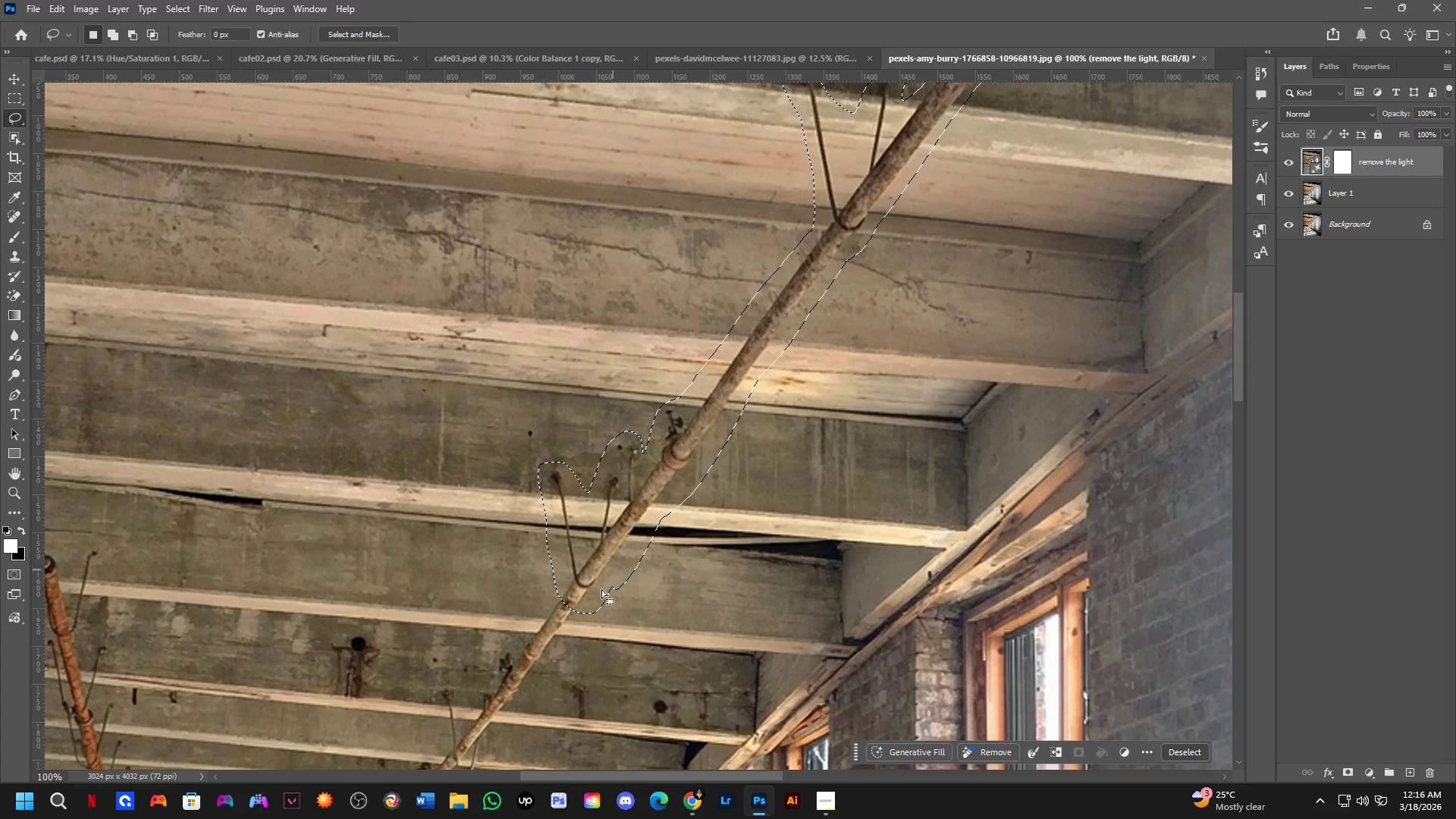 
hold_key(key=Space, duration=0.44)
 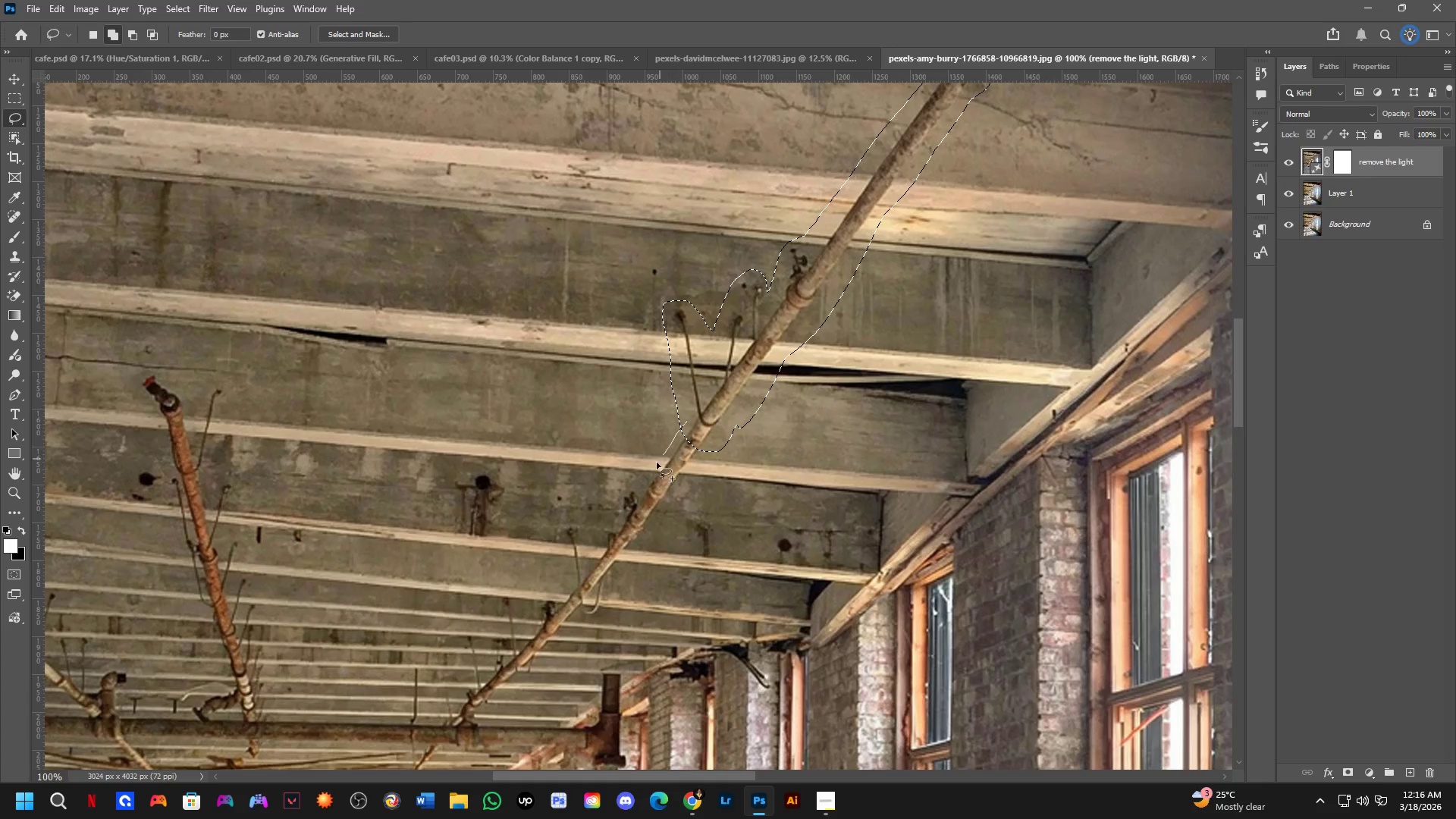 
left_click_drag(start_coordinate=[582, 619], to_coordinate=[707, 457])
 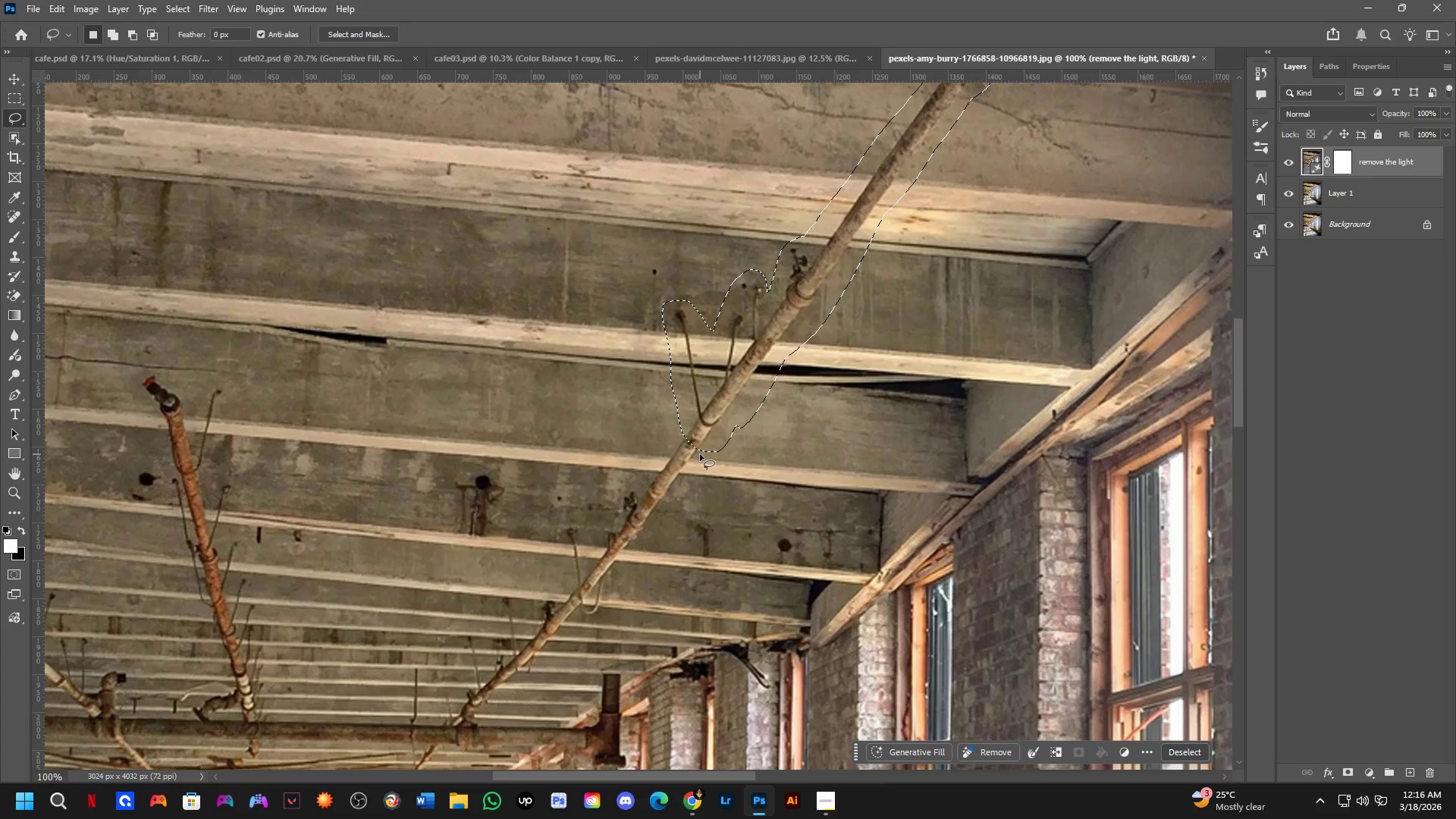 
key(Shift+ShiftLeft)
 